 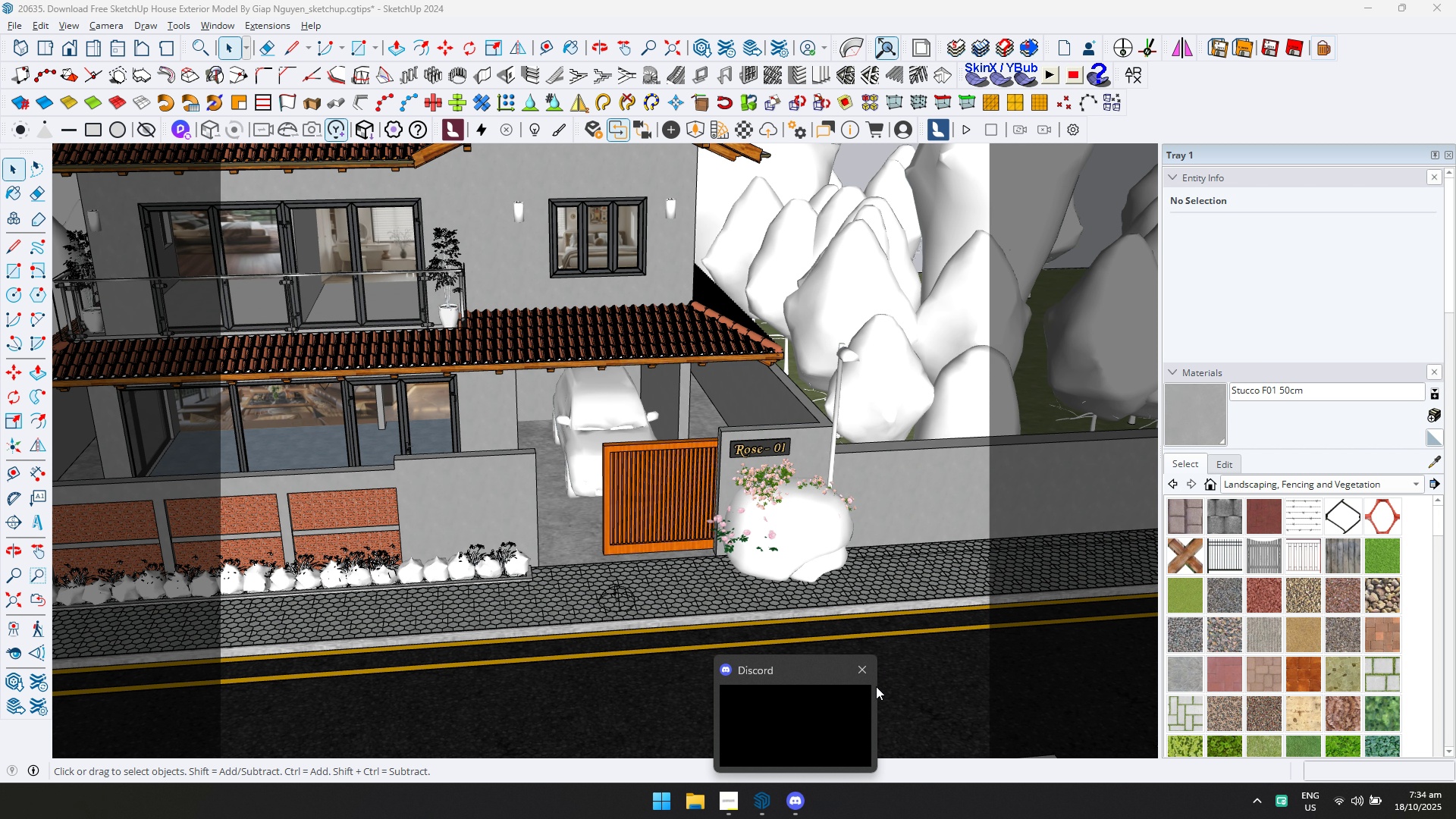 
left_click([867, 671])
 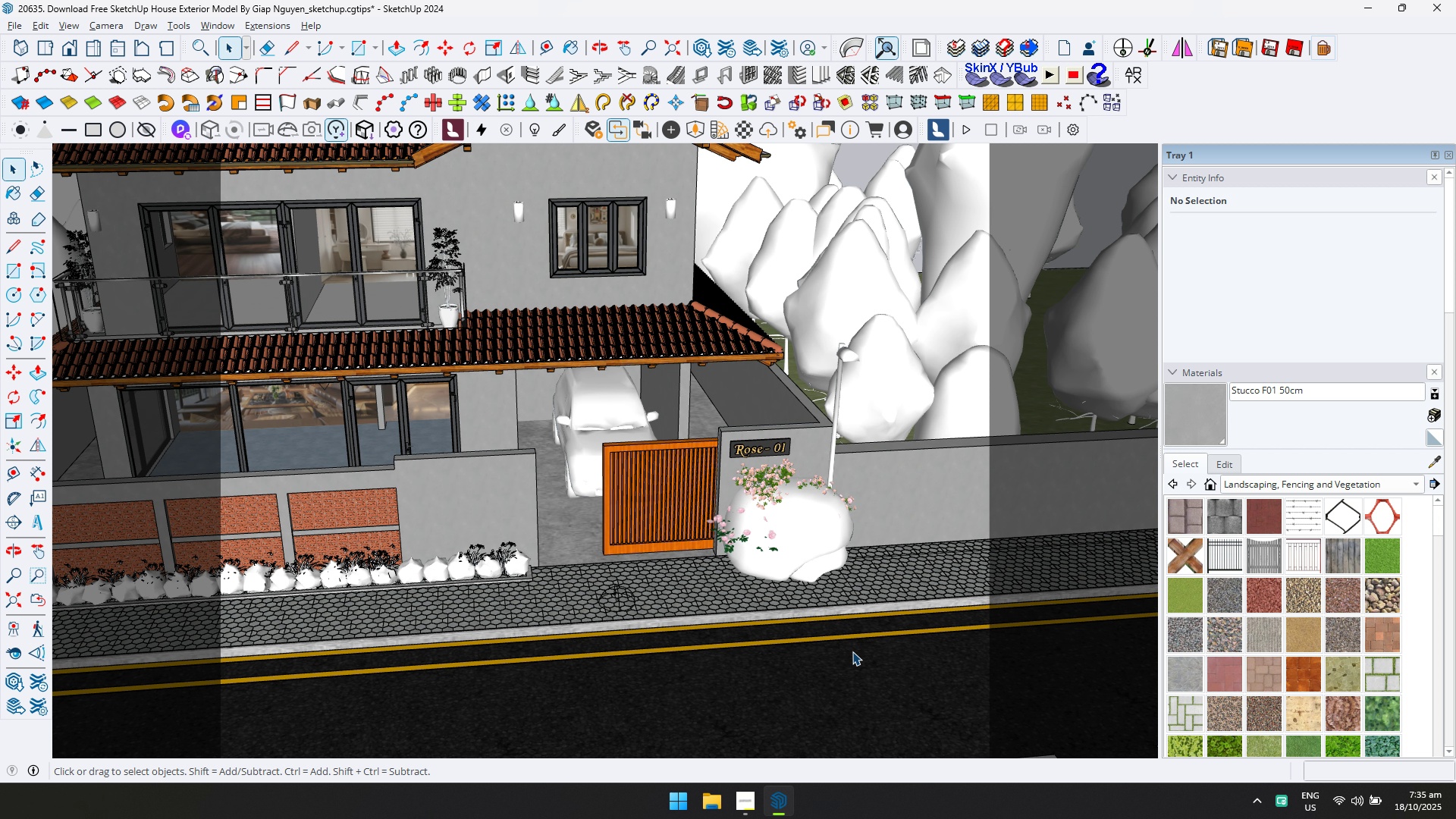 
wait(15.18)
 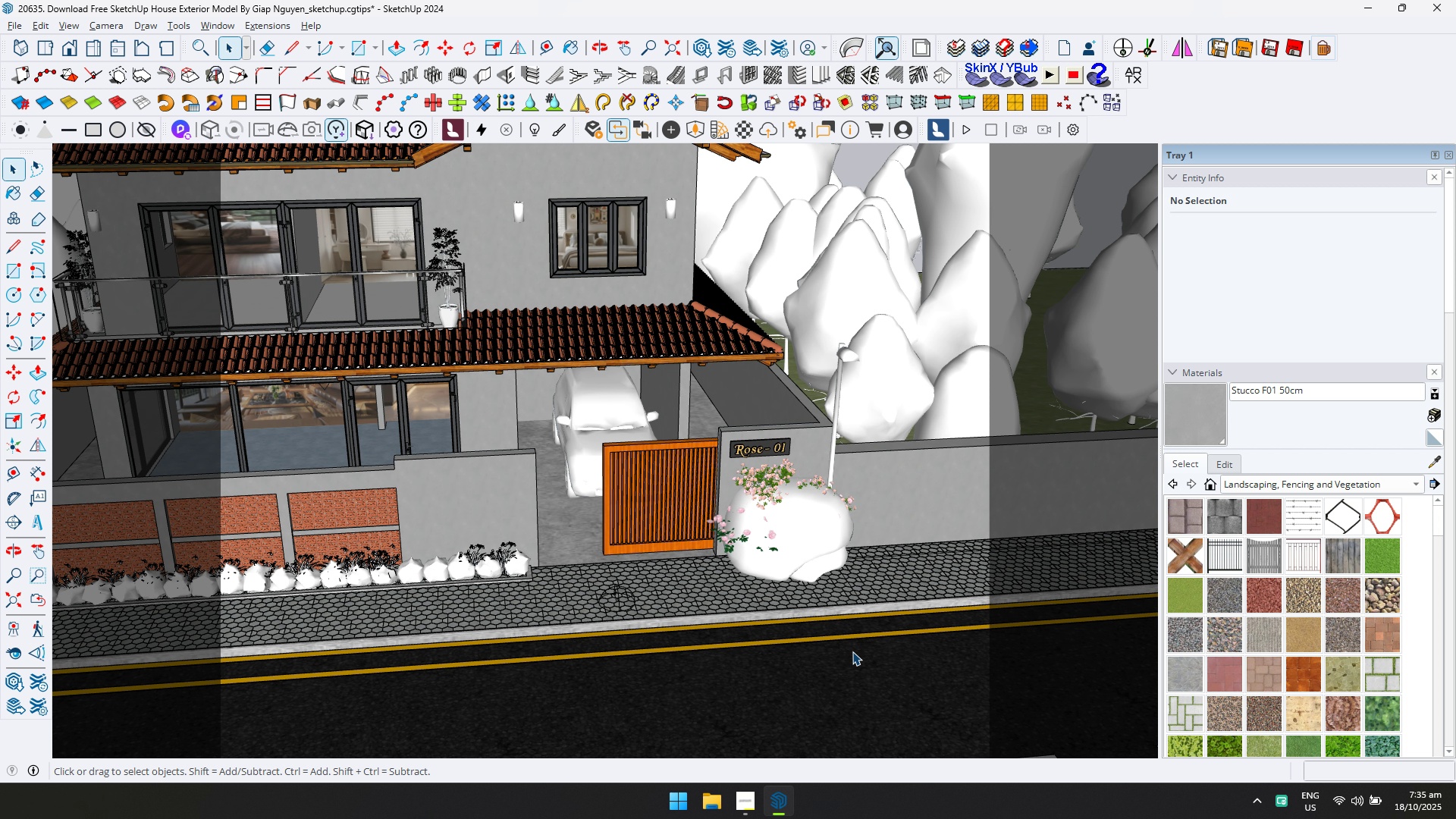 
scroll: coordinate [579, 239], scroll_direction: up, amount: 2.0
 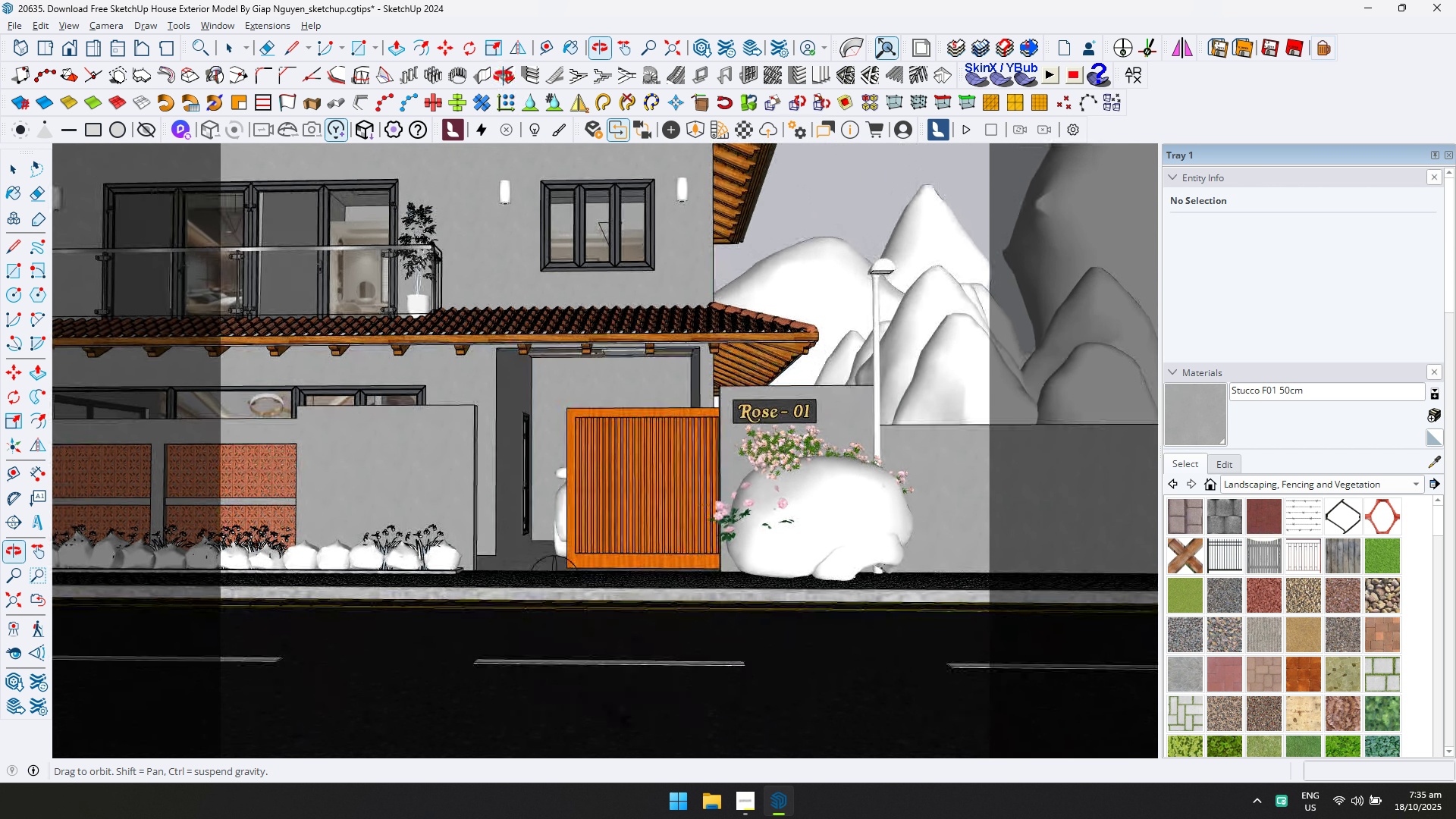 
hold_key(key=ShiftLeft, duration=0.61)
 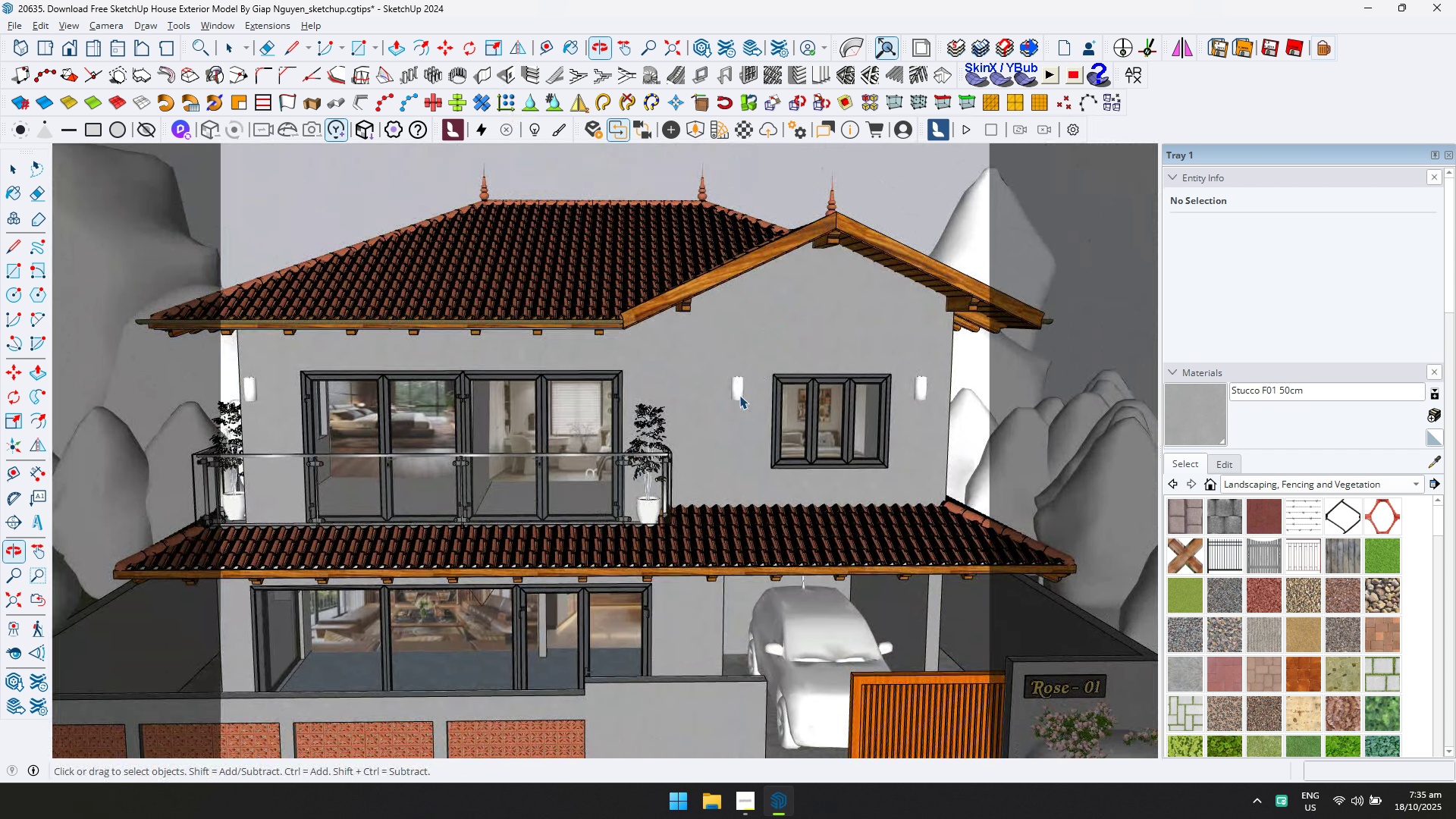 
scroll: coordinate [739, 396], scroll_direction: up, amount: 16.0
 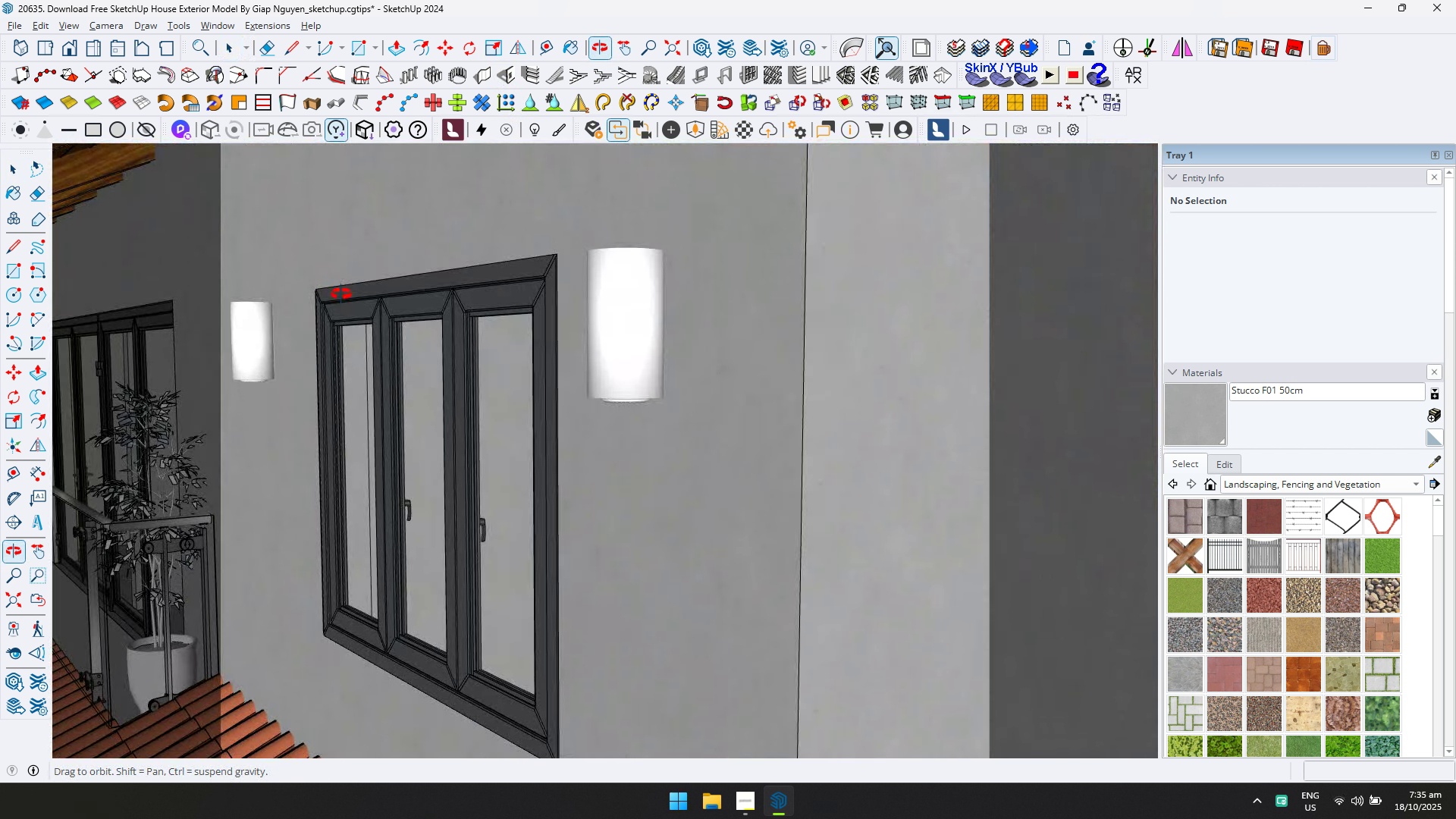 
scroll: coordinate [322, 273], scroll_direction: down, amount: 23.0
 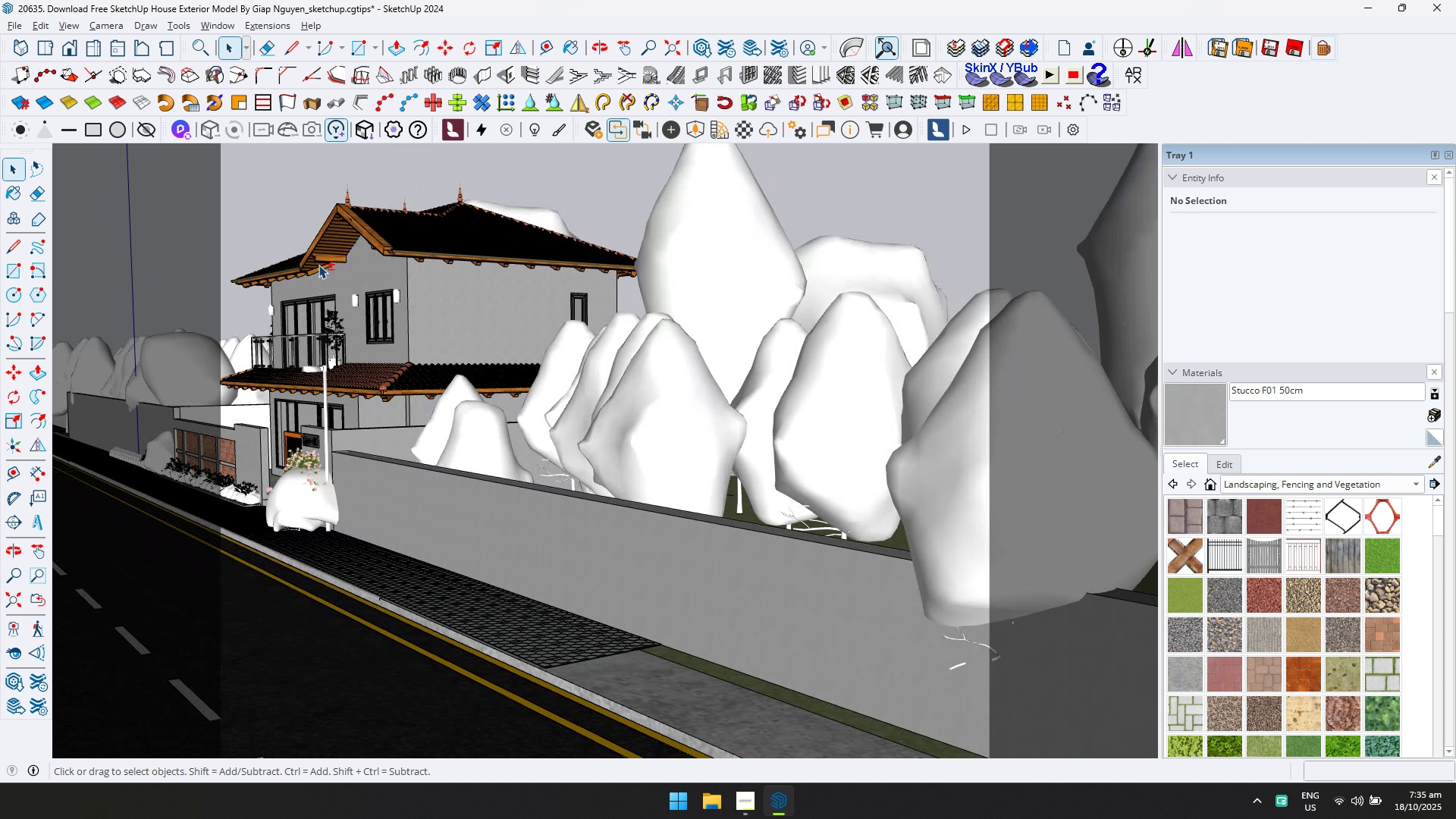 
hold_key(key=ShiftLeft, duration=0.52)
 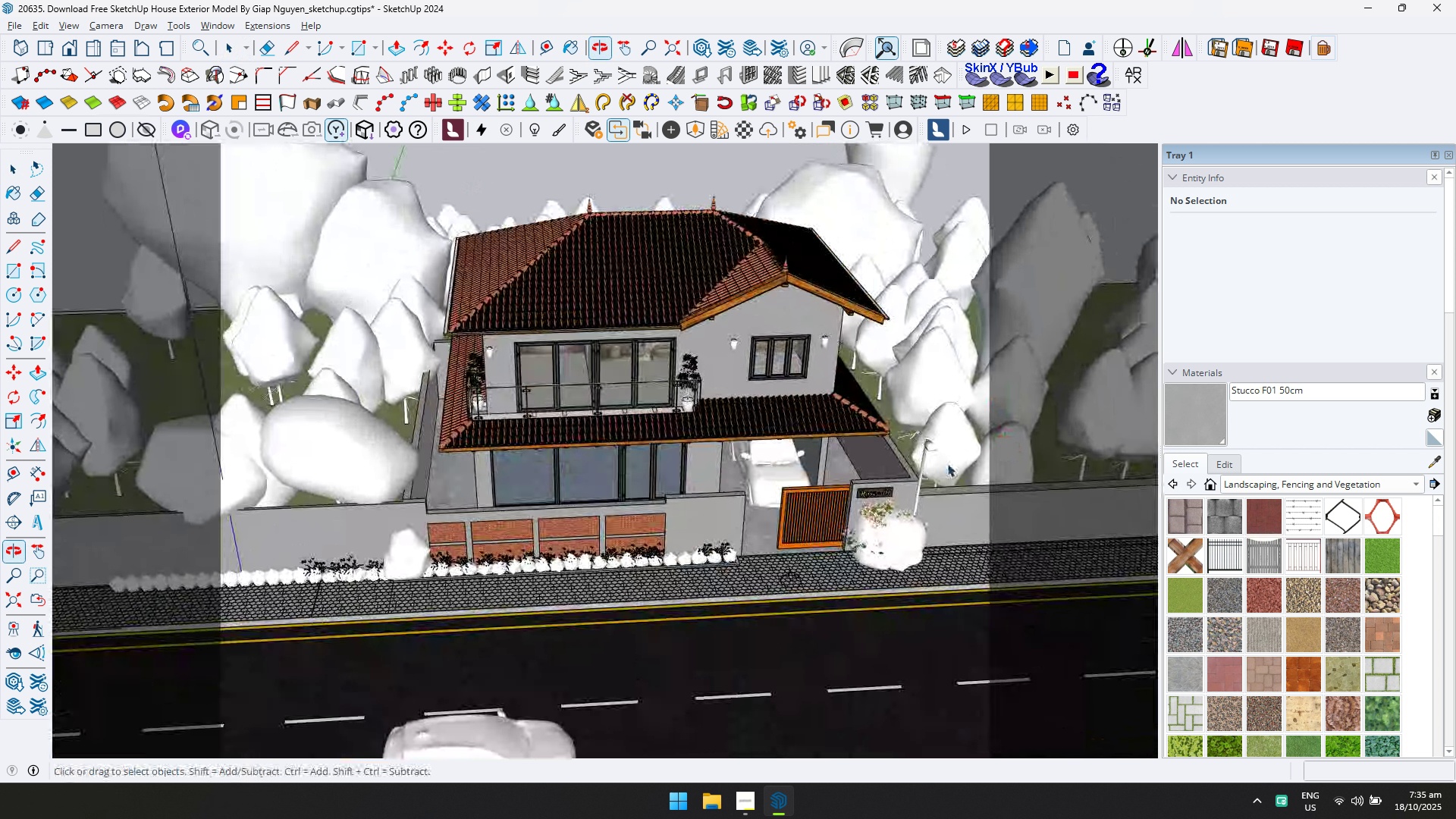 
scroll: coordinate [511, 542], scroll_direction: up, amount: 8.0
 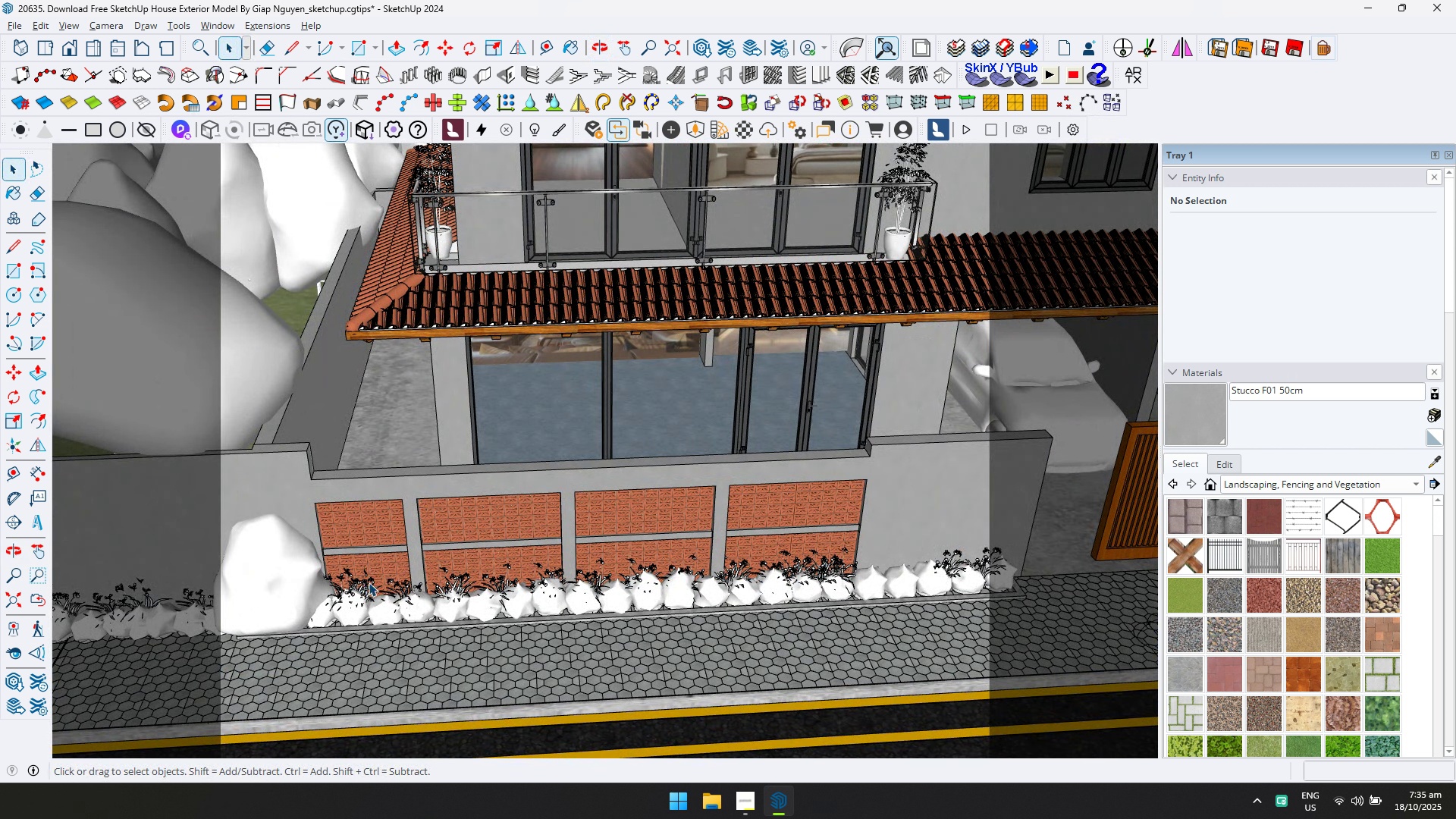 
scroll: coordinate [628, 309], scroll_direction: down, amount: 7.0
 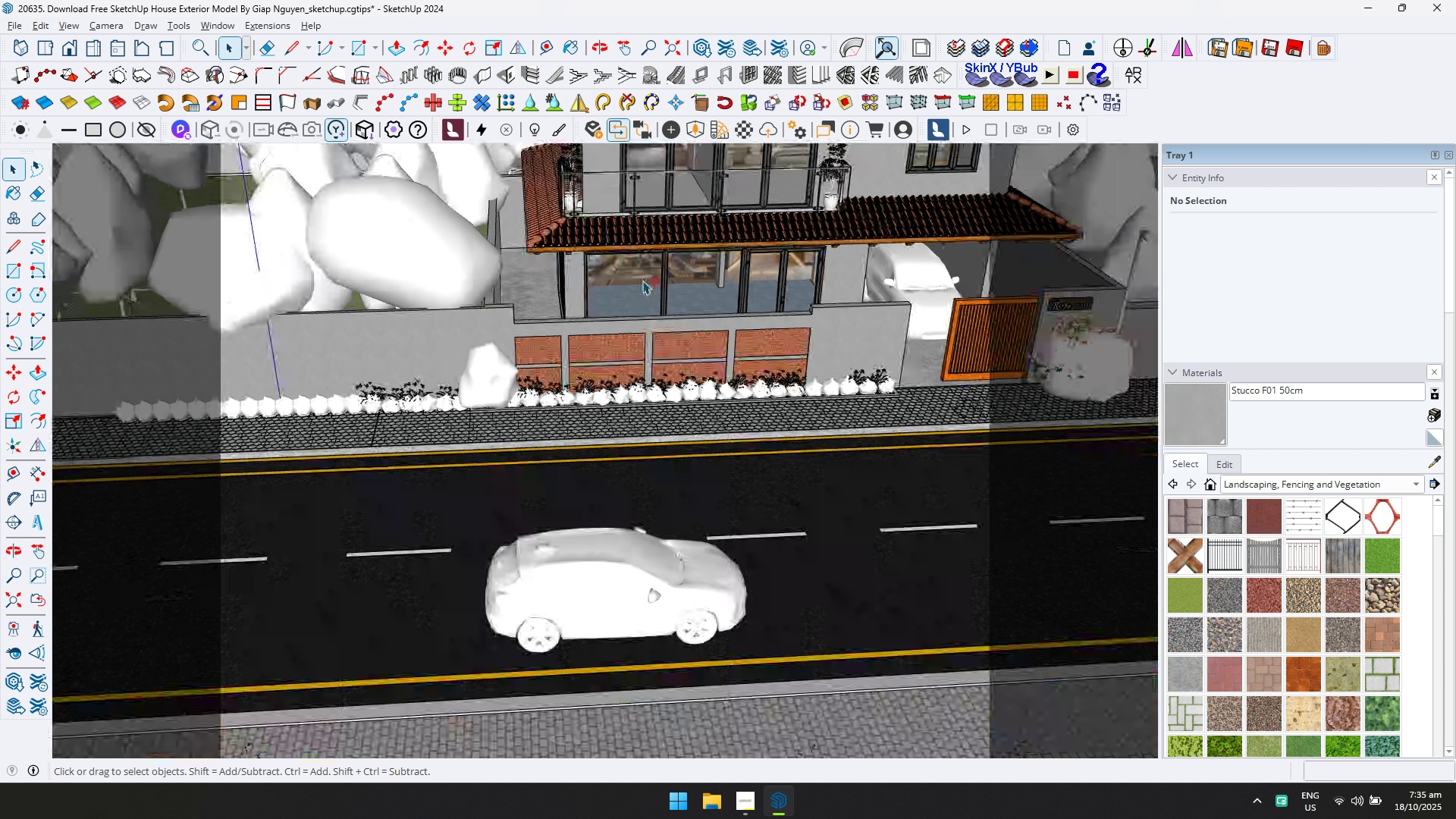 
hold_key(key=ShiftLeft, duration=0.37)
 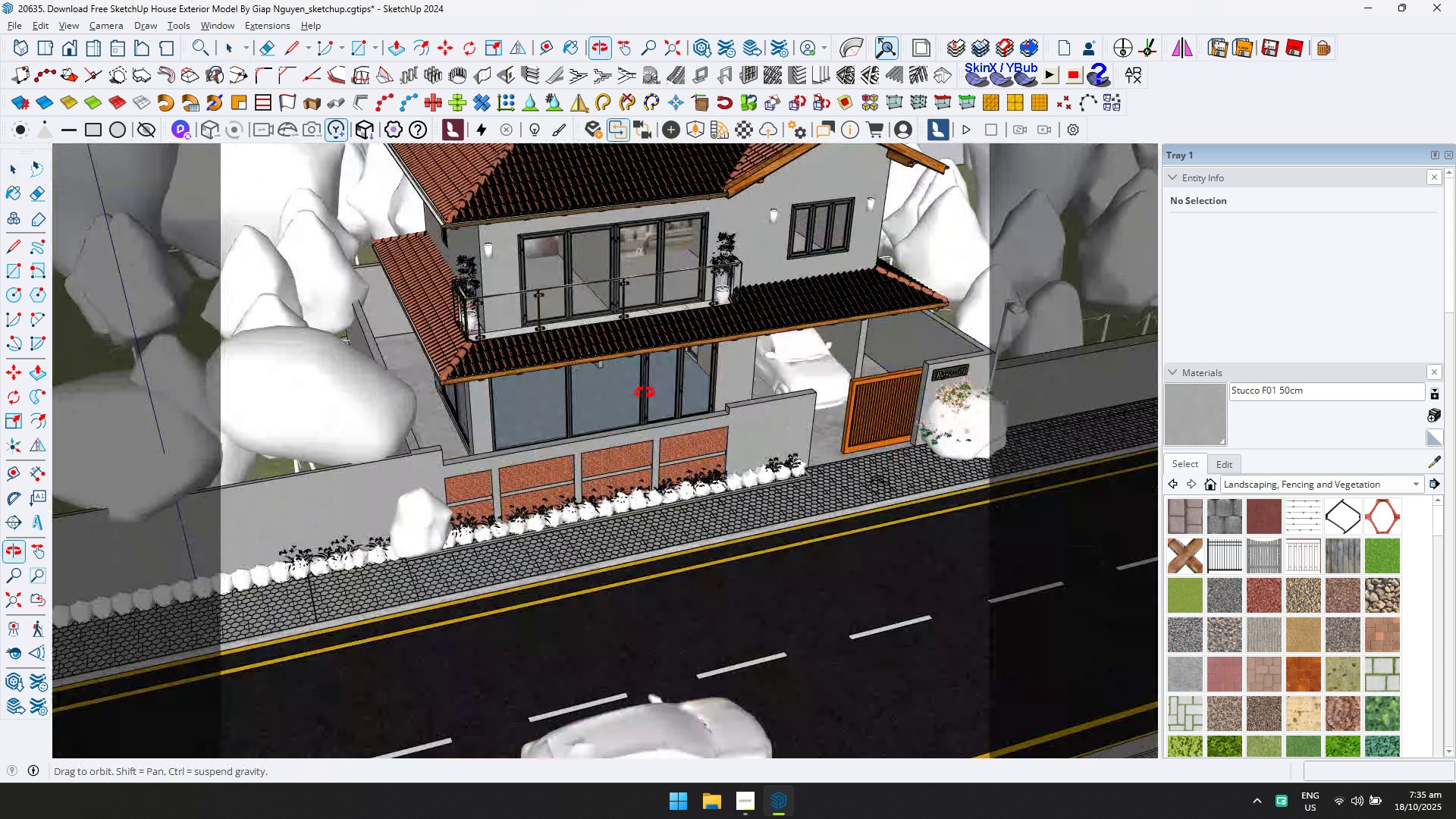 
scroll: coordinate [857, 379], scroll_direction: up, amount: 12.0
 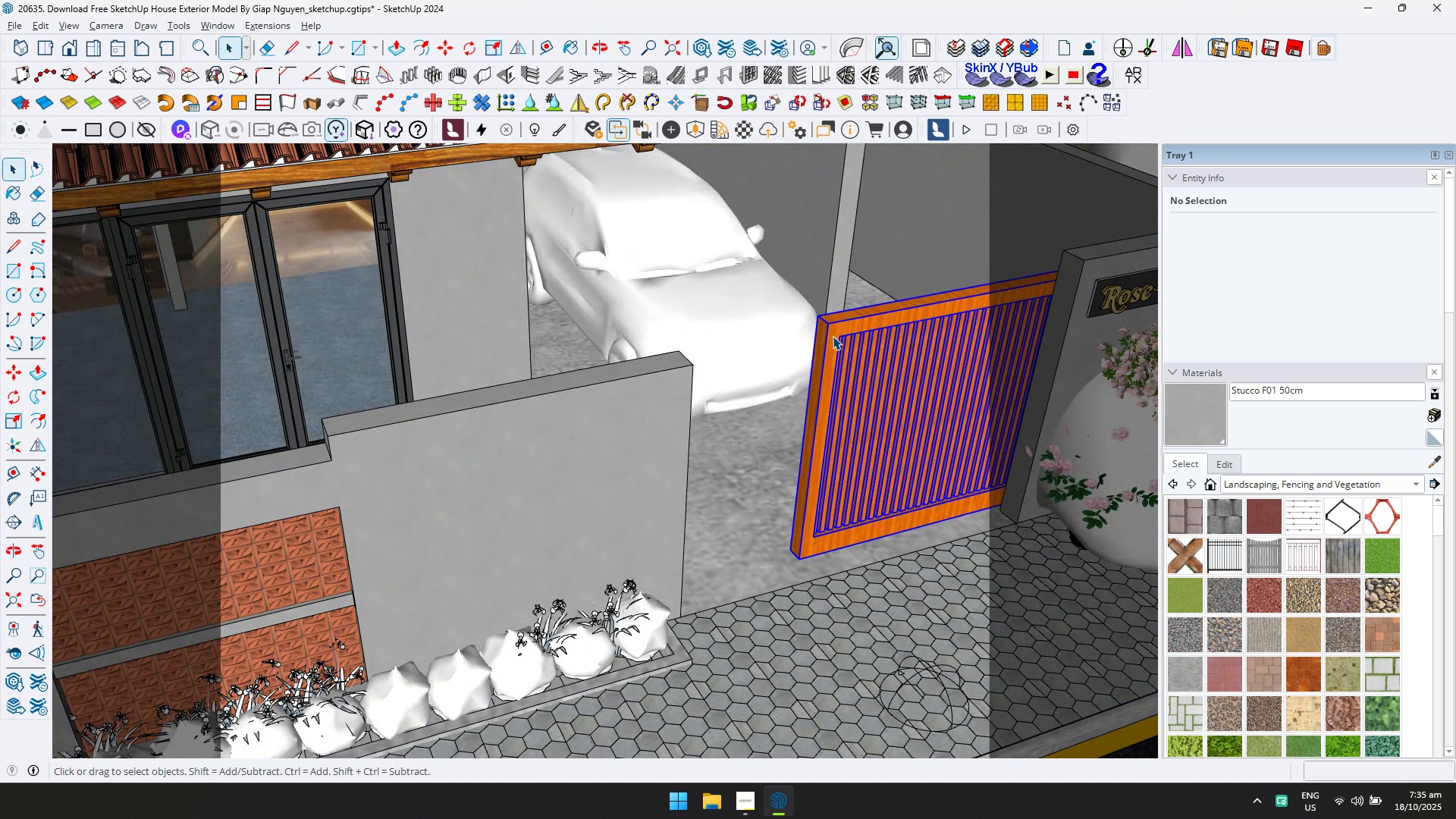 
double_click([833, 336])
 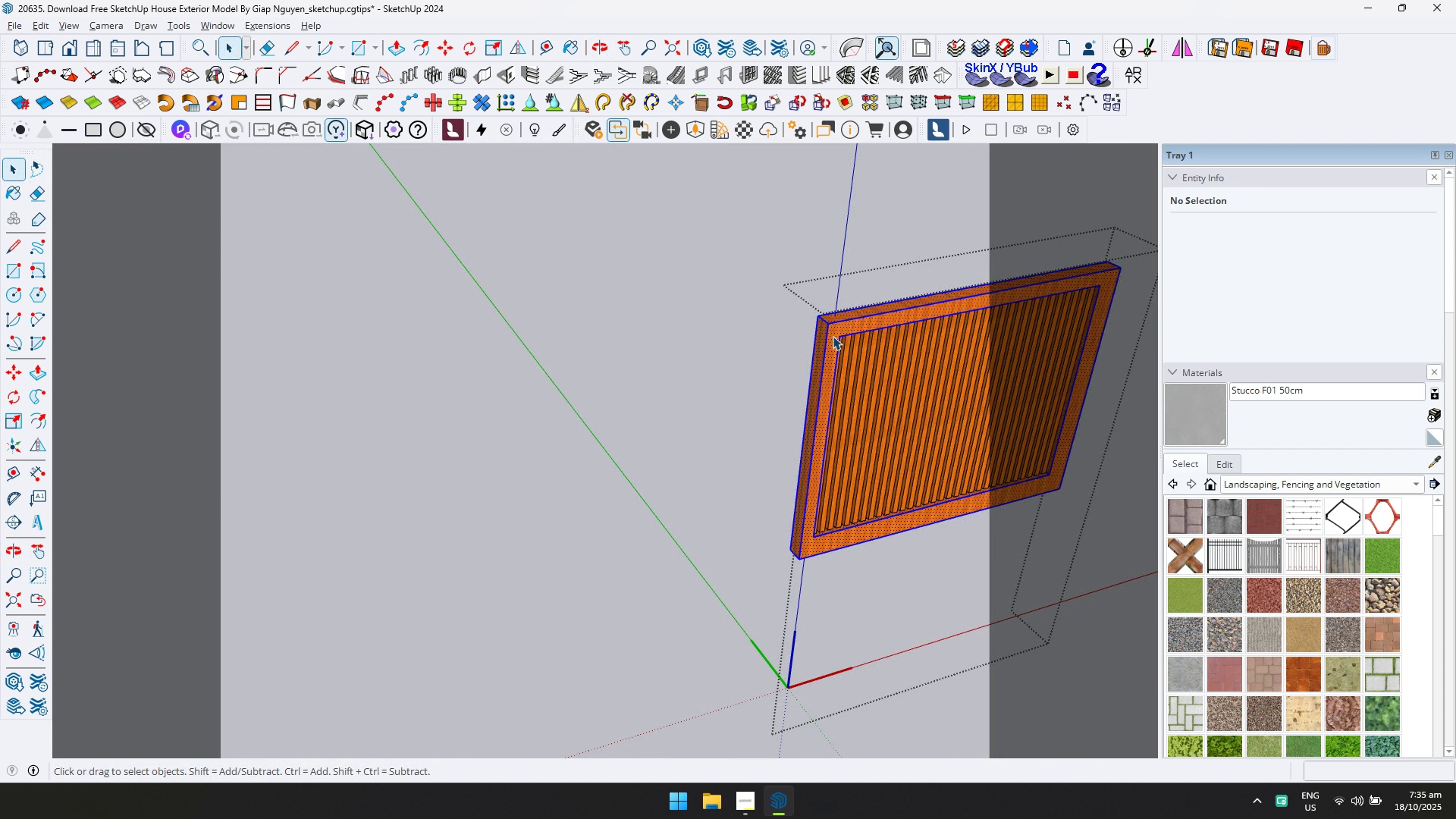 
triple_click([833, 336])
 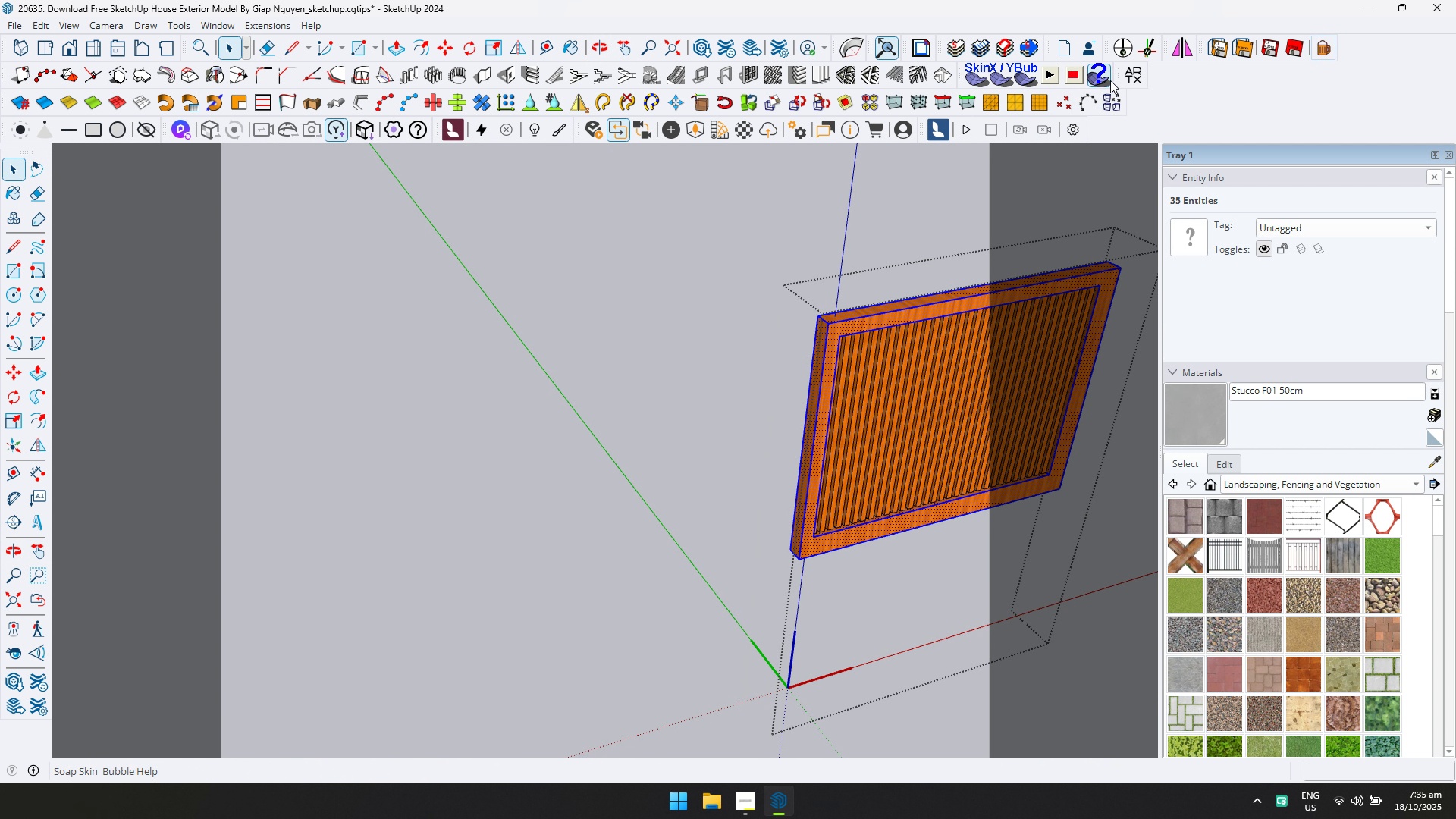 
left_click([1129, 76])
 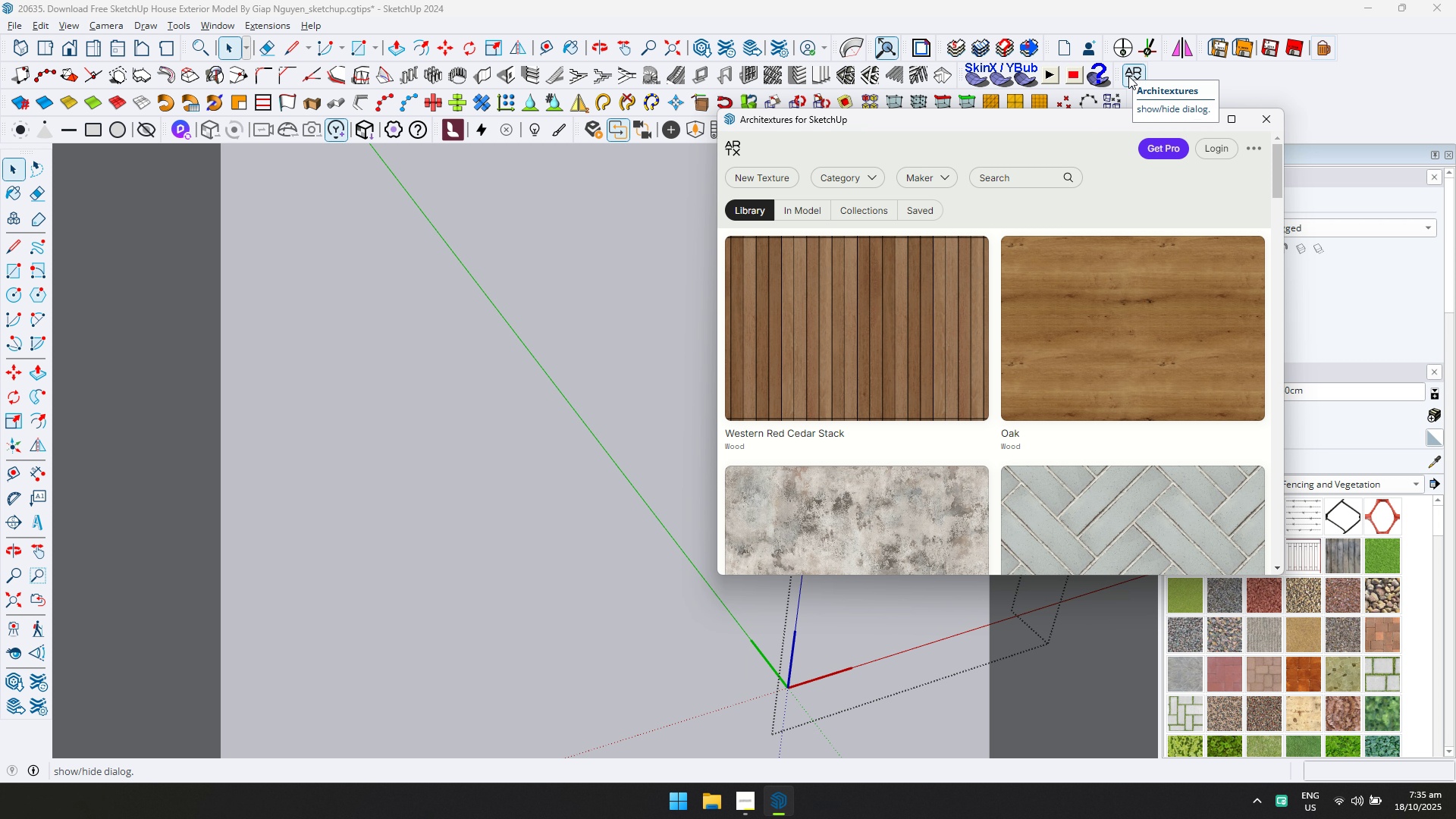 
wait(23.91)
 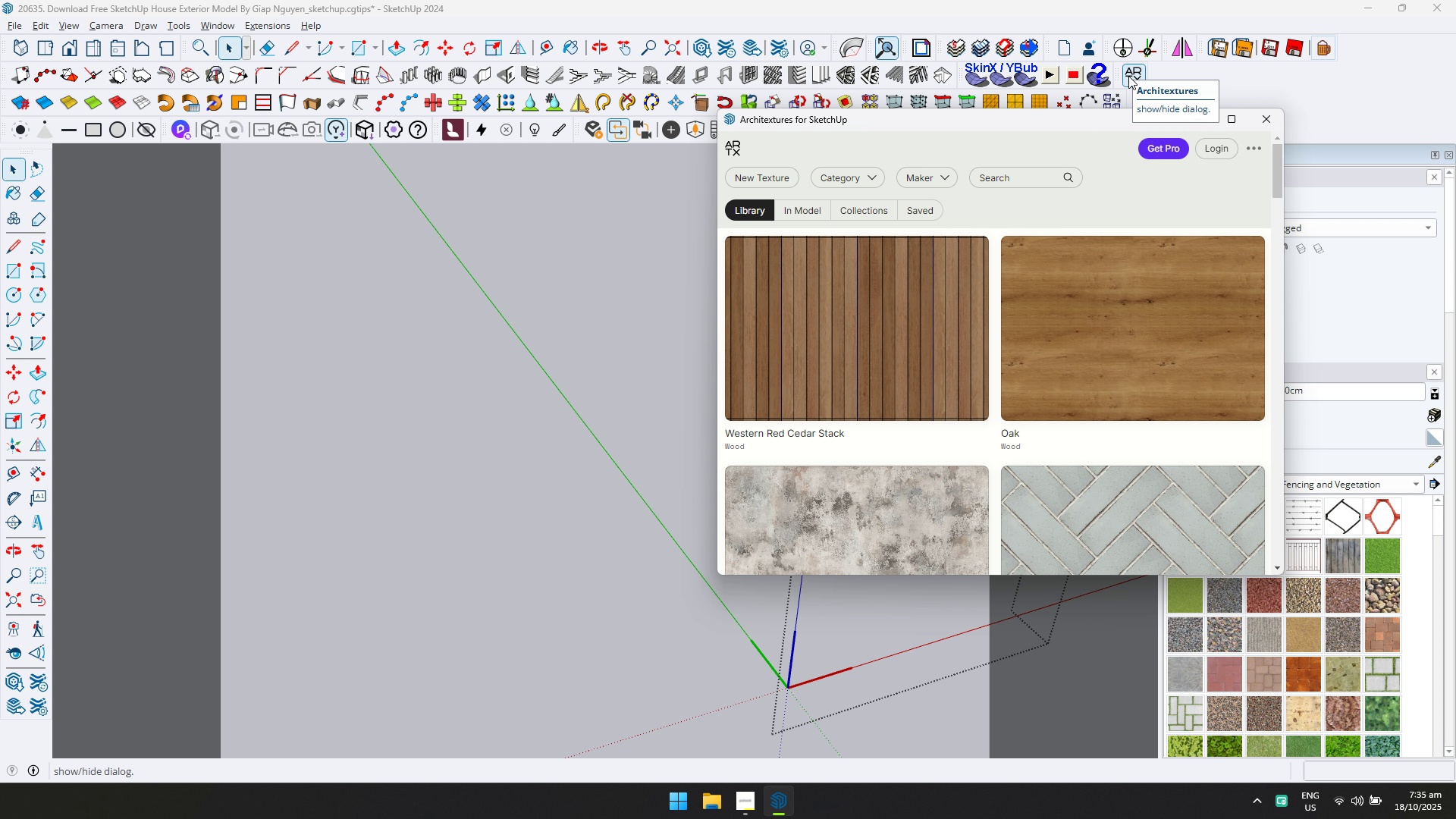 
left_click([858, 177])
 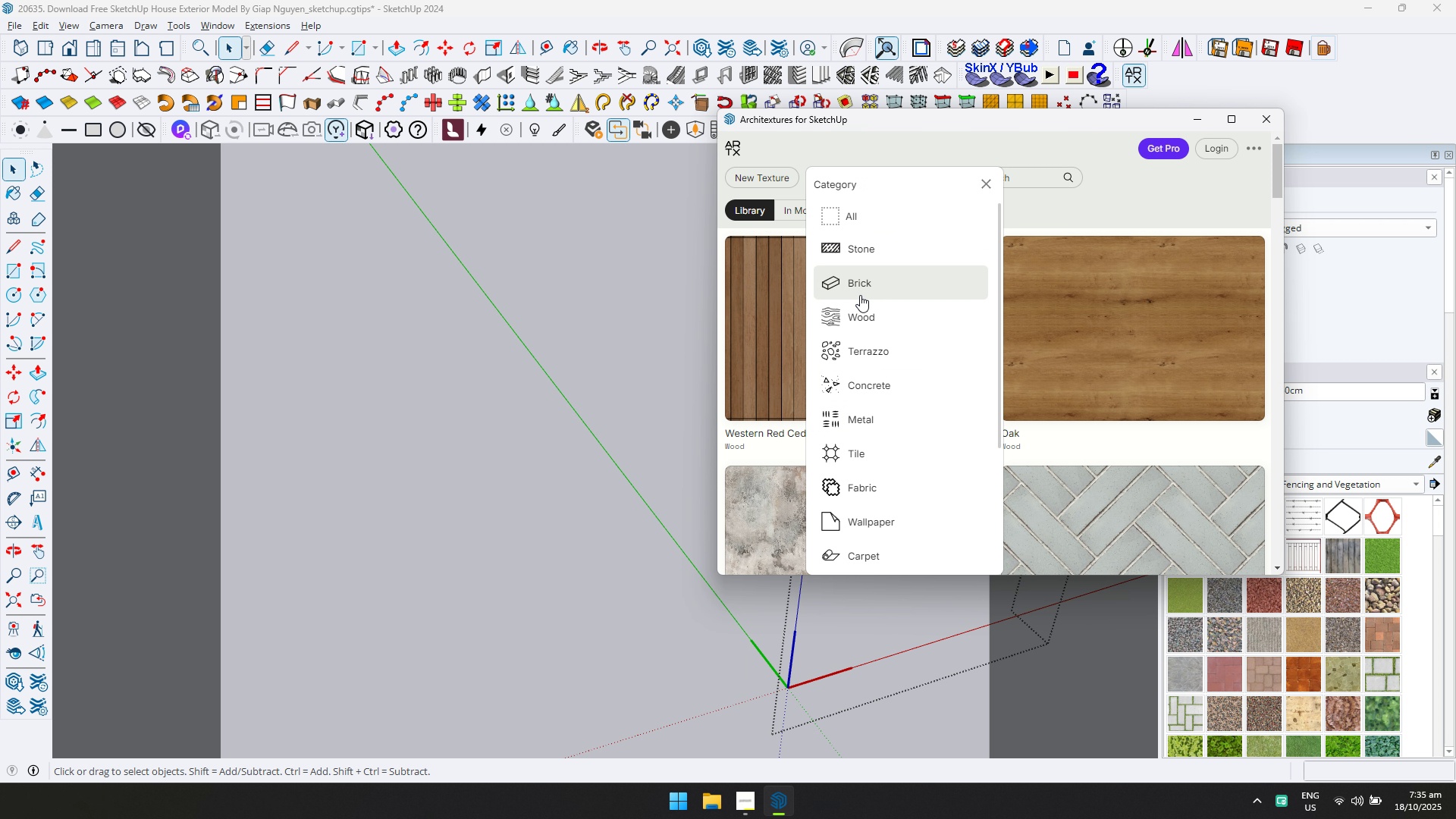 
left_click([861, 309])
 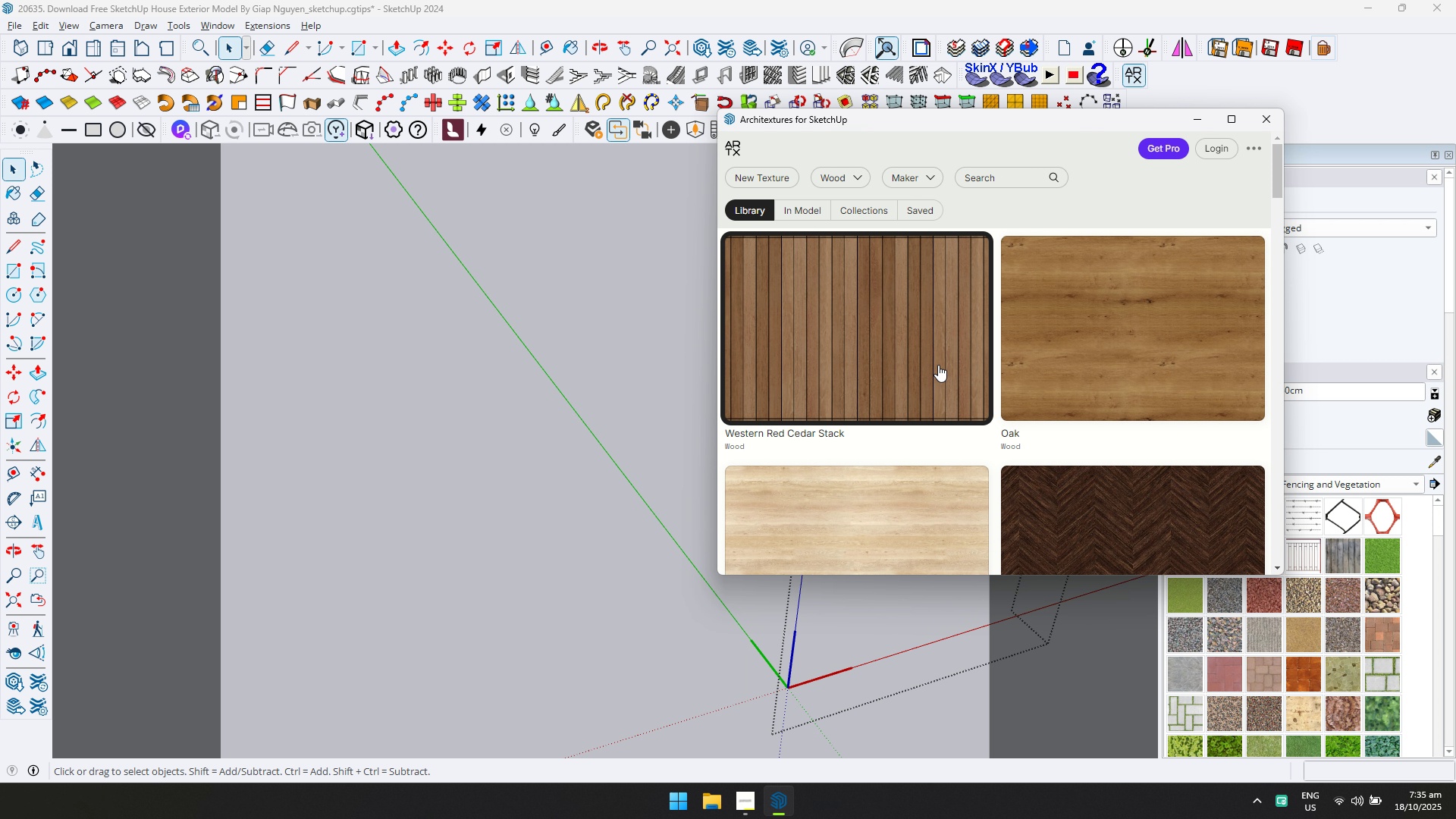 
scroll: coordinate [582, 425], scroll_direction: down, amount: 13.0
 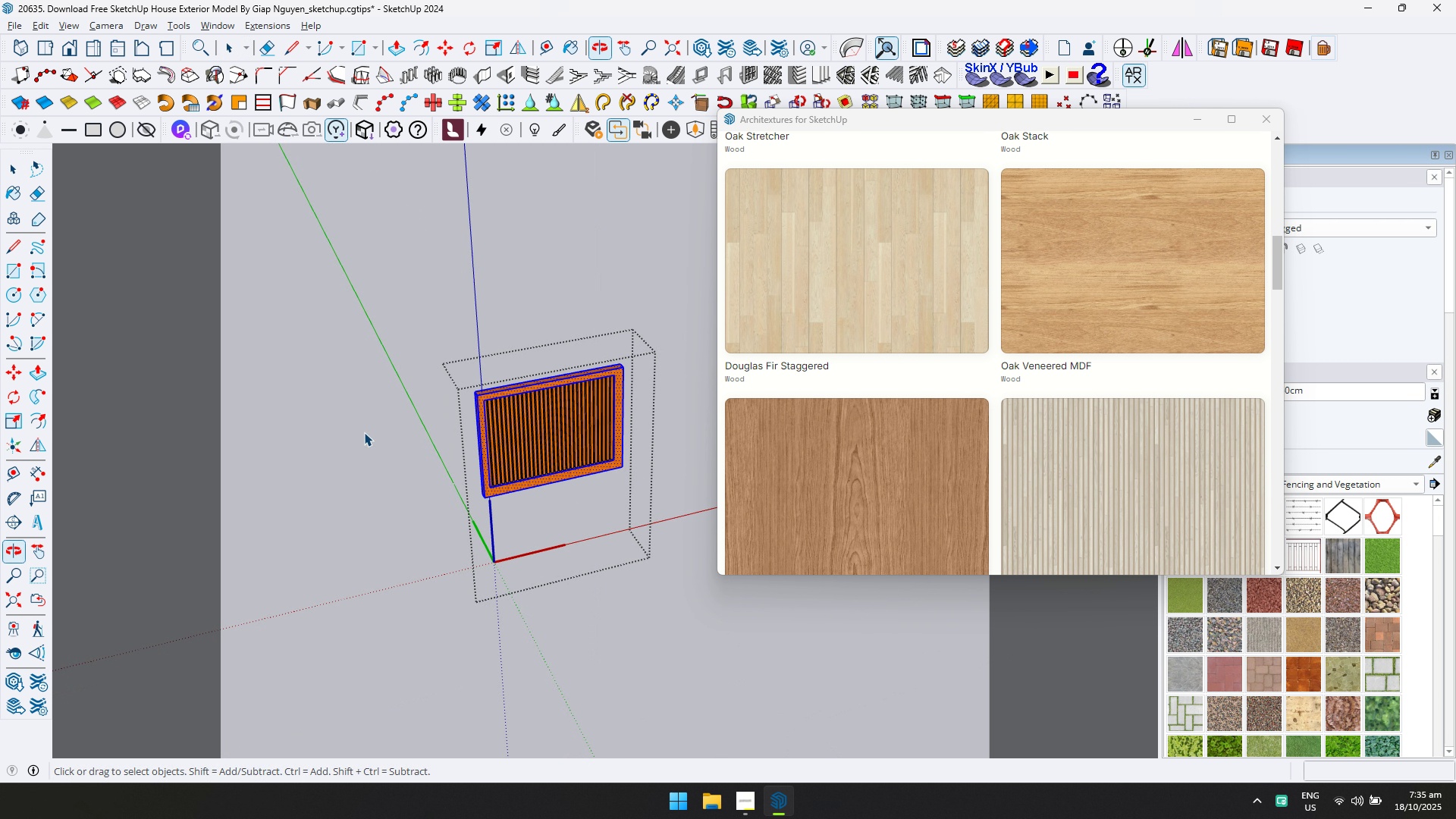 
hold_key(key=ShiftLeft, duration=0.53)
 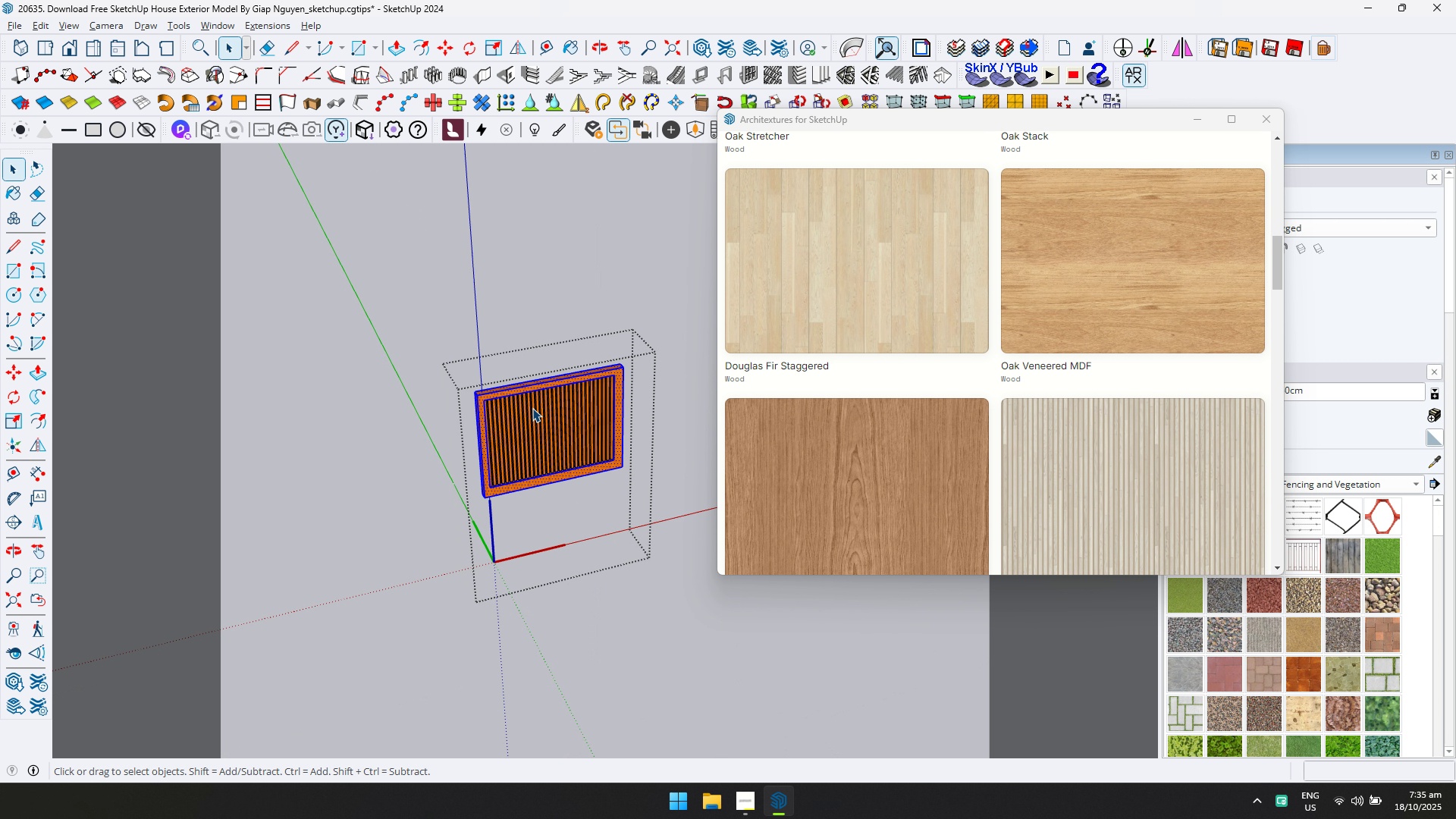 
scroll: coordinate [927, 412], scroll_direction: up, amount: 16.0
 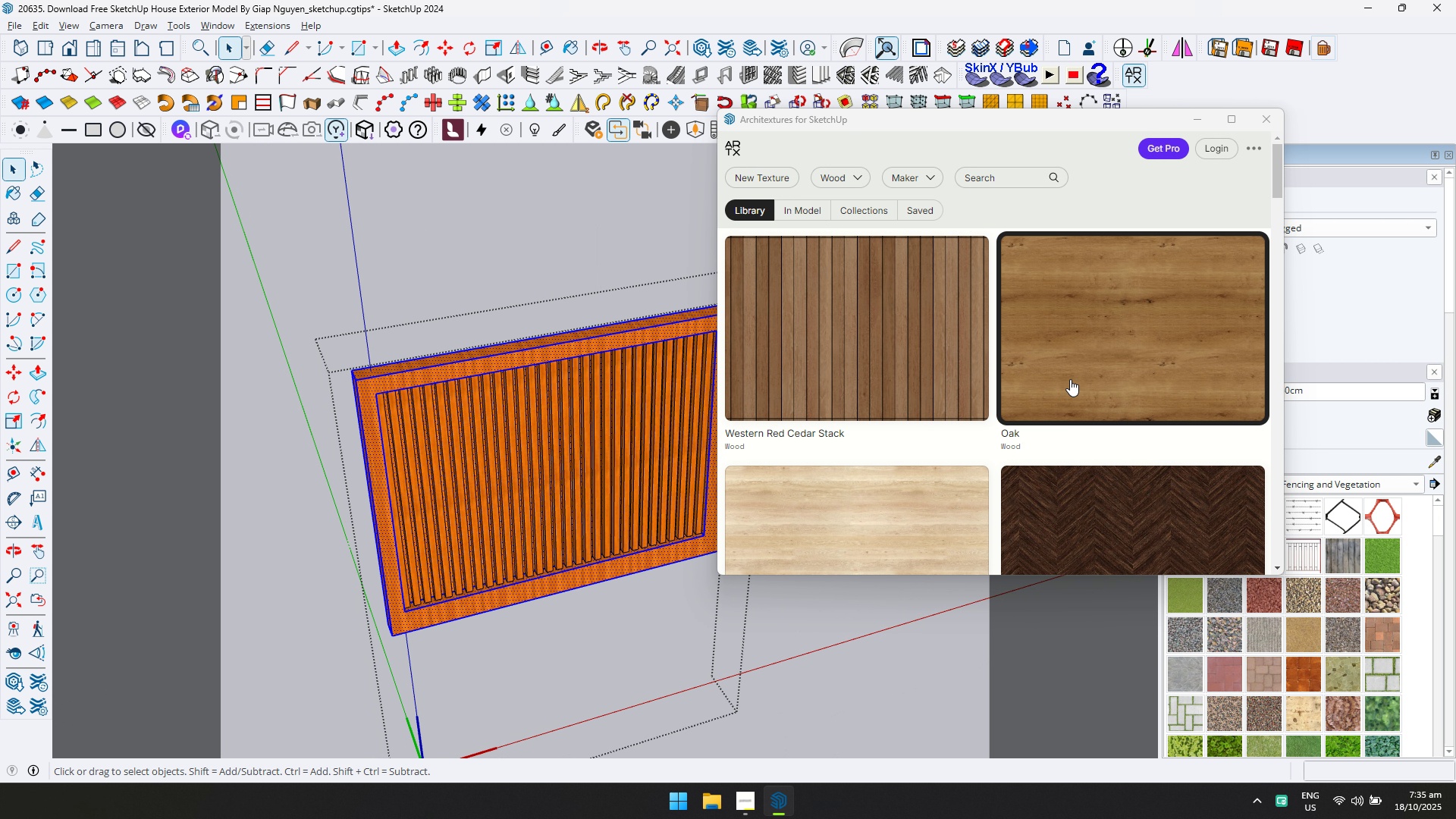 
left_click([1099, 365])
 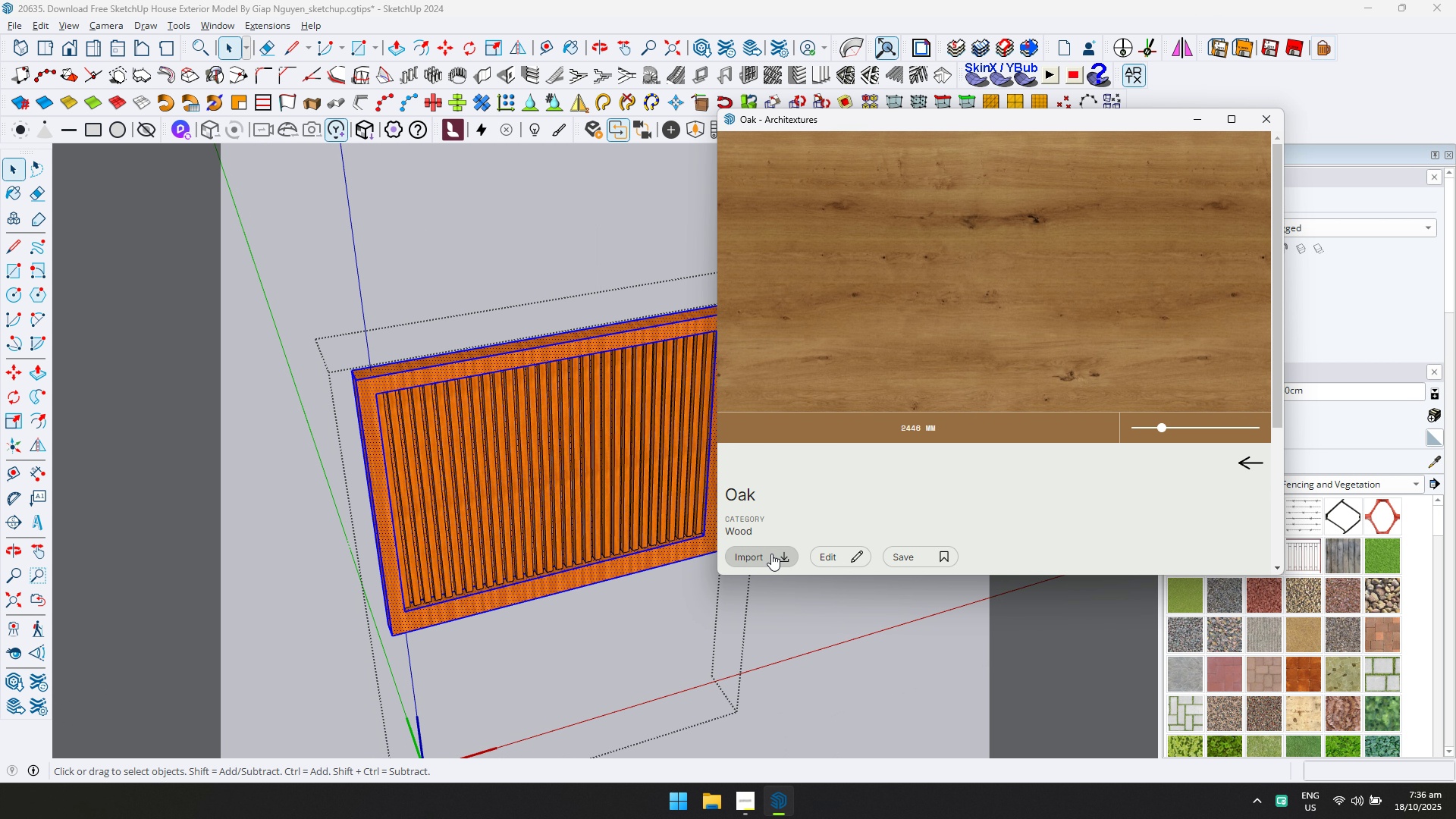 
left_click([771, 554])
 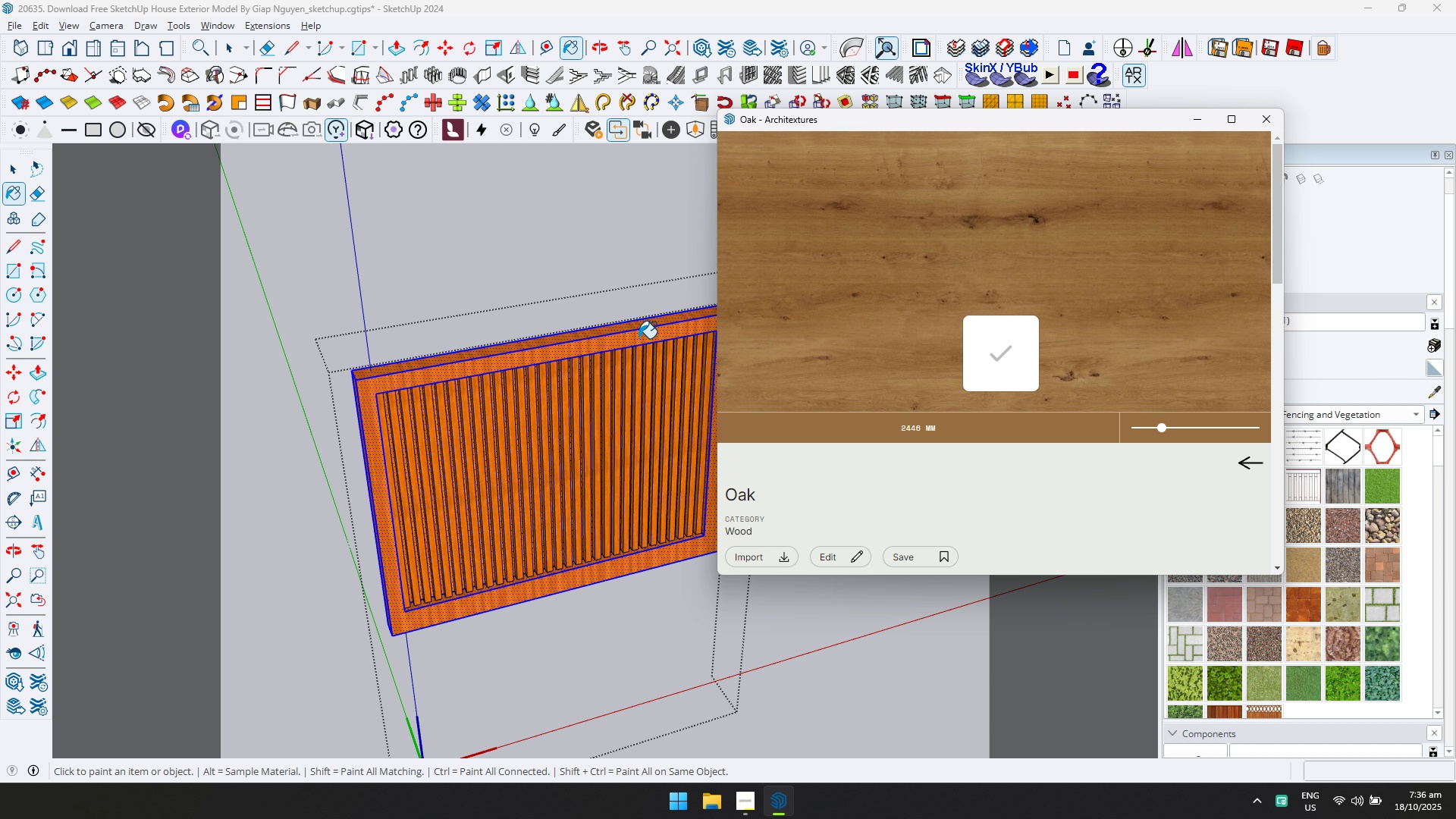 
hold_key(key=ControlLeft, duration=1.16)
left_click([639, 337])
 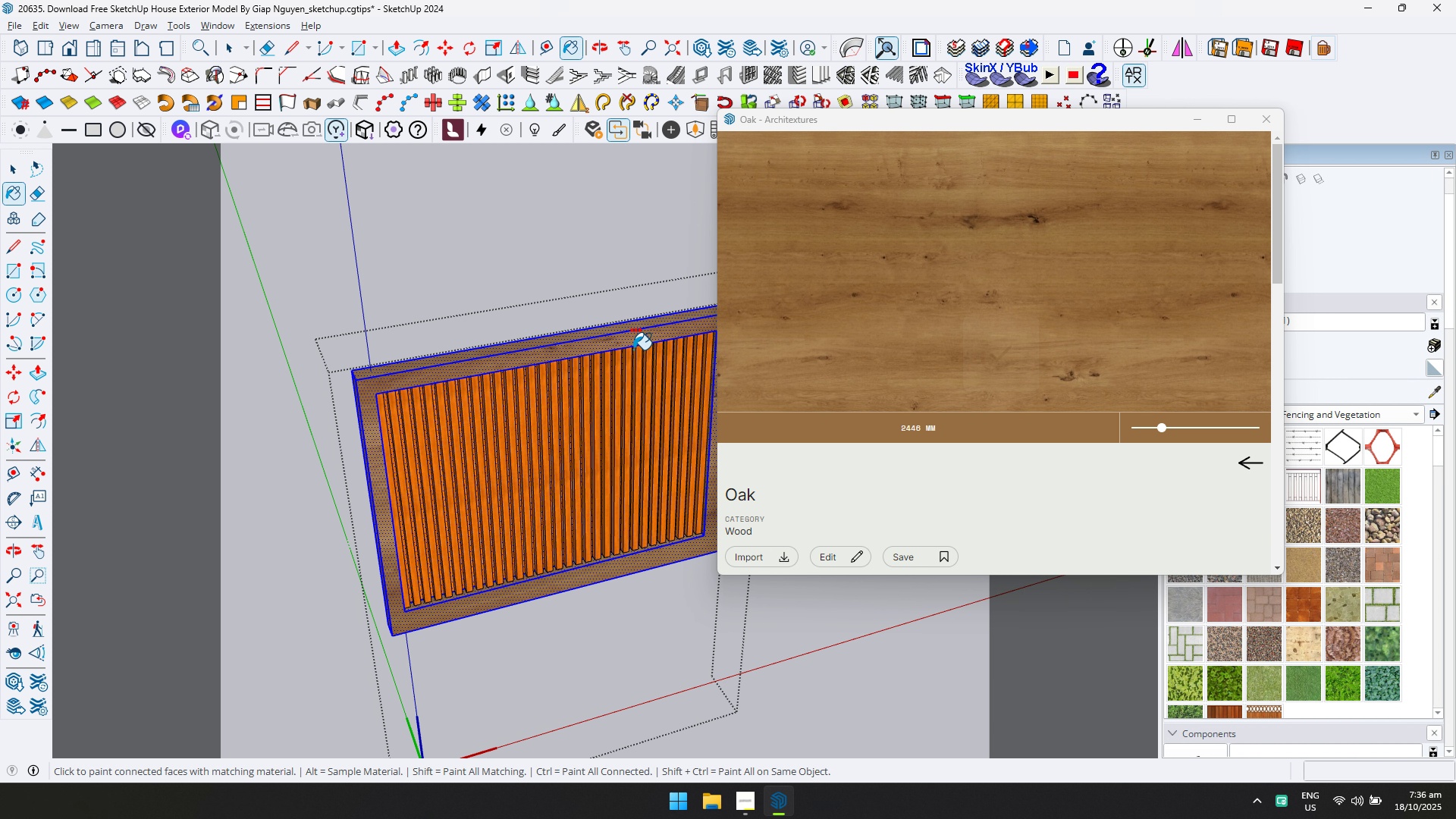 
left_click_drag(start_coordinate=[633, 350], to_coordinate=[631, 353])
 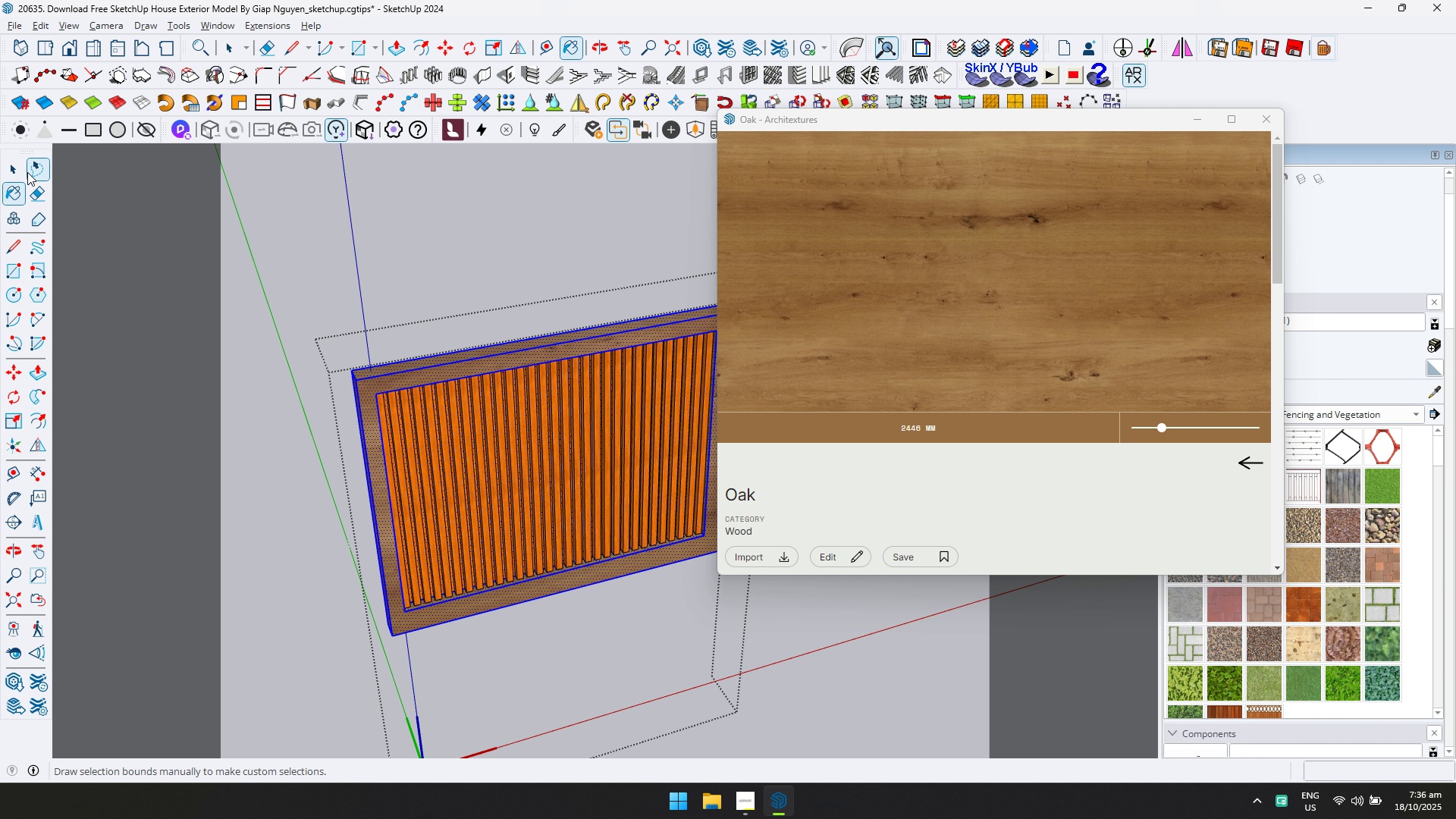 
left_click([11, 173])
 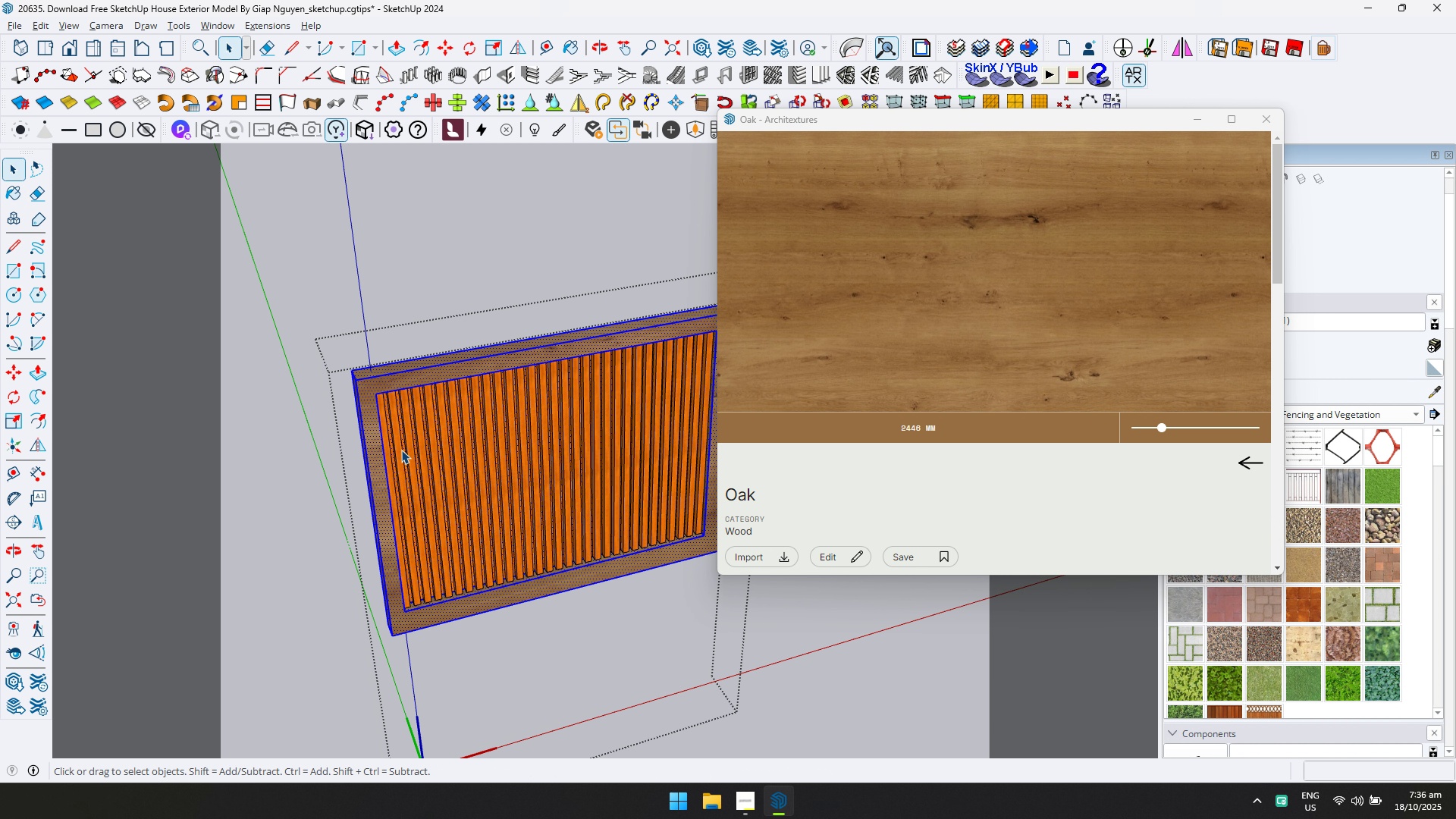 
scroll: coordinate [431, 473], scroll_direction: up, amount: 5.0
 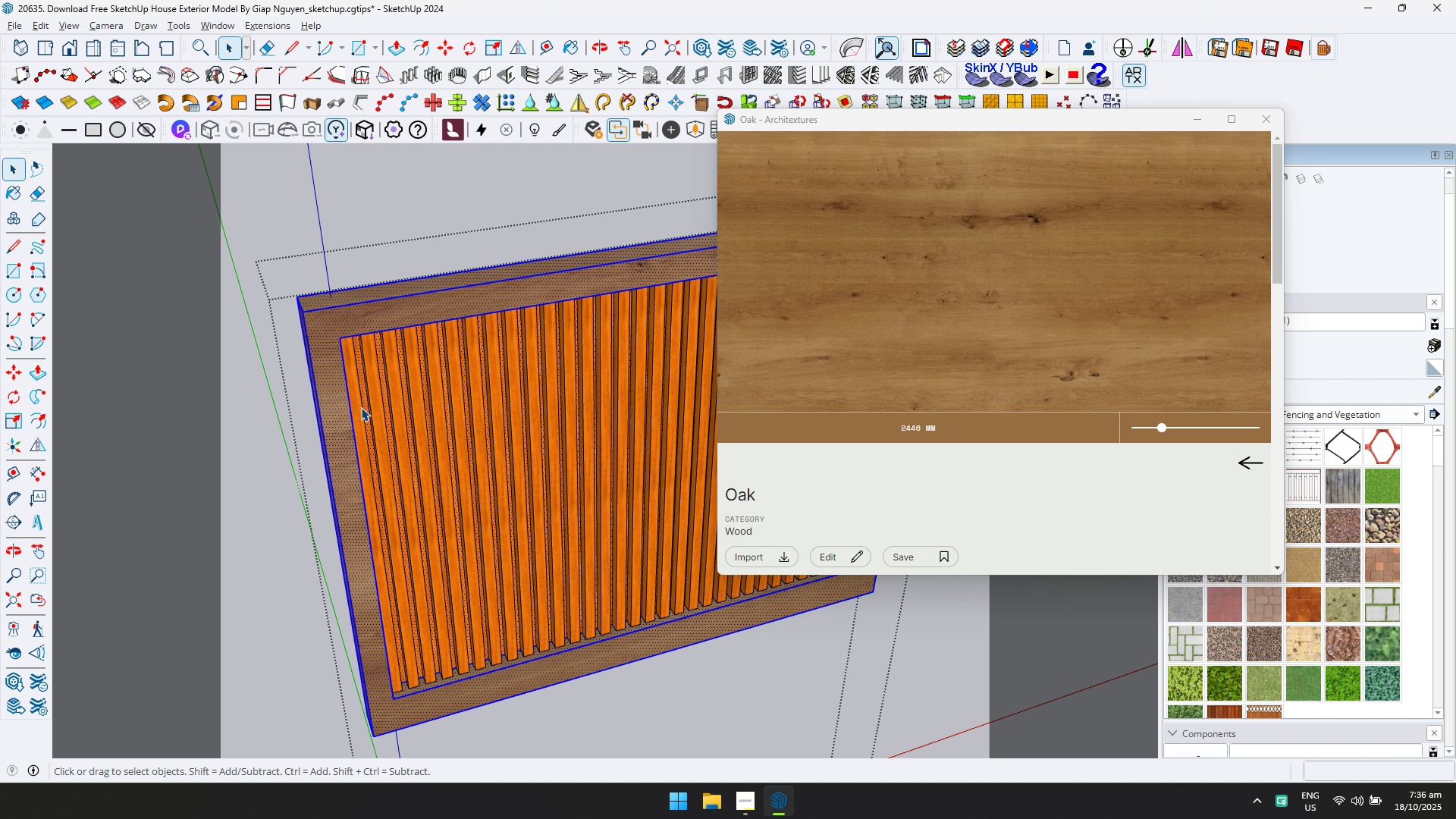 
double_click([361, 407])
 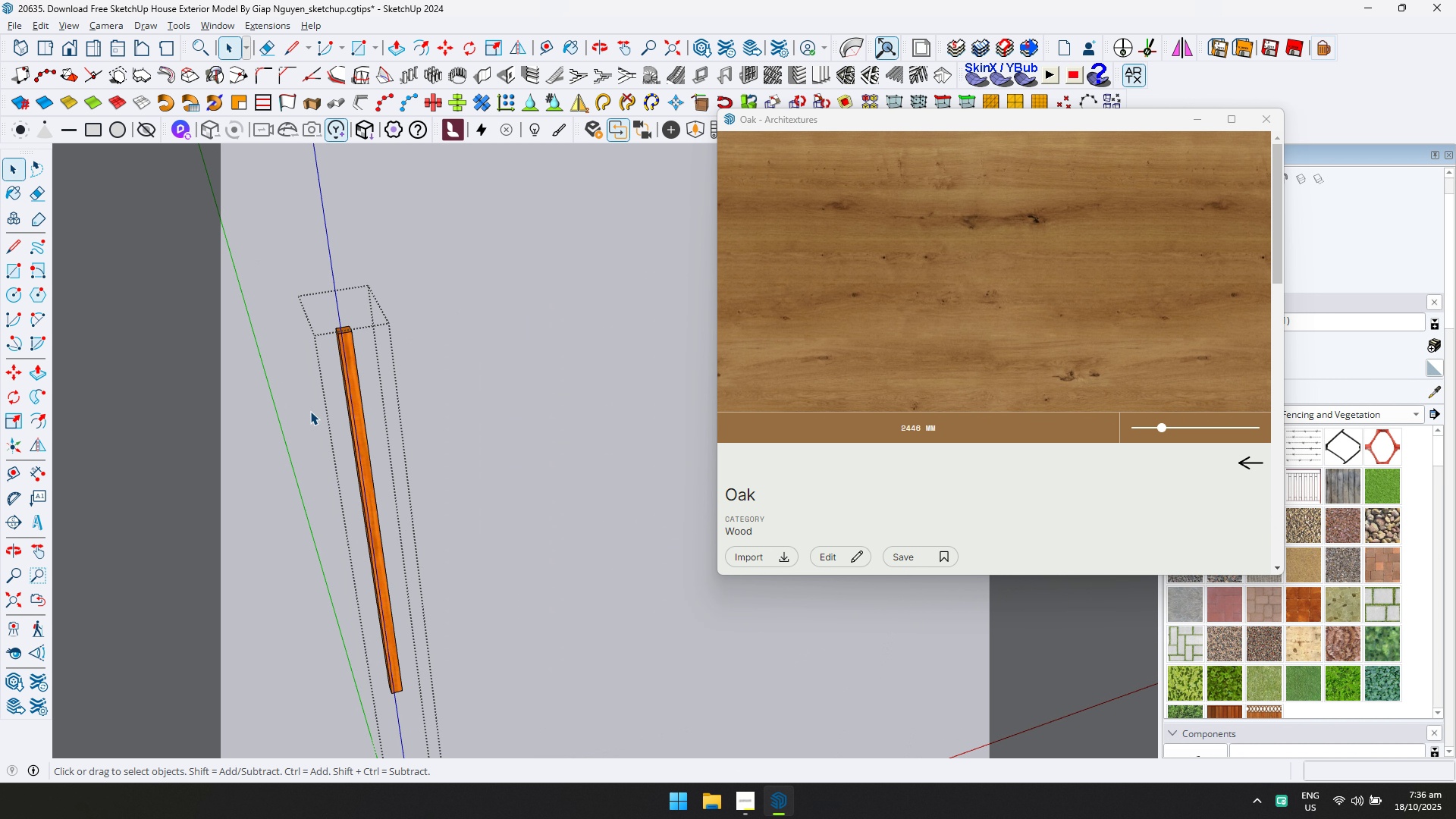 
key(Shift+ShiftLeft)
 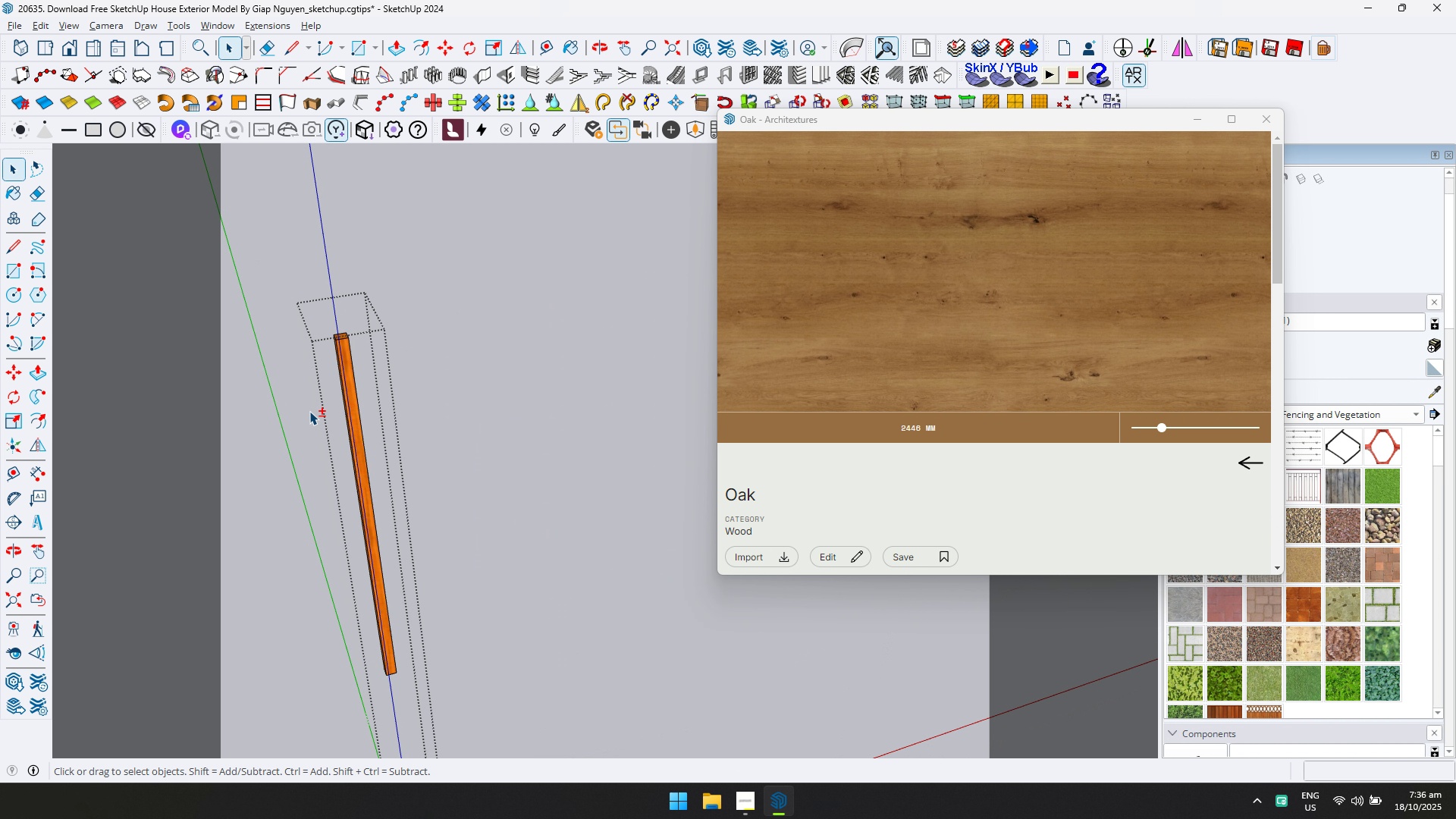 
scroll: coordinate [309, 411], scroll_direction: down, amount: 1.0
 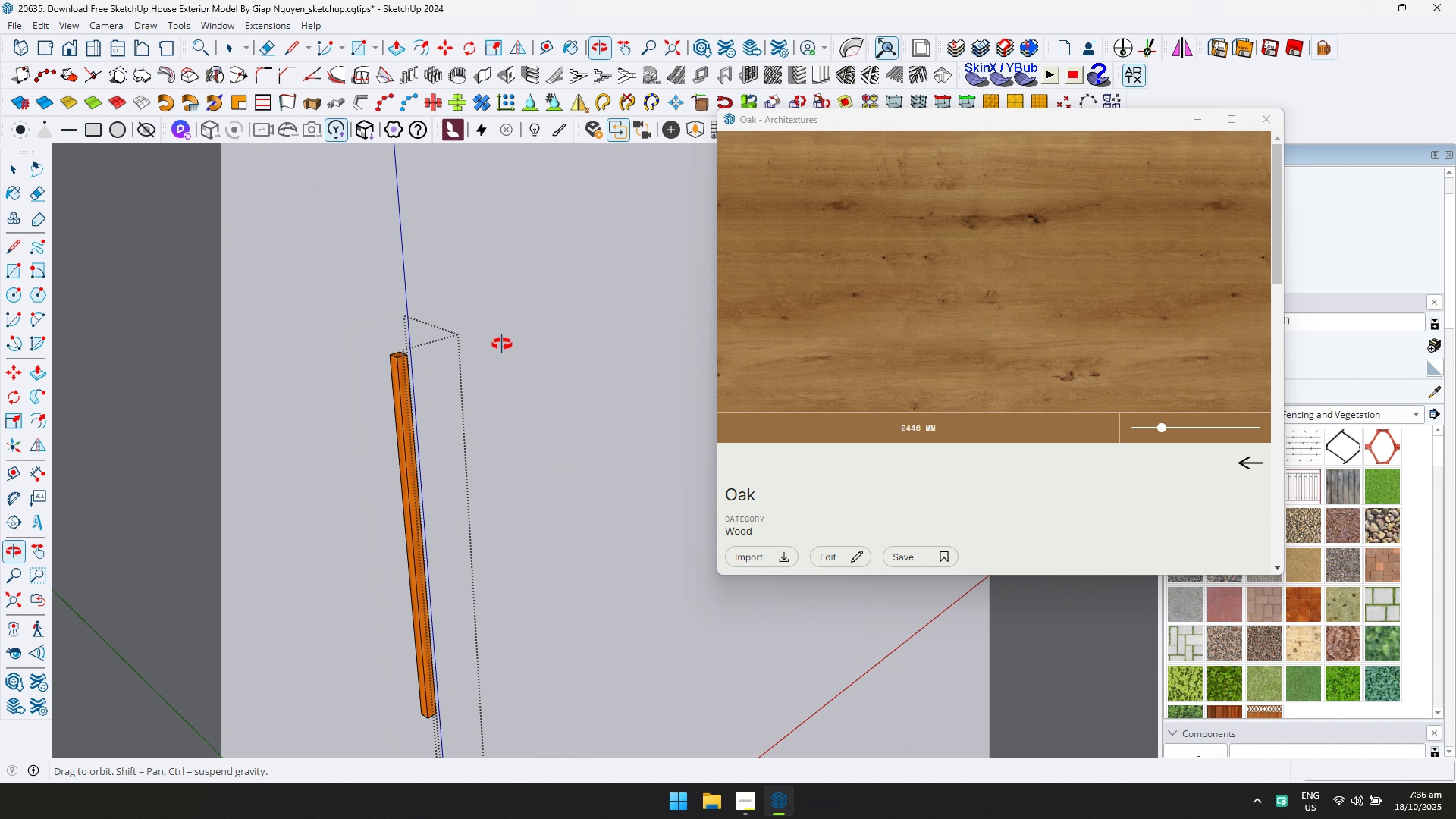 
scroll: coordinate [397, 421], scroll_direction: up, amount: 6.0
 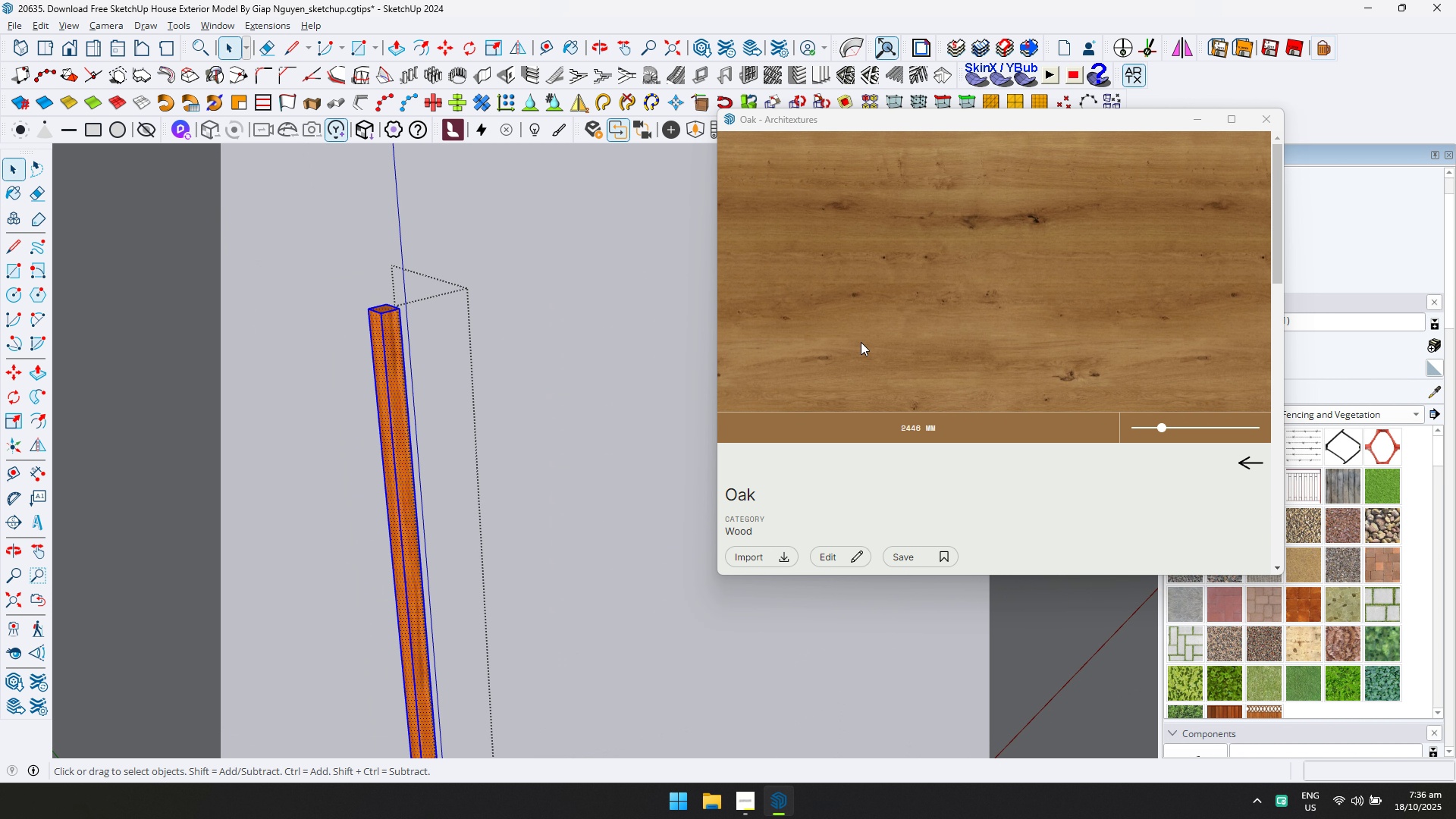 
key(Control+ControlLeft)
 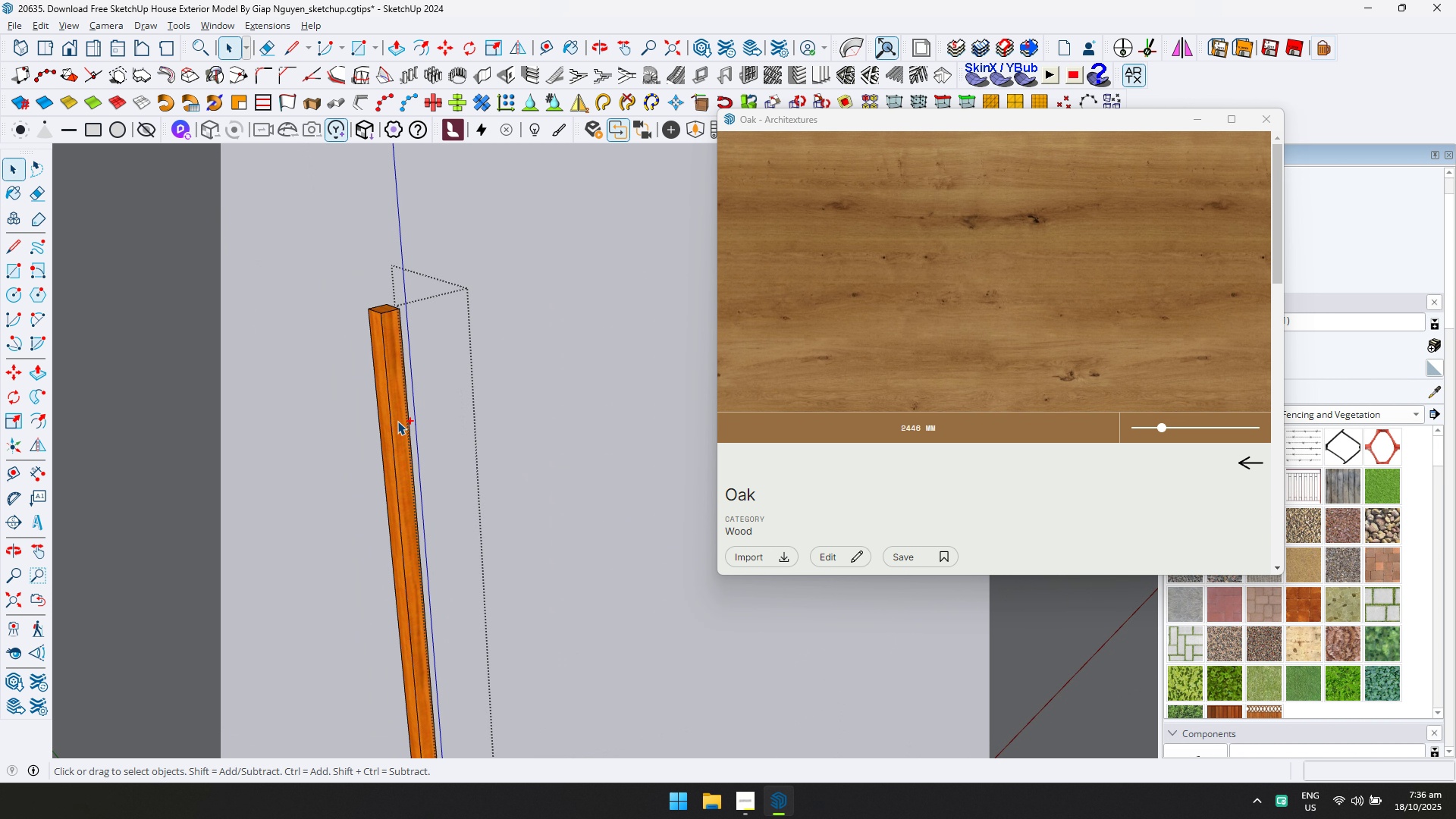 
key(Control+A)
 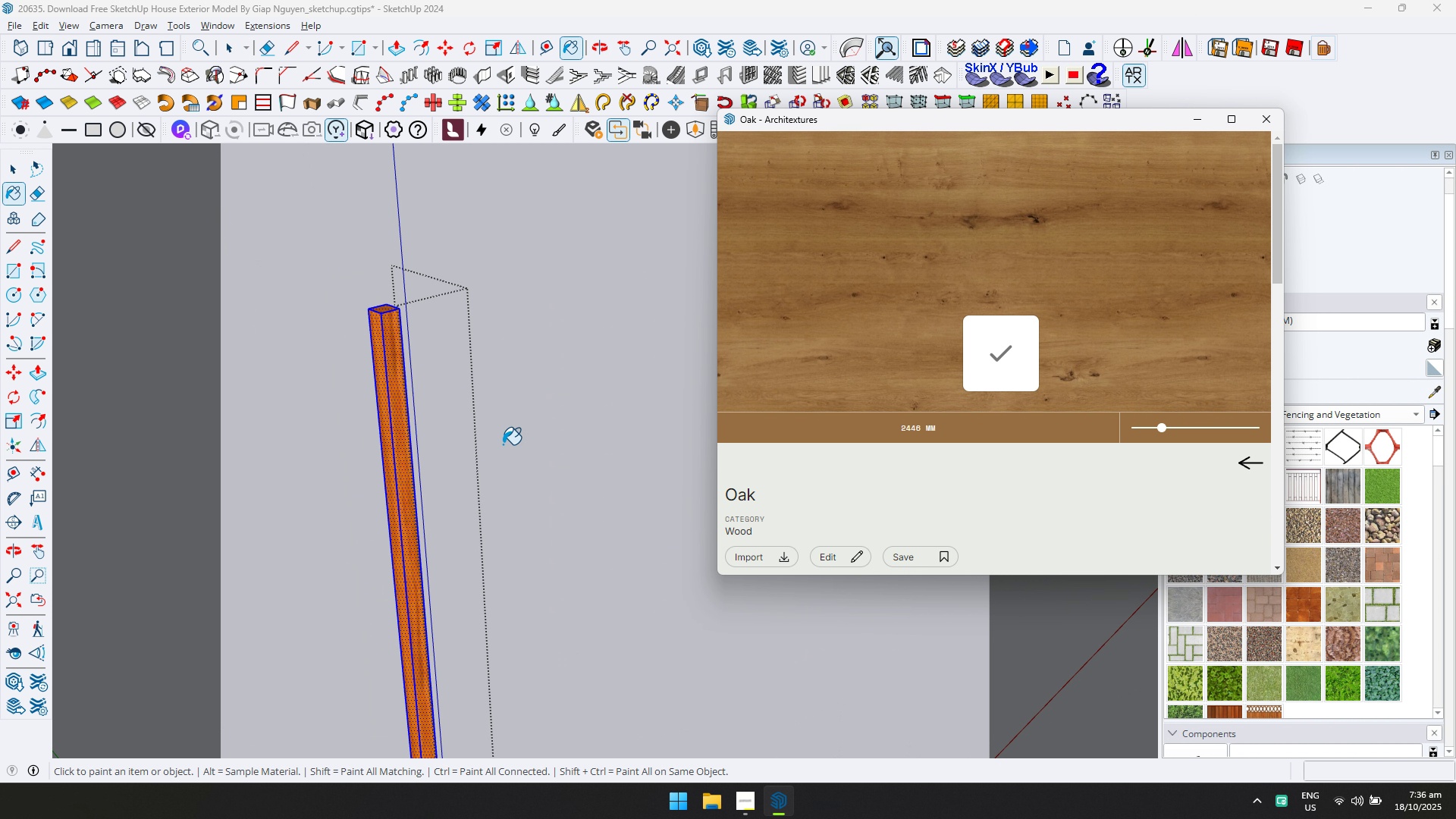 
left_click([393, 419])
 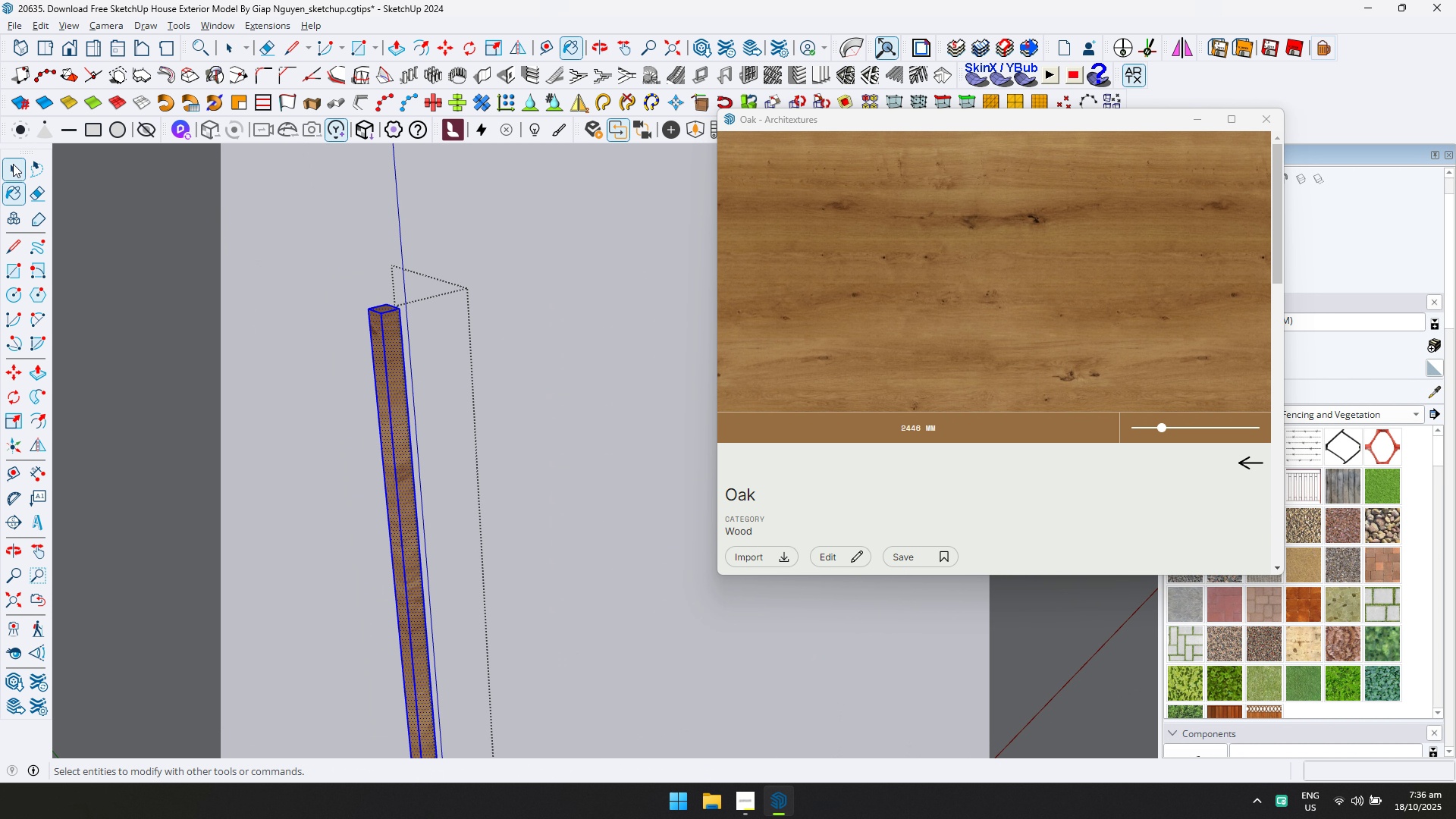 
key(Escape)
 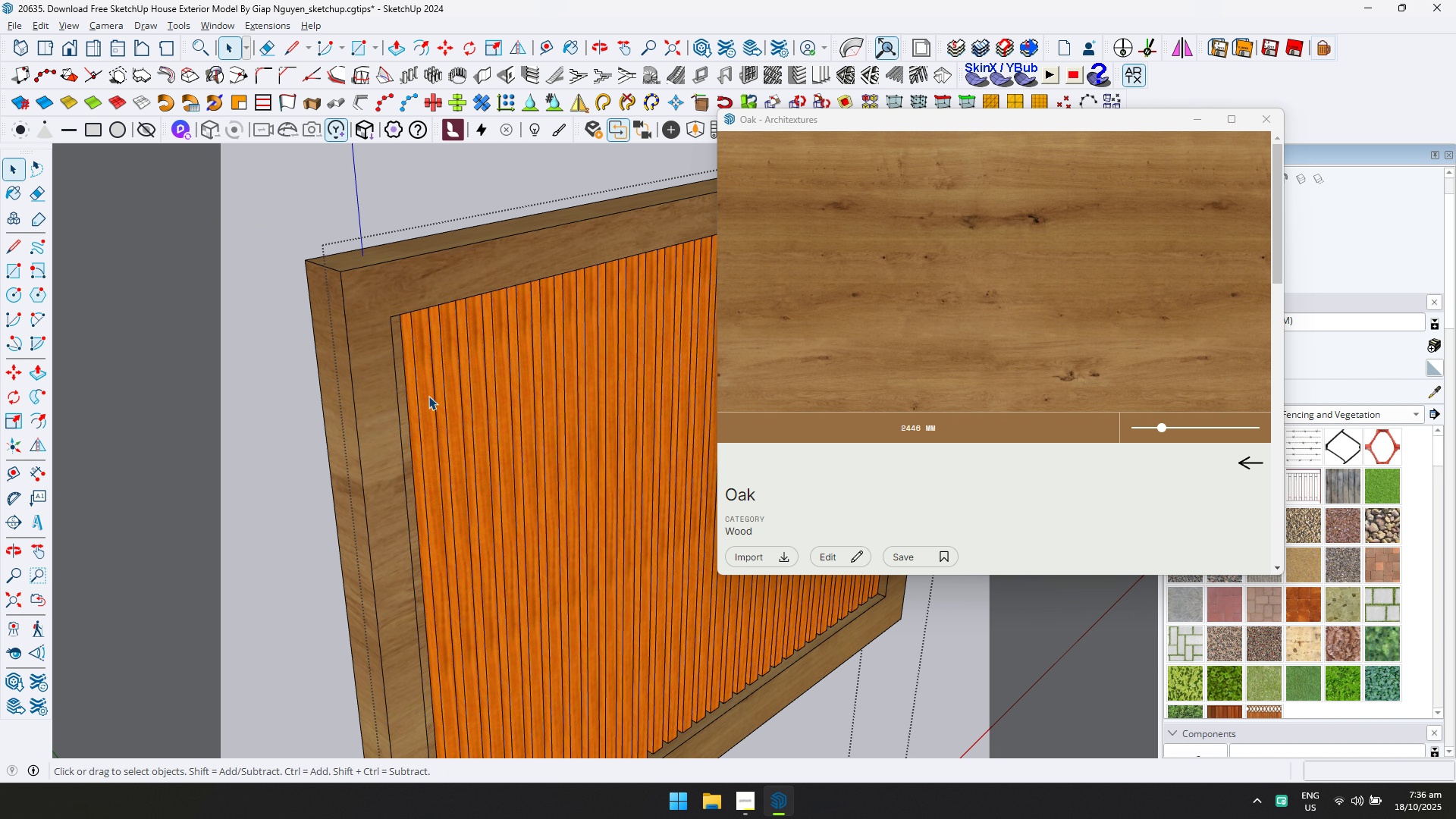 
scroll: coordinate [442, 403], scroll_direction: down, amount: 3.0
 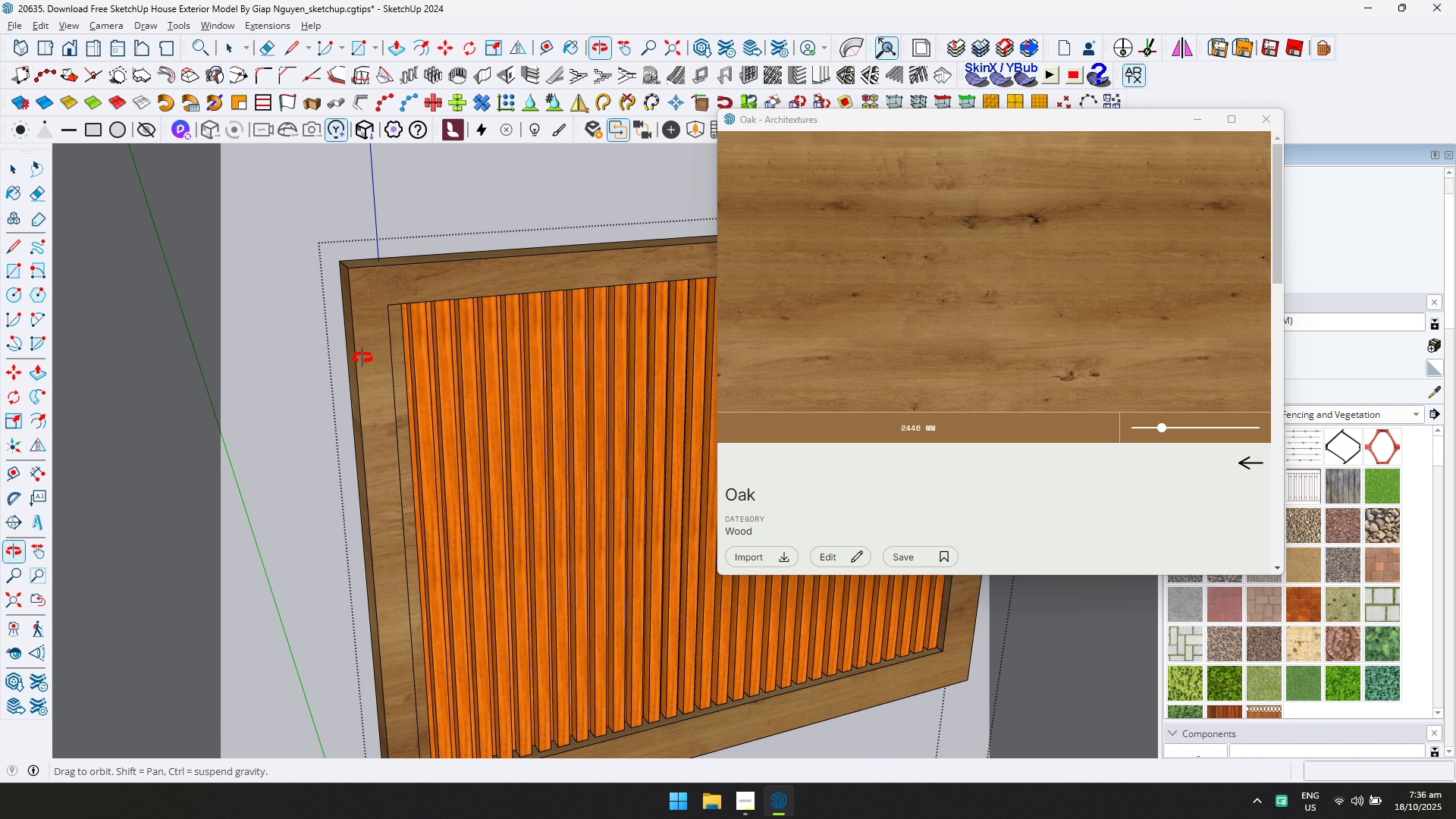 
scroll: coordinate [374, 352], scroll_direction: up, amount: 1.0
 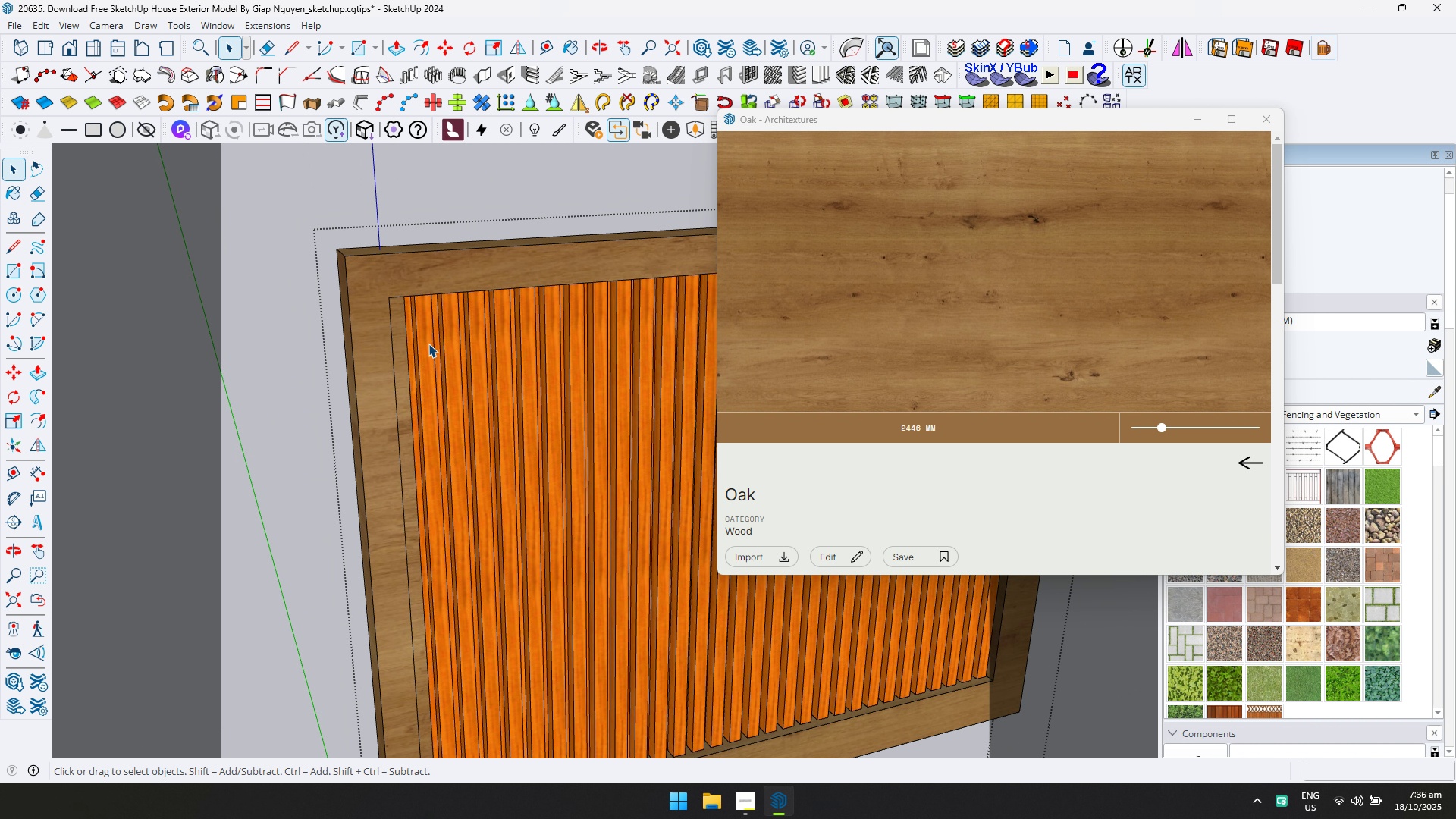 
left_click([428, 344])
 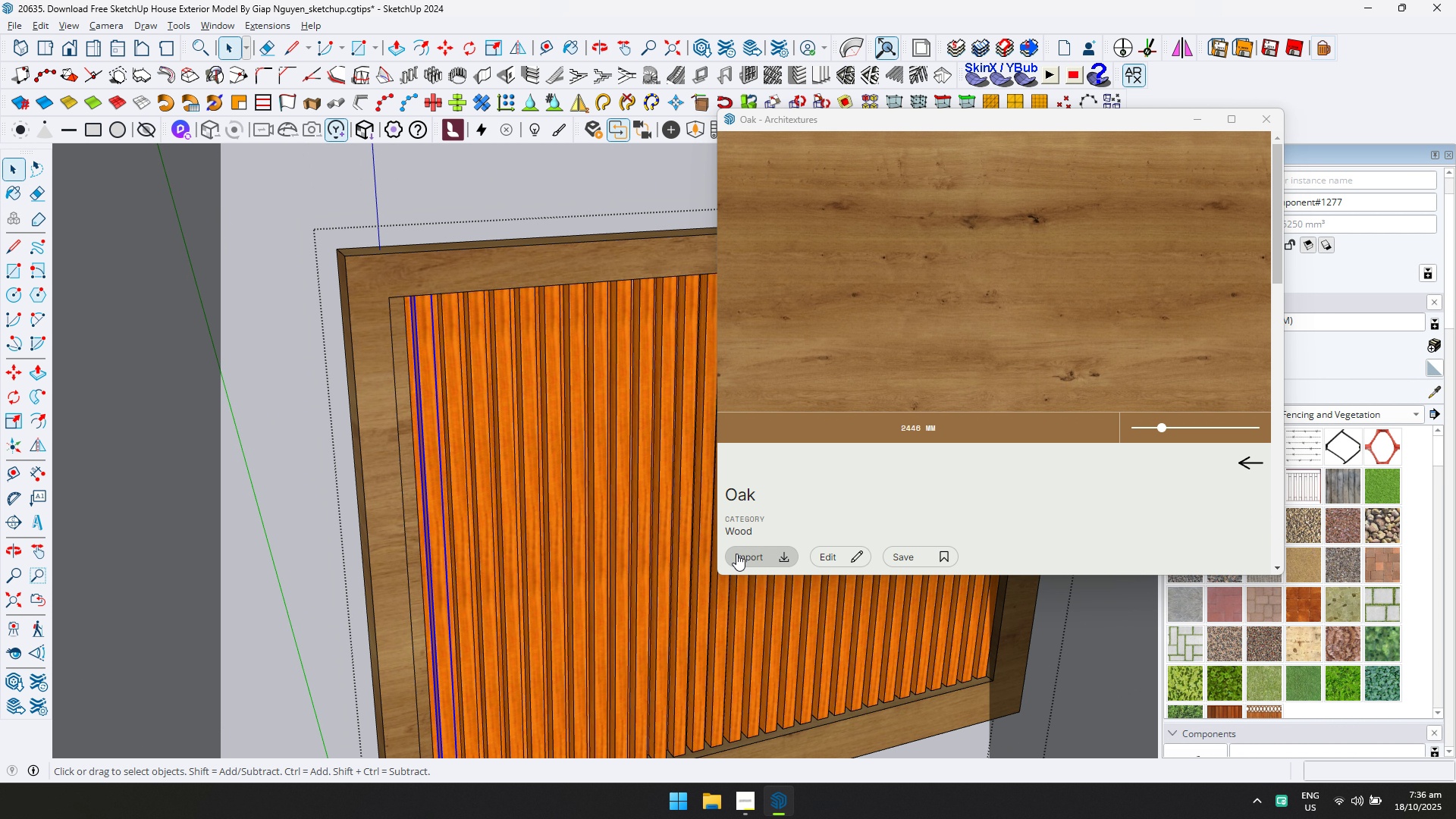 
left_click([738, 557])
 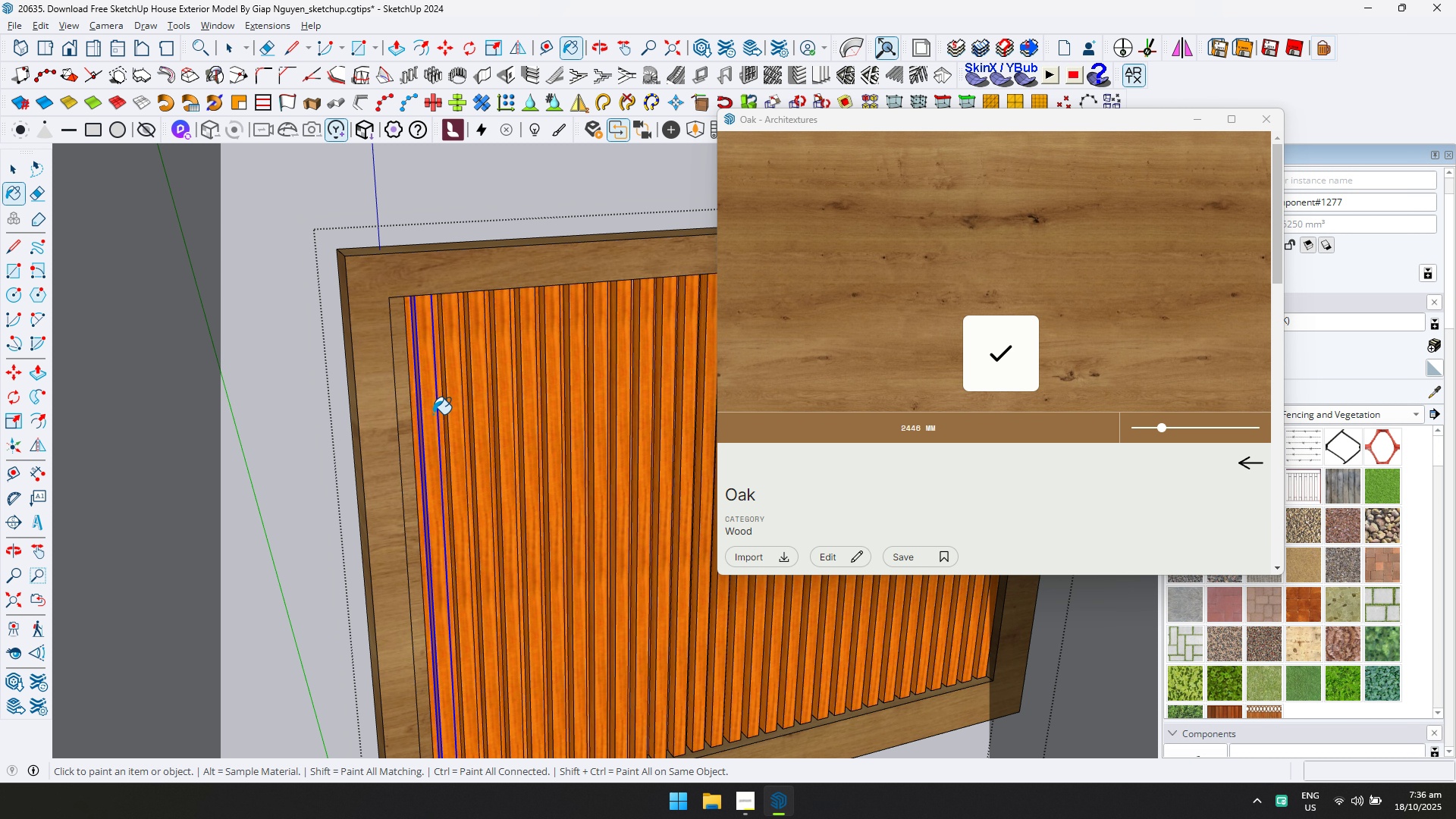 
double_click([445, 405])
 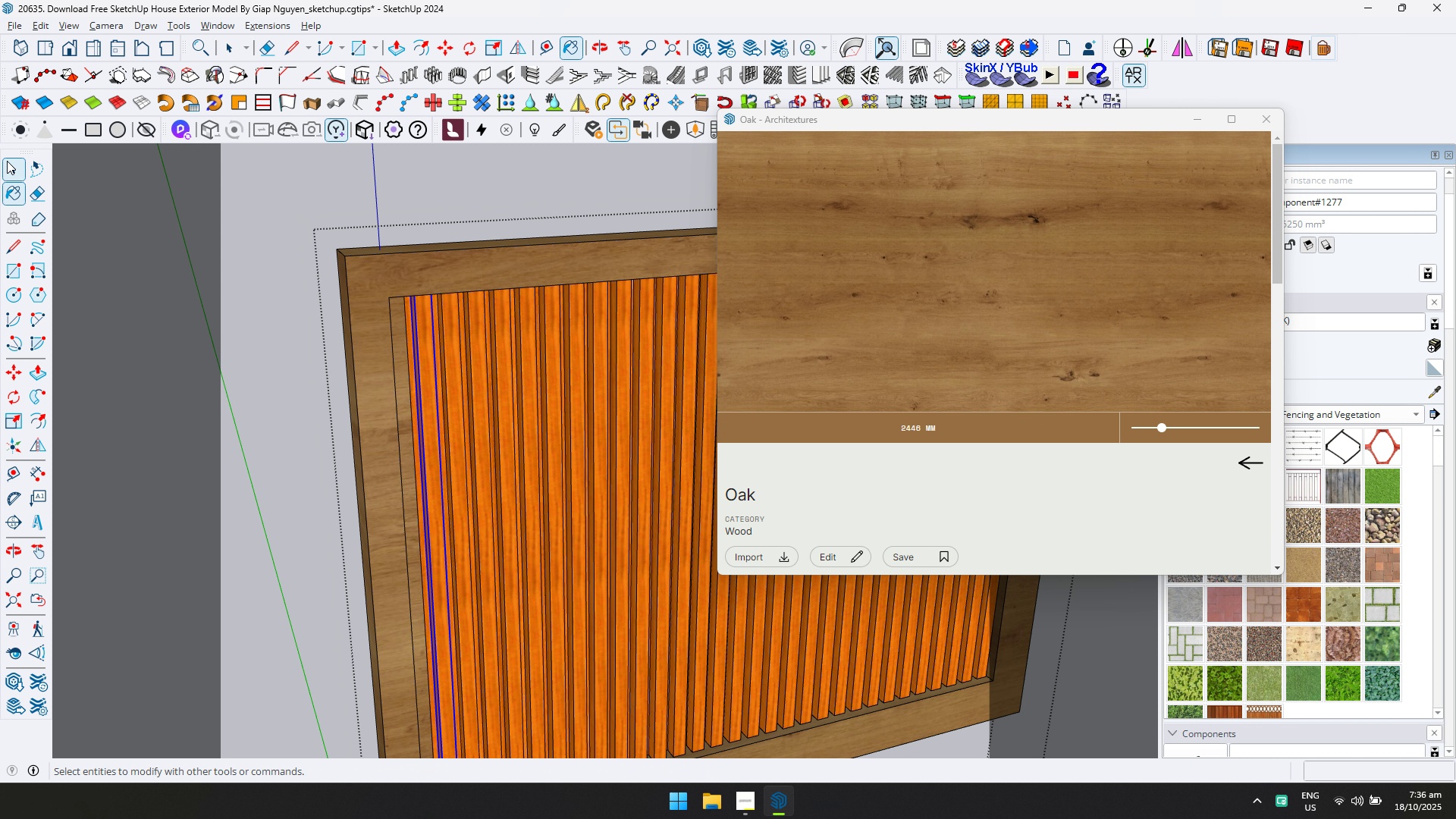 
left_click([8, 166])
 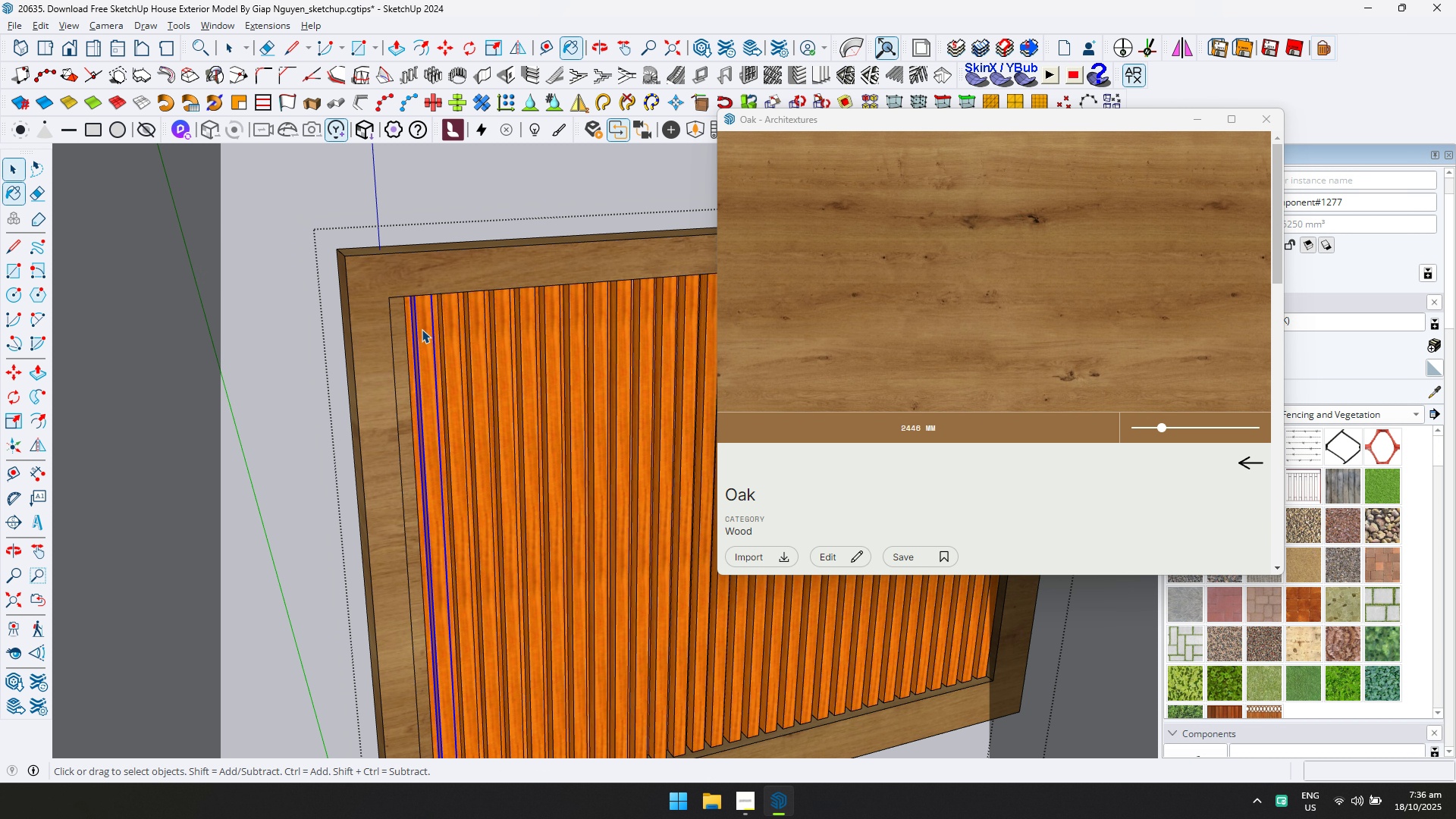 
scroll: coordinate [408, 331], scroll_direction: down, amount: 6.0
 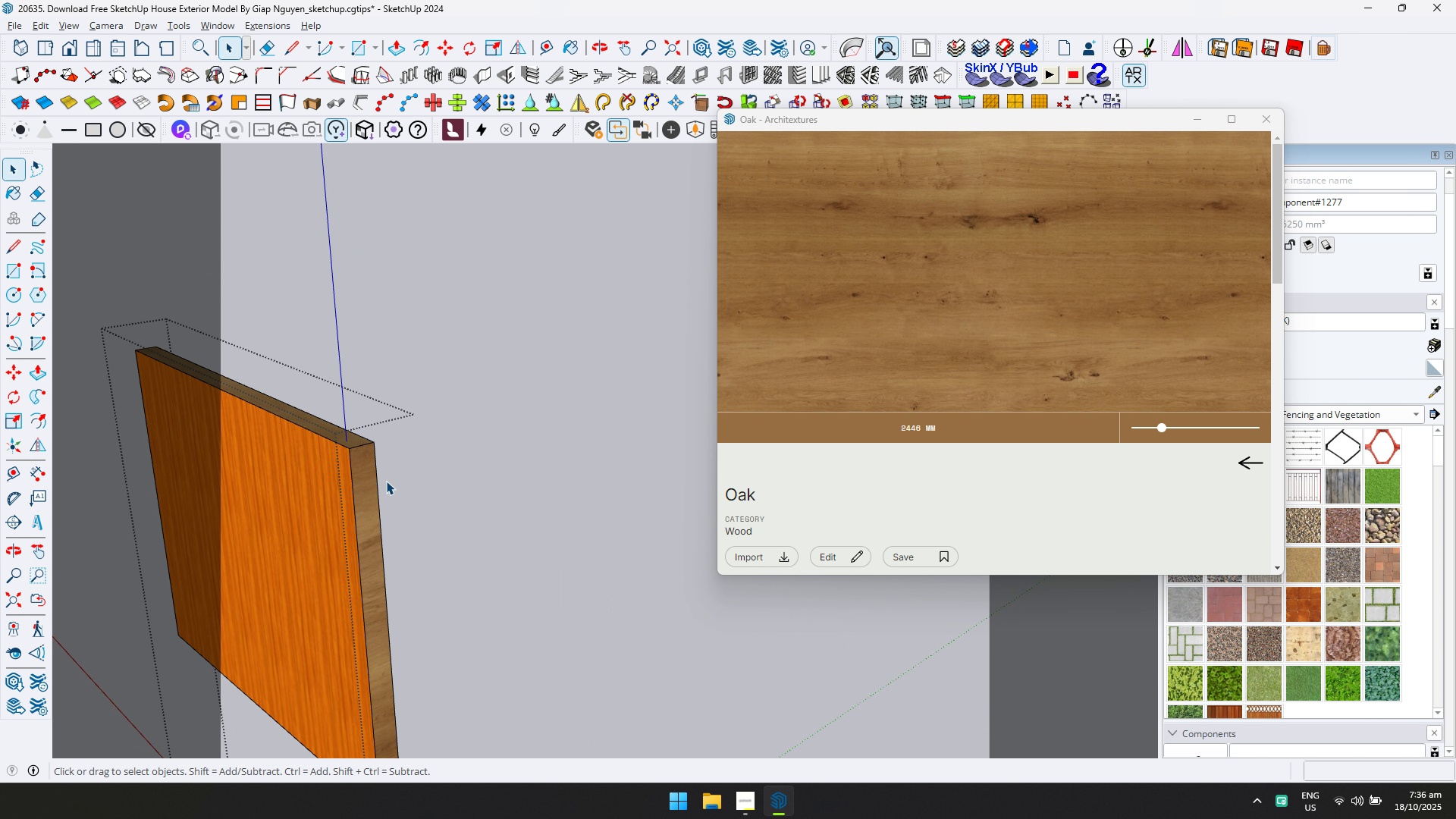 
left_click([323, 488])
 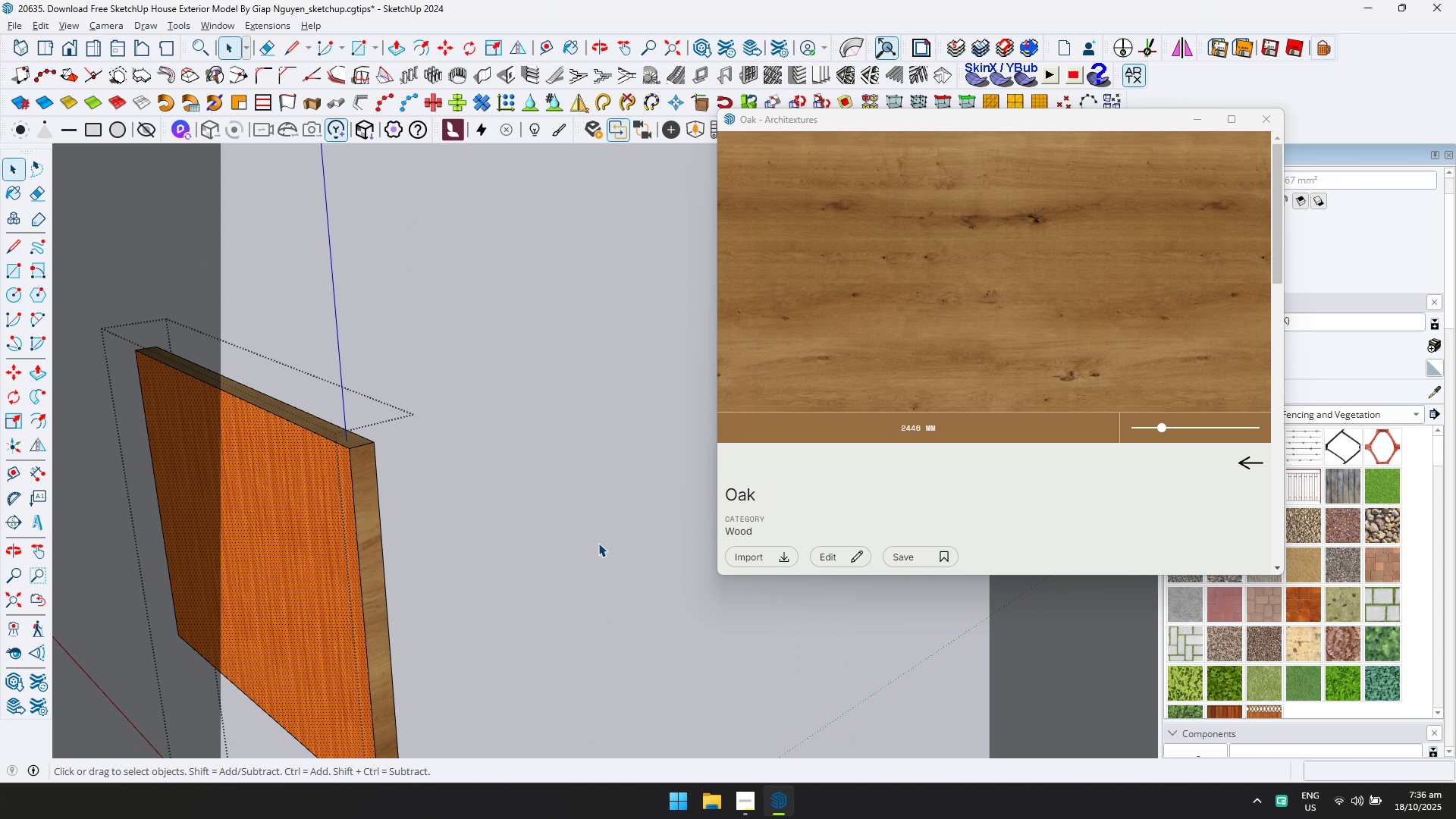 
left_click([296, 531])
 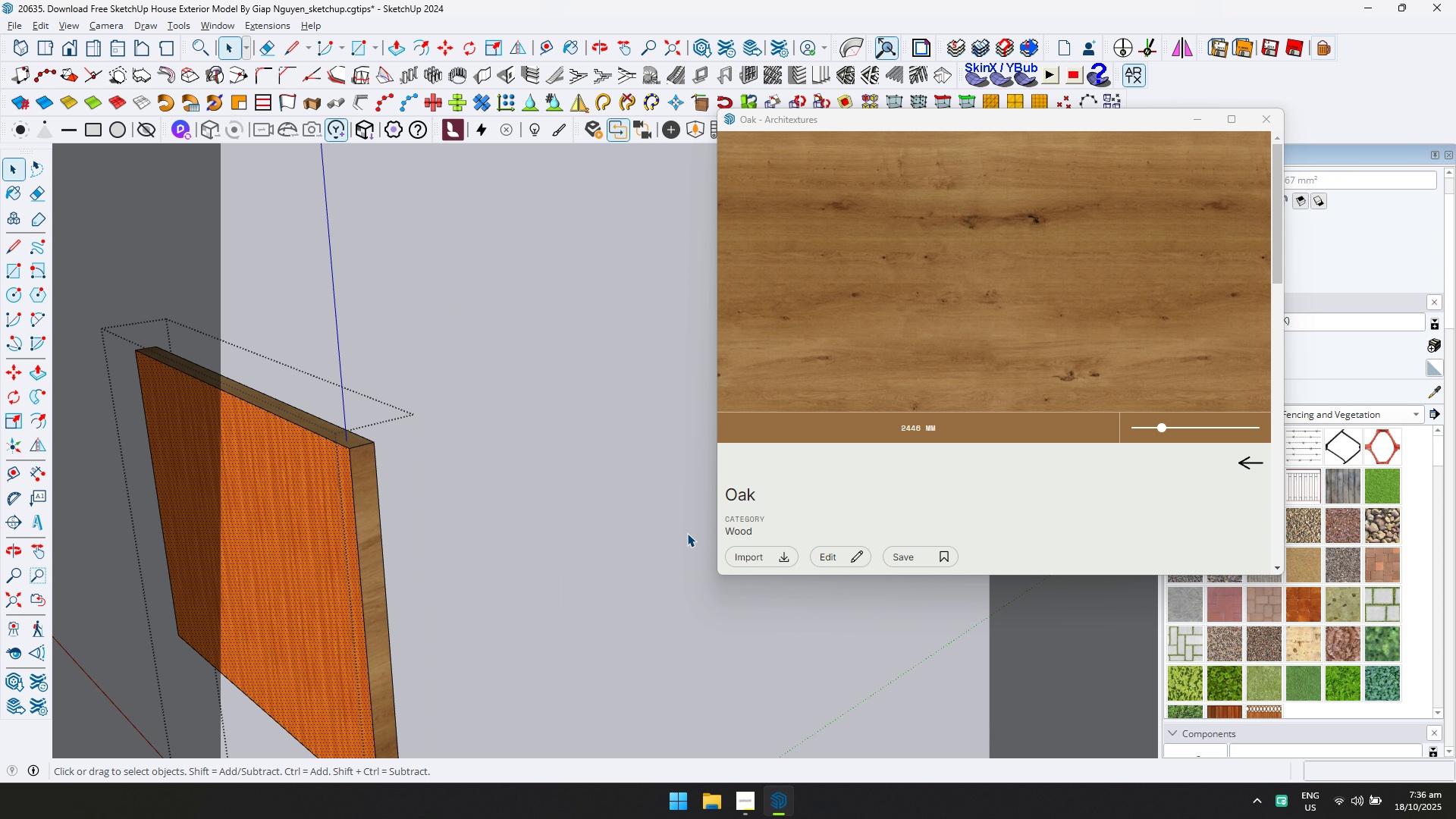 
key(T)
 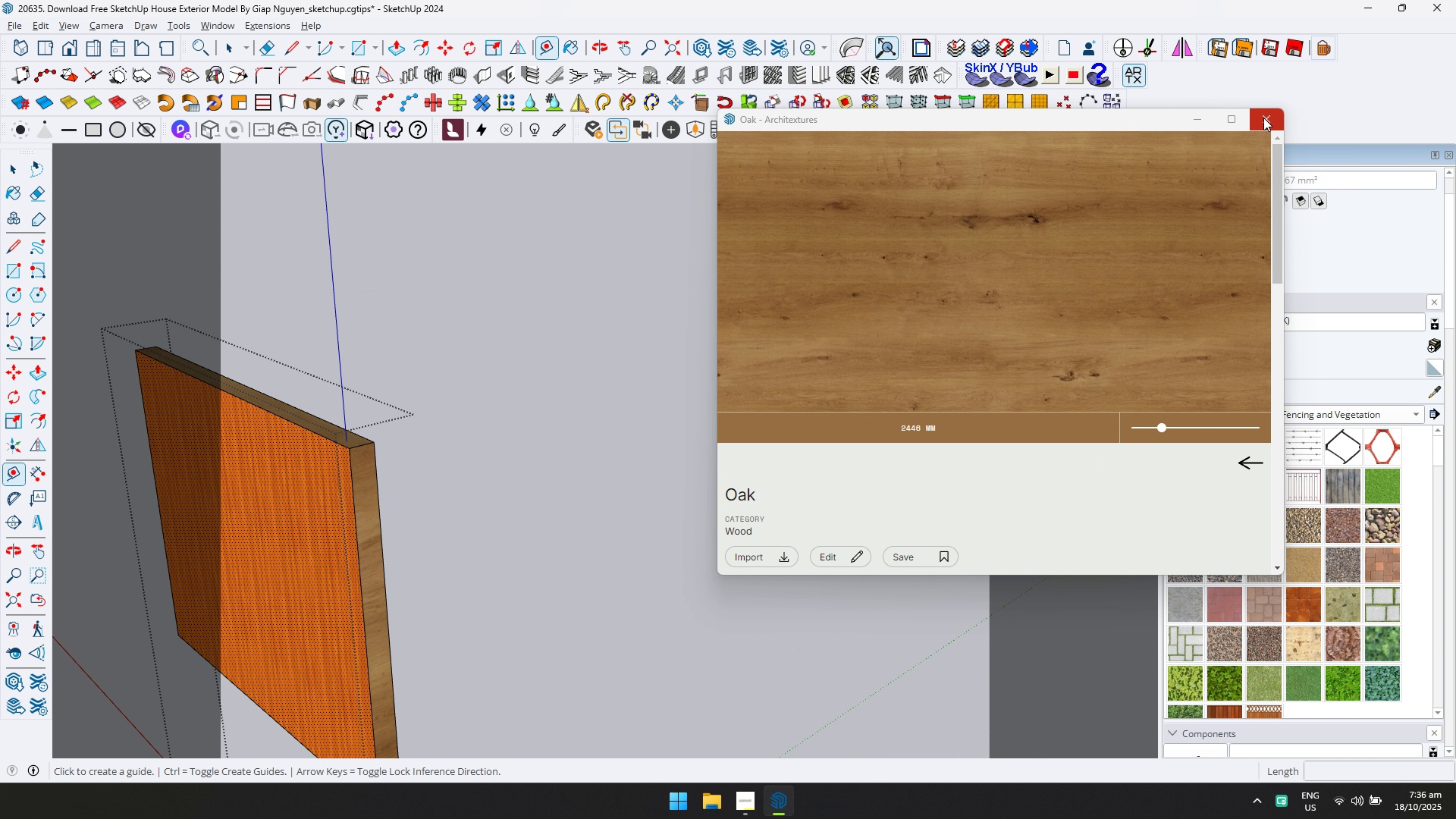 
double_click([1191, 341])
 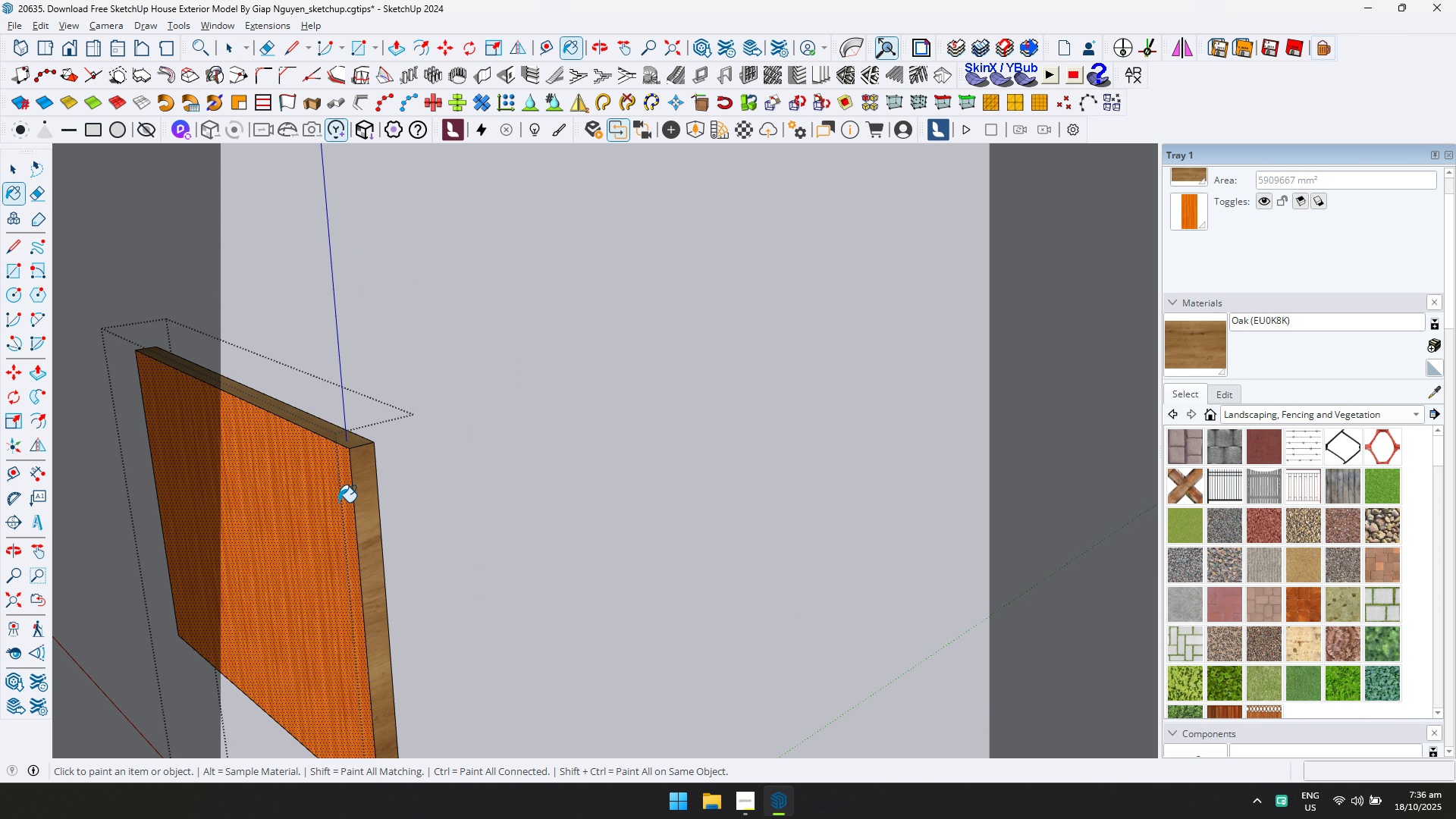 
left_click([337, 502])
 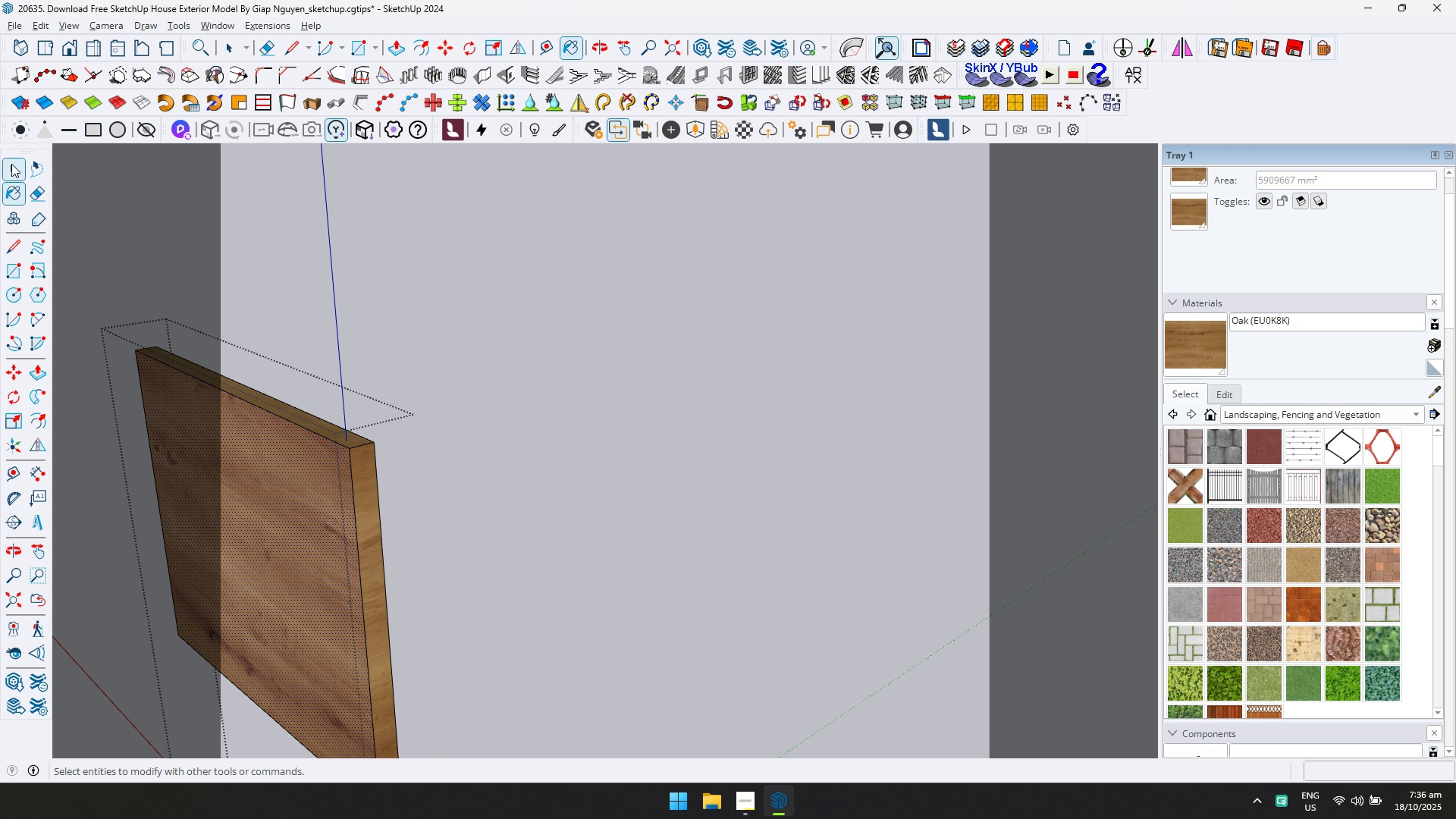 
key(Escape)
 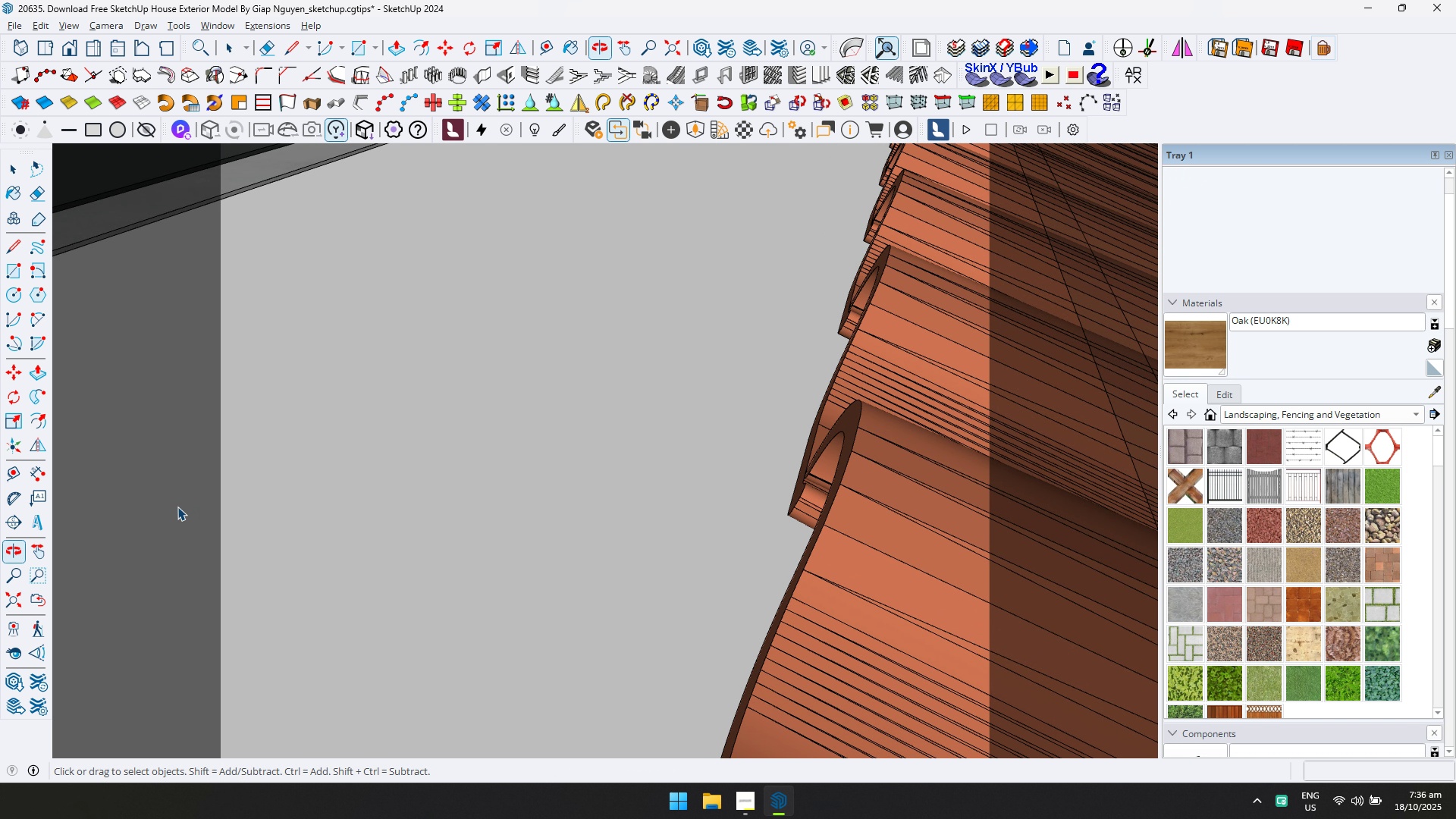 
scroll: coordinate [736, 413], scroll_direction: down, amount: 20.0
 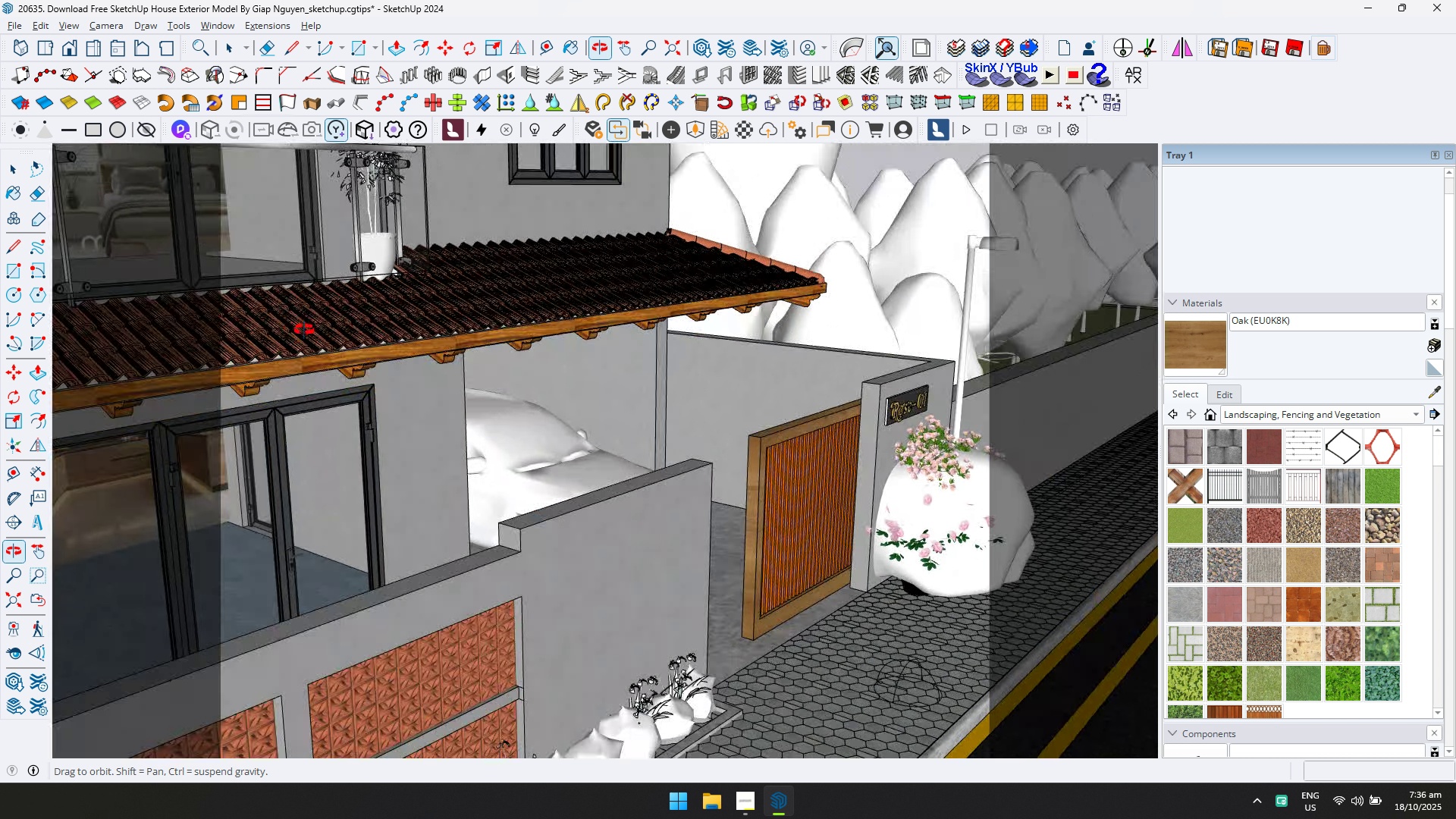 
hold_key(key=ShiftLeft, duration=0.45)
 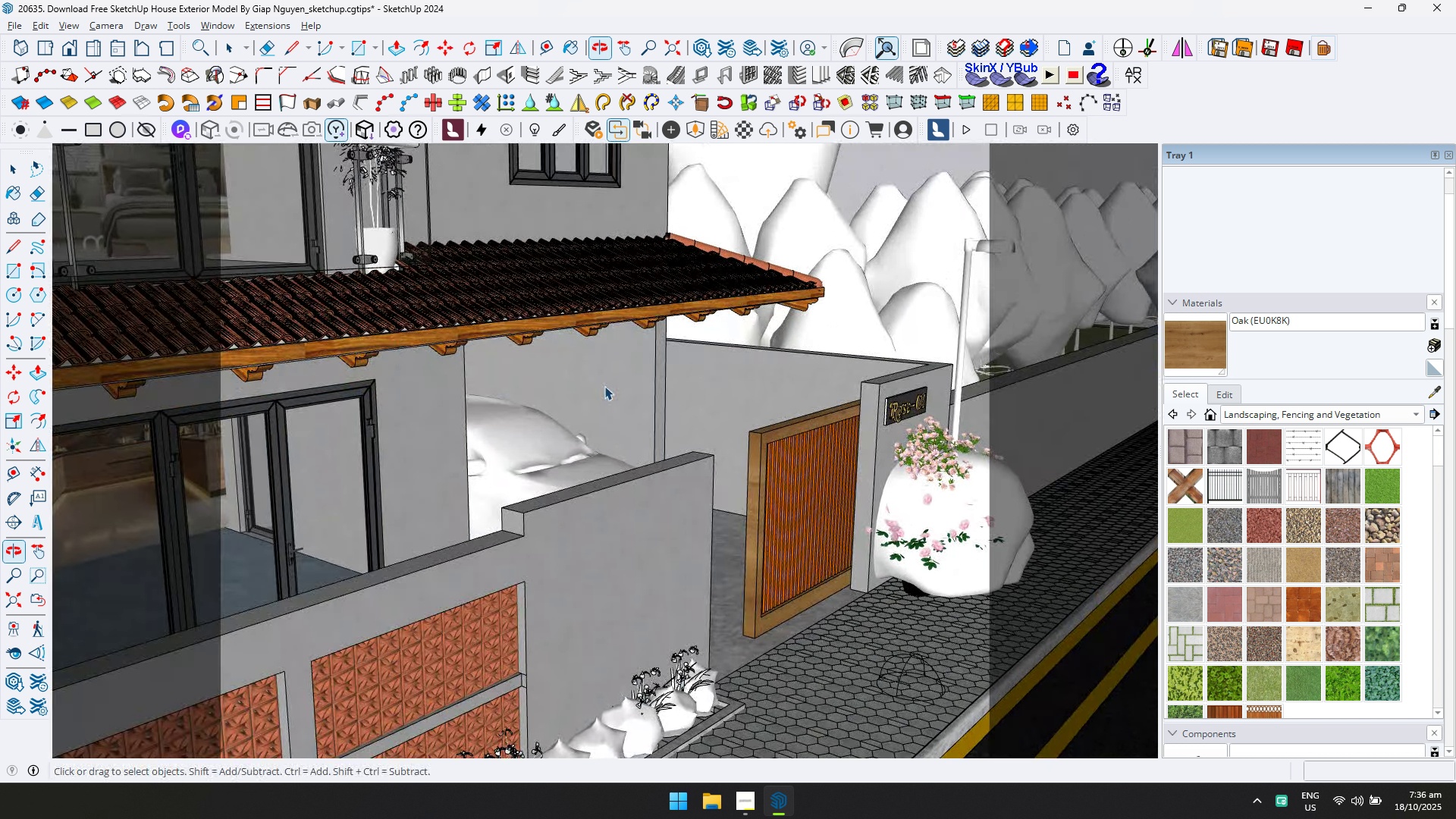 
scroll: coordinate [537, 426], scroll_direction: up, amount: 10.0
 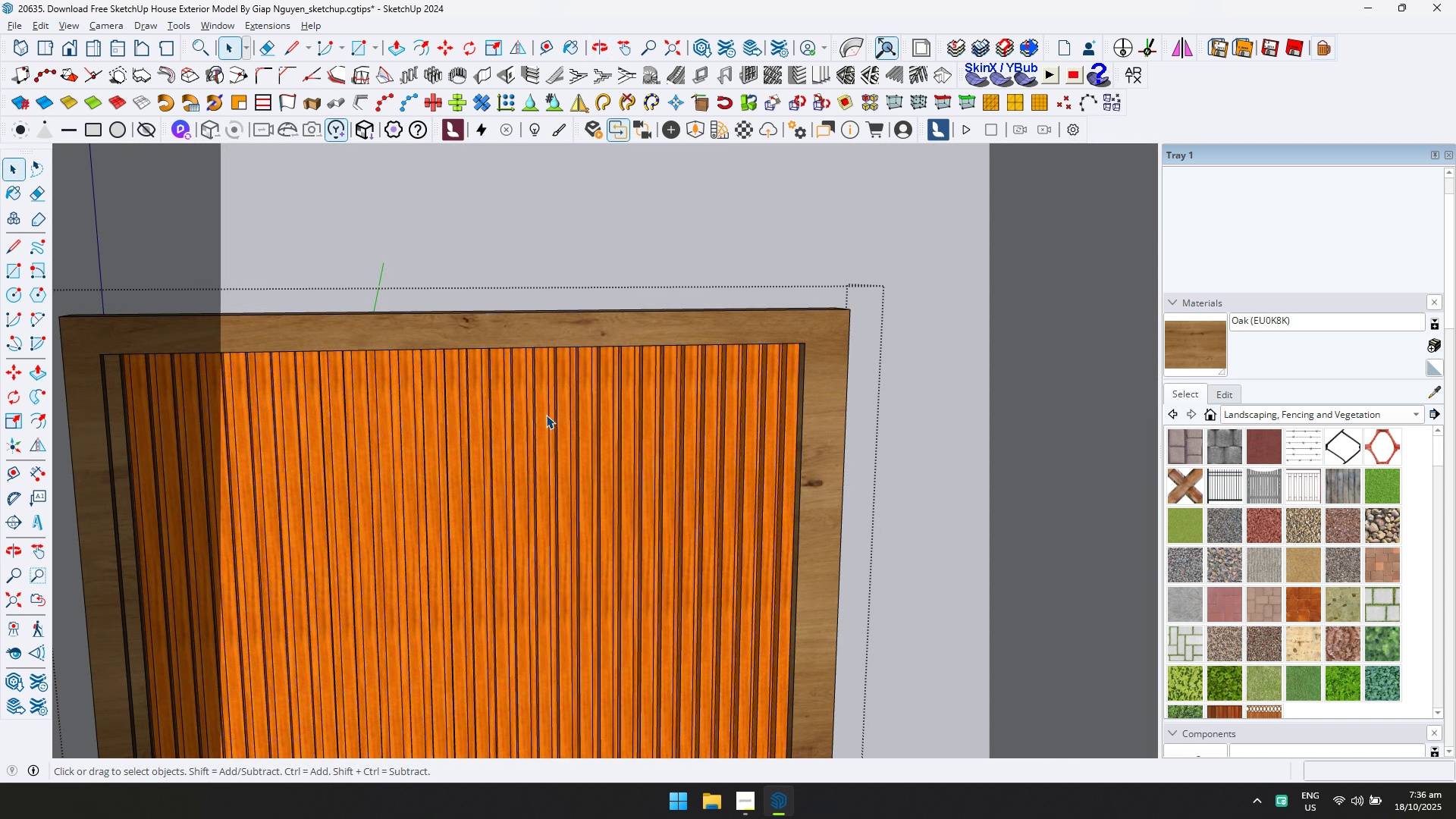 
double_click([546, 415])
 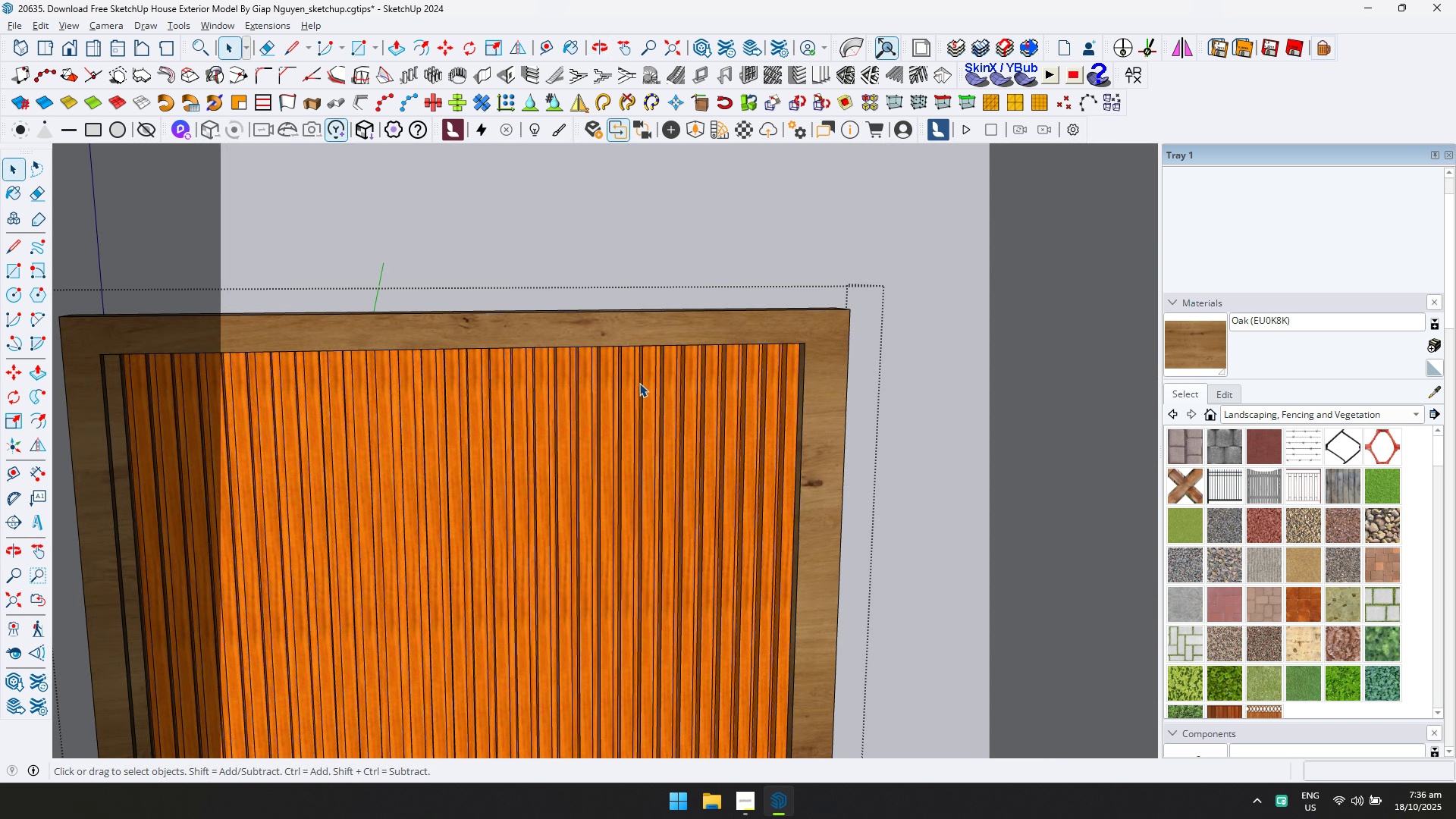 
scroll: coordinate [725, 363], scroll_direction: up, amount: 13.0
 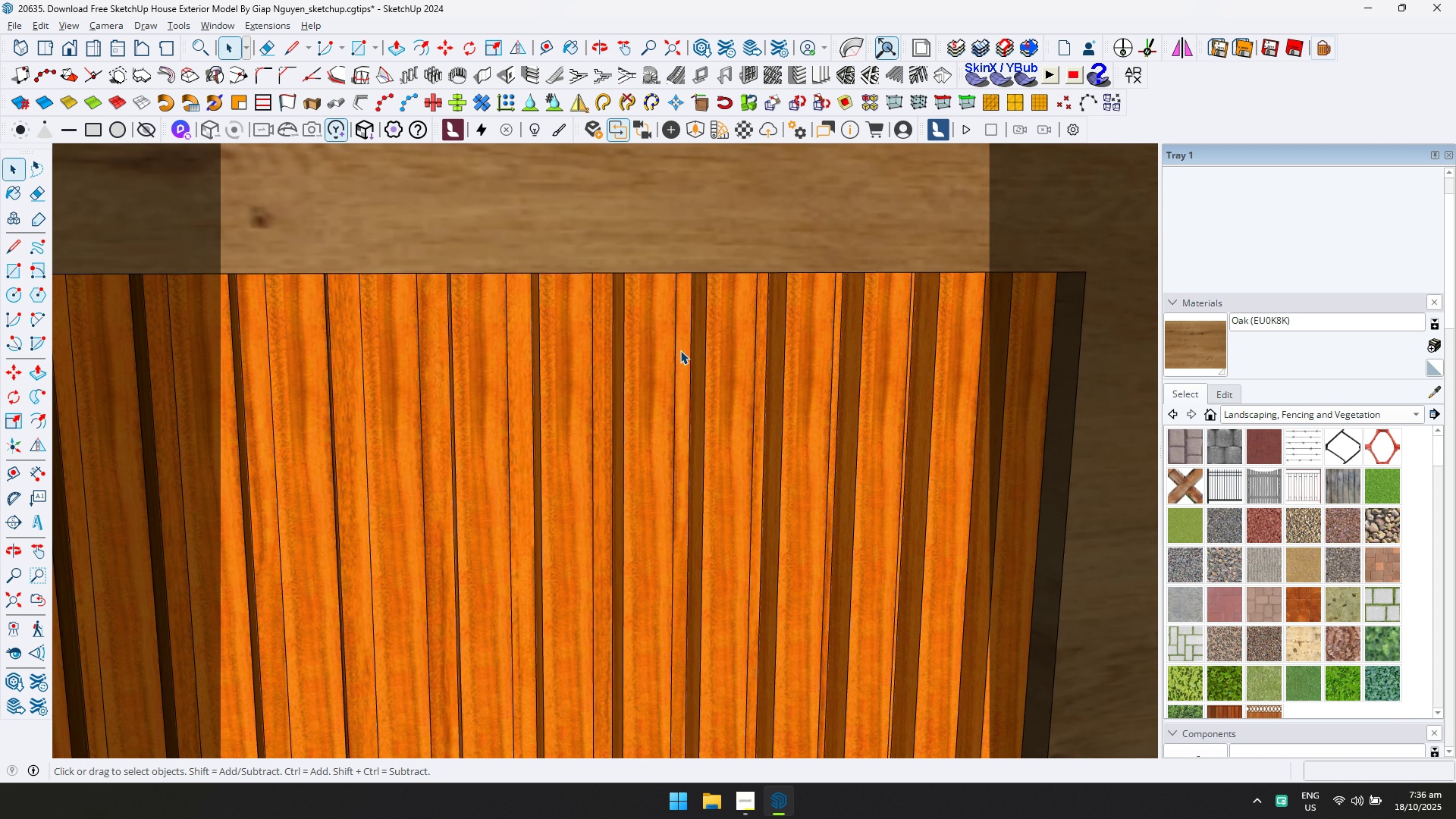 
left_click([680, 350])
 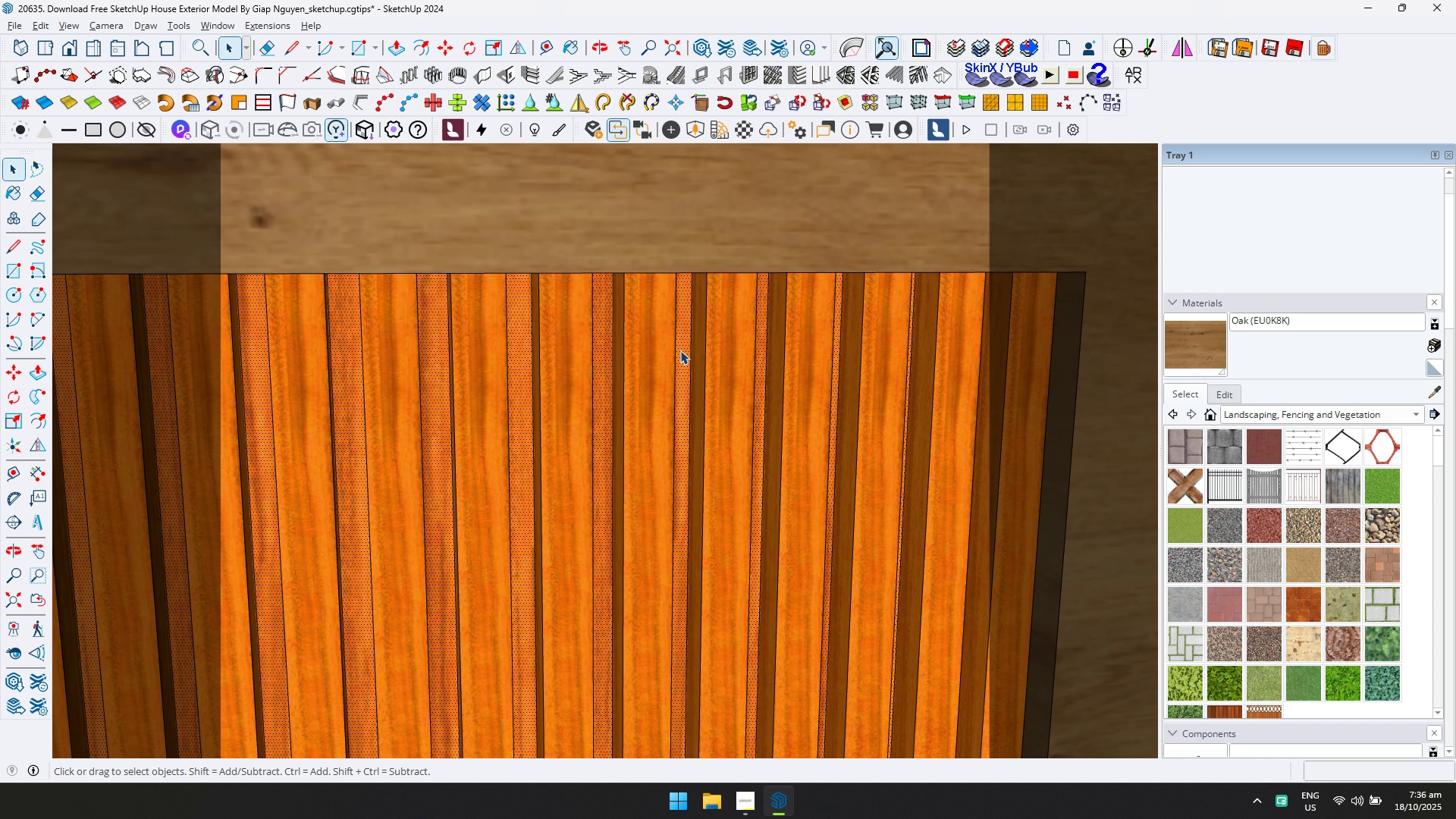 
type(dd)
 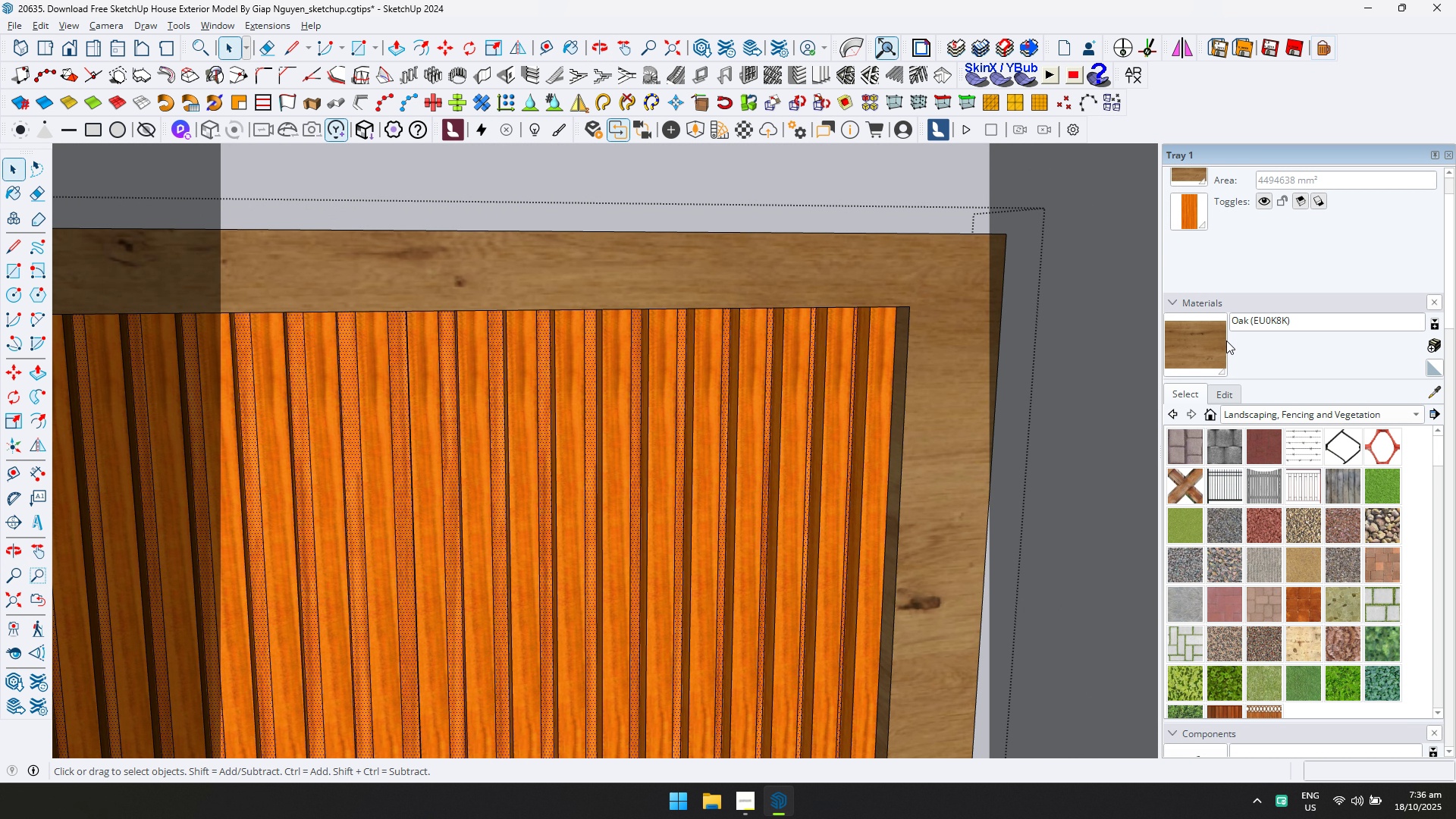 
scroll: coordinate [679, 353], scroll_direction: down, amount: 14.0
 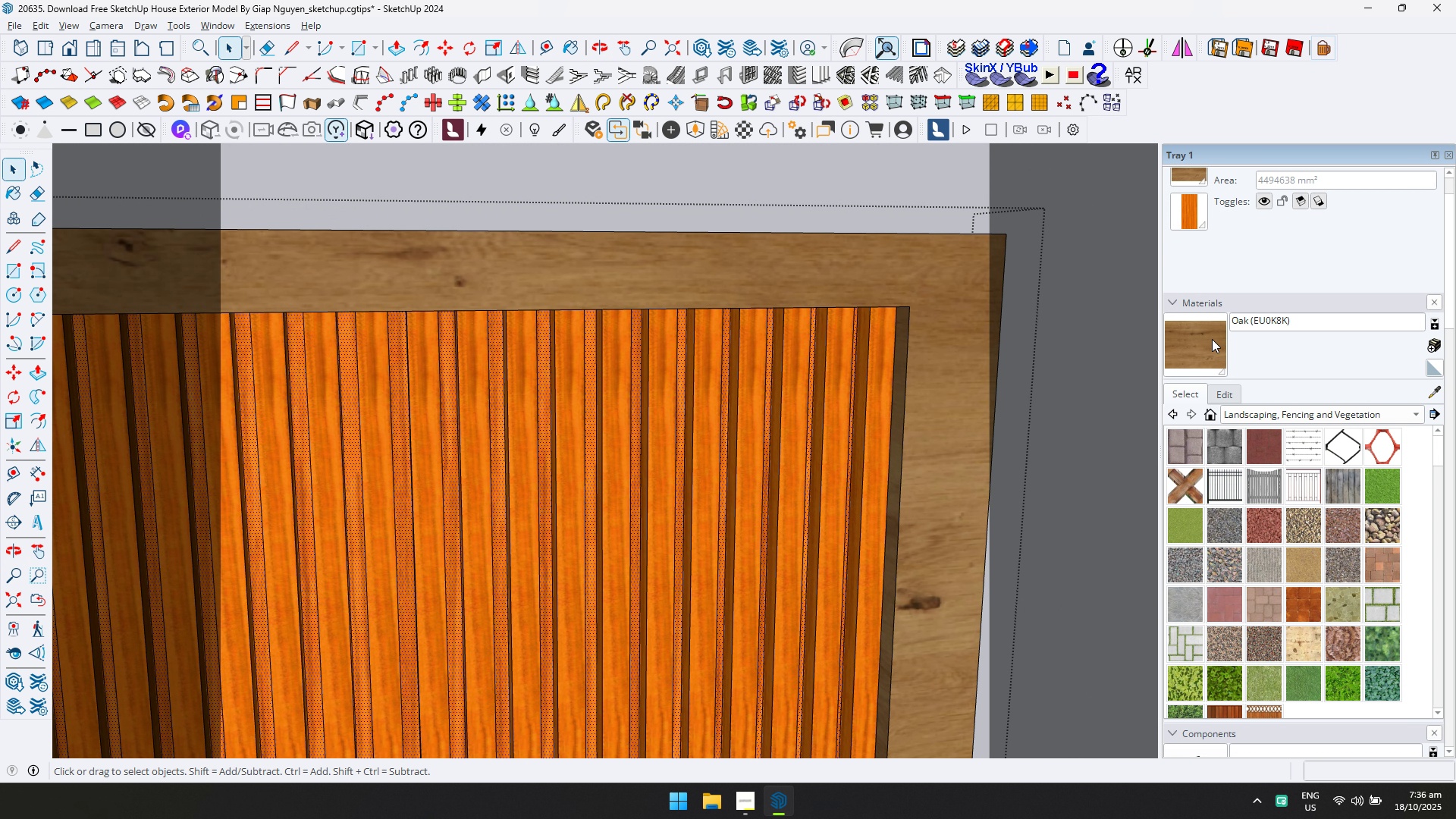 
left_click_drag(start_coordinate=[1209, 340], to_coordinate=[1205, 341])
 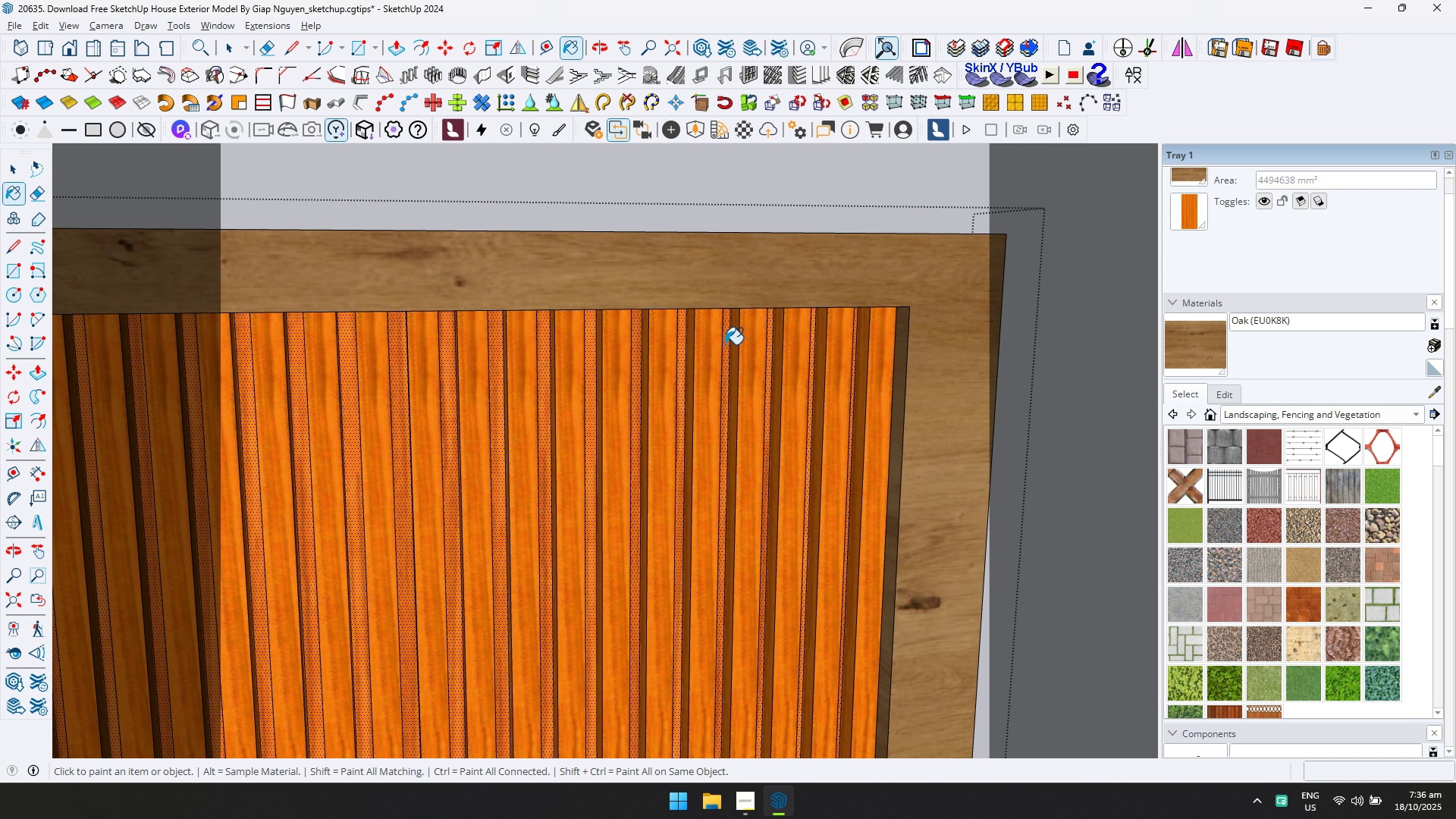 
left_click([725, 344])
 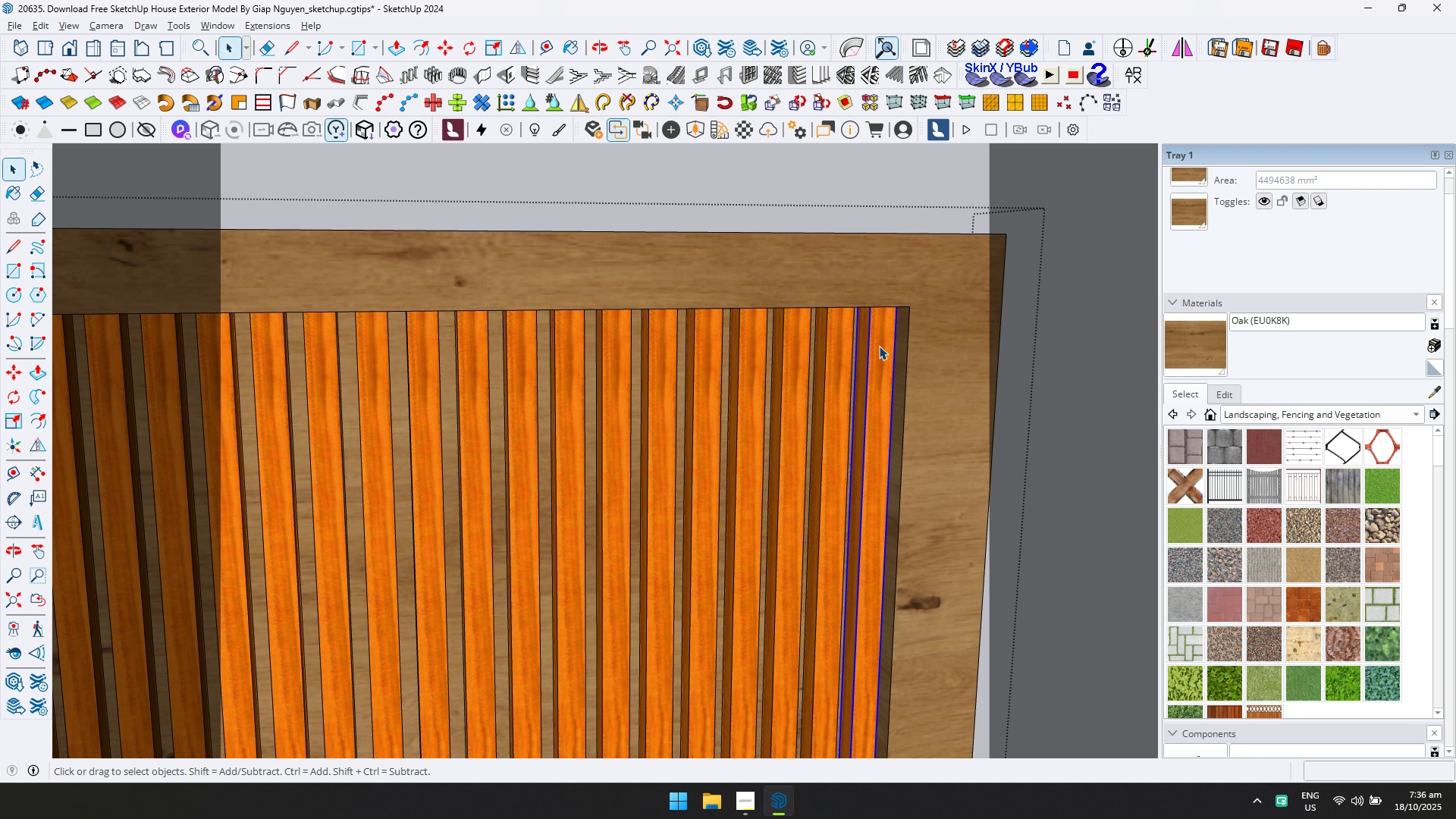 
key(Delete)
 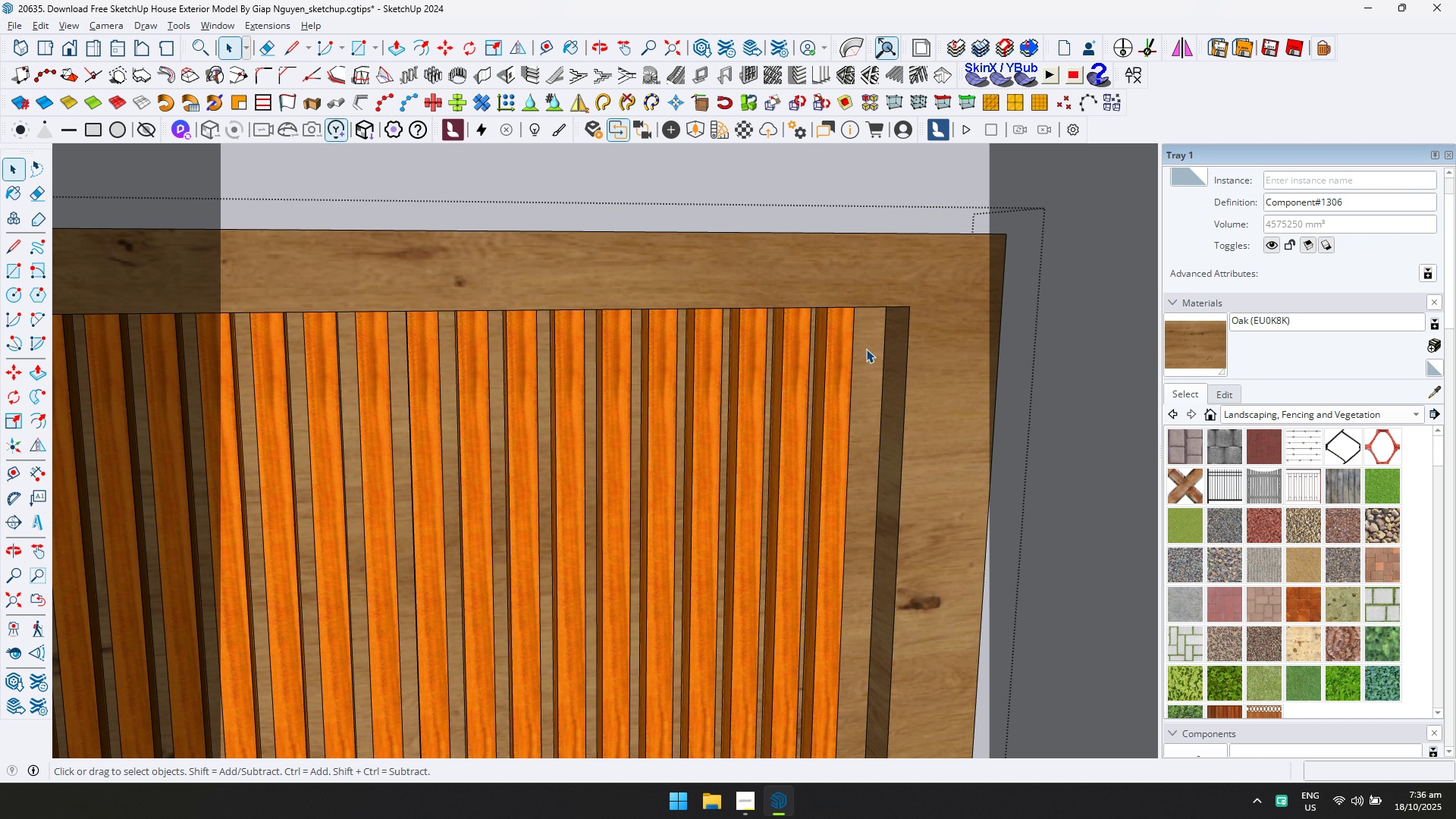 
scroll: coordinate [801, 387], scroll_direction: down, amount: 13.0
 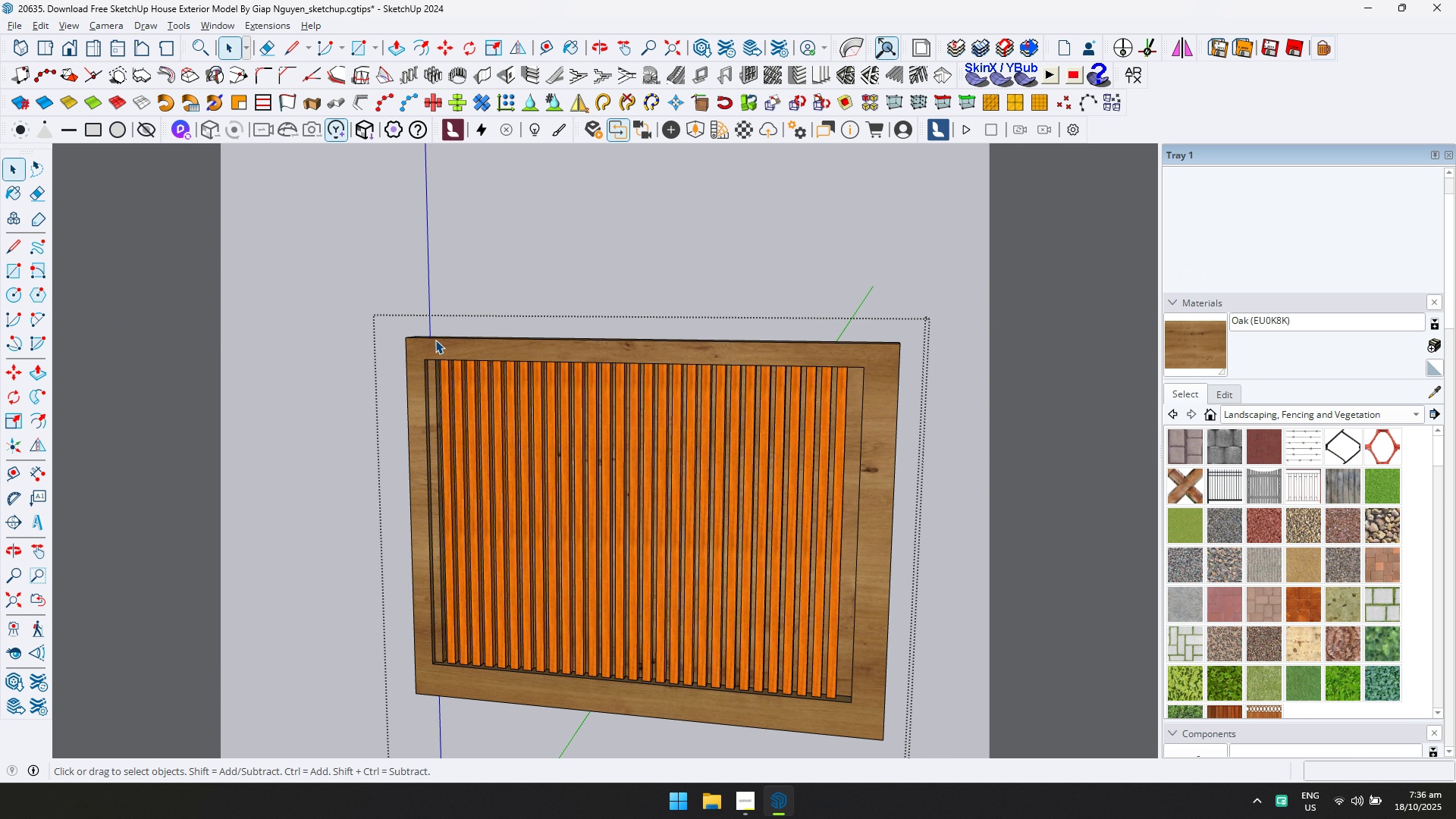 
left_click([444, 372])
 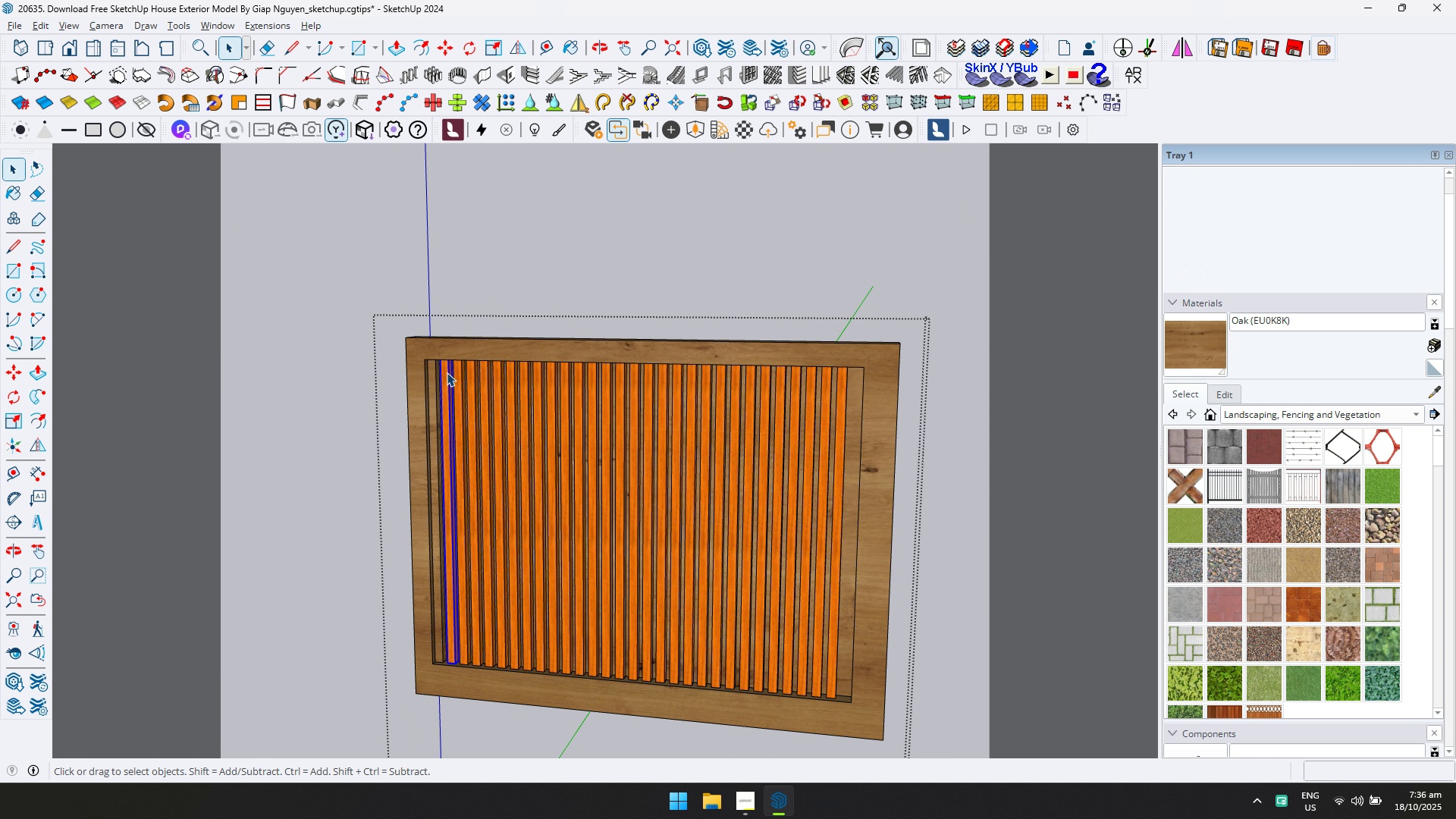 
key(Delete)
 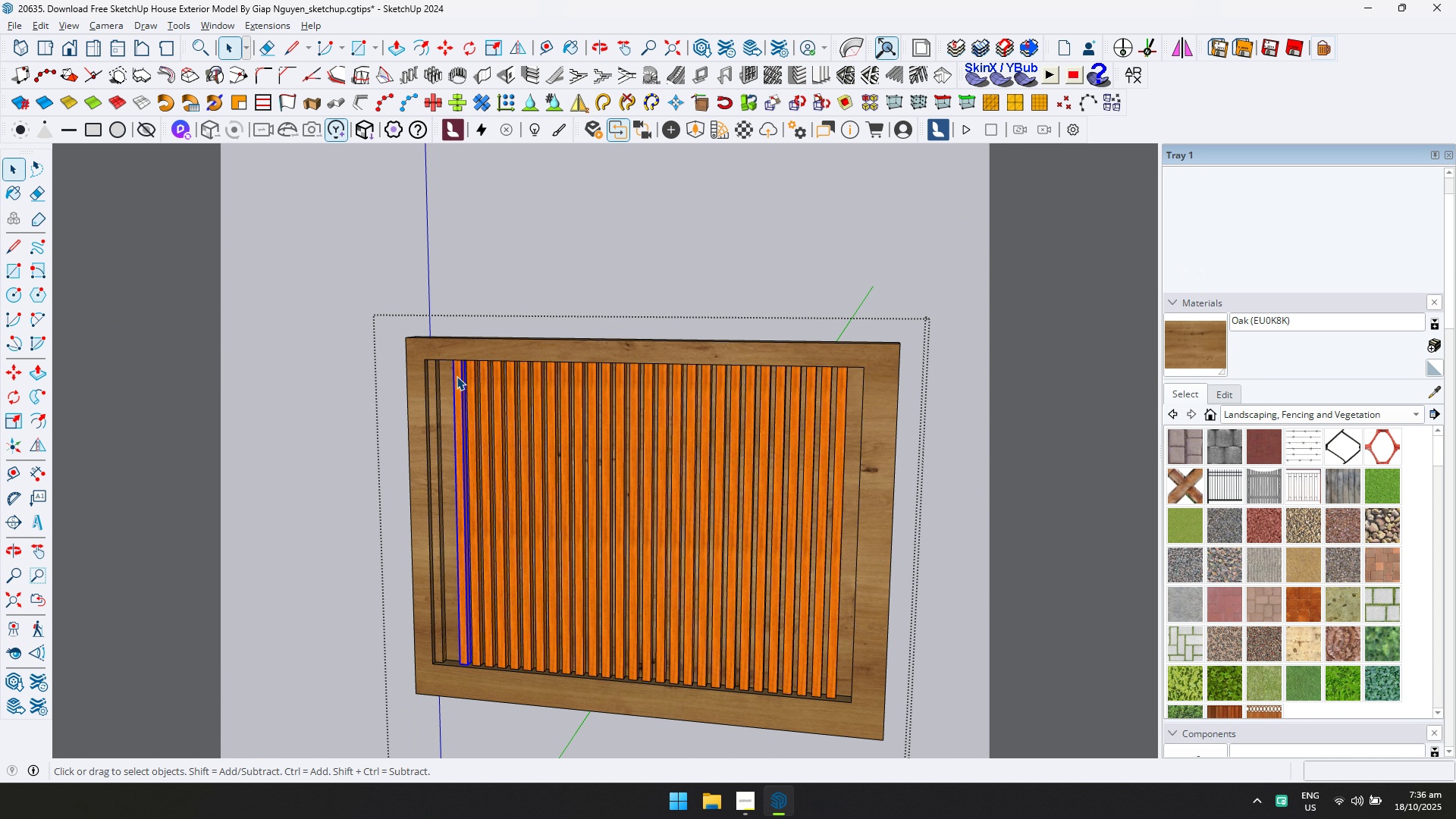 
key(Delete)
 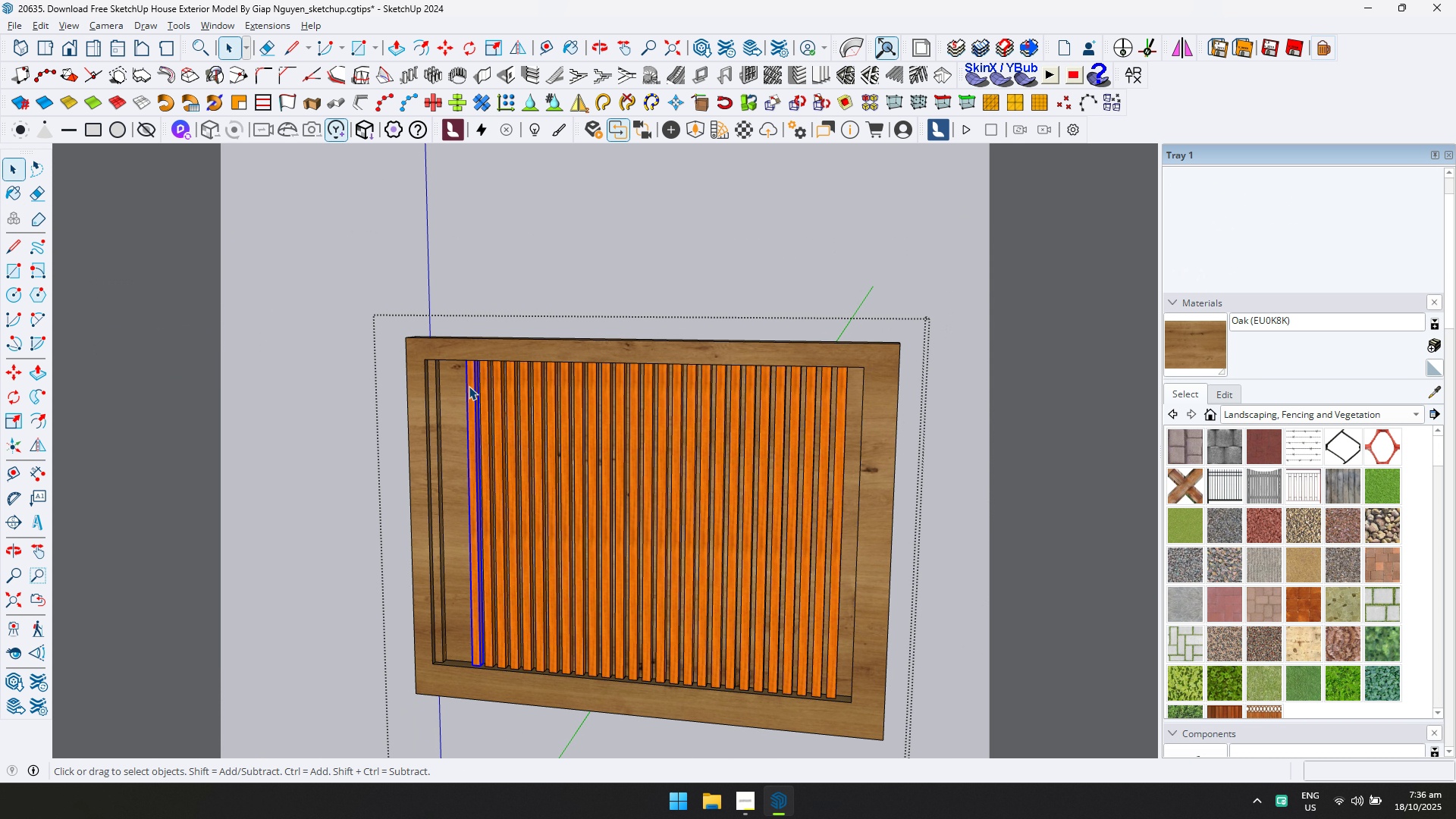 
key(Delete)
 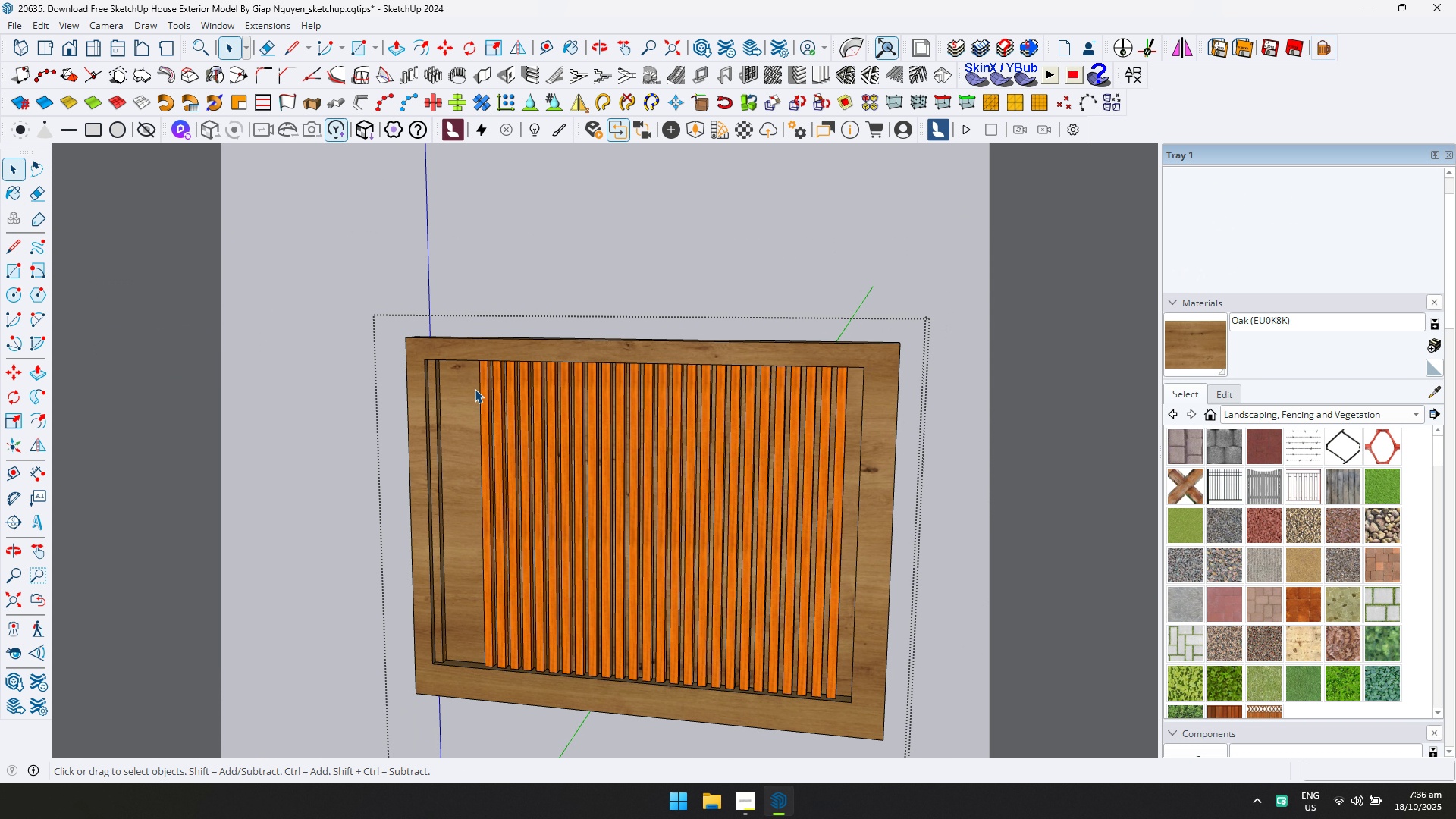 
key(N)
 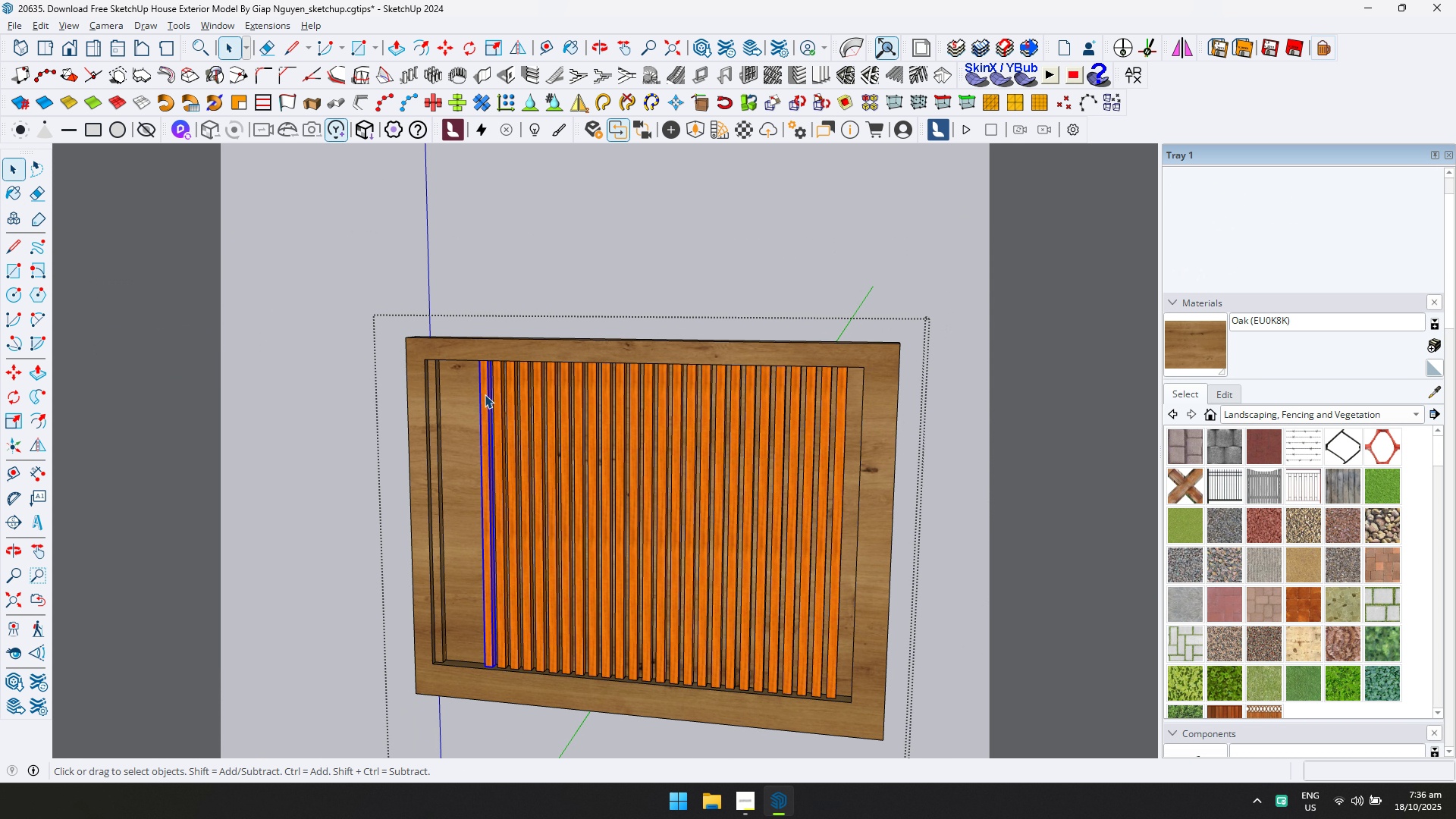 
key(Delete)
 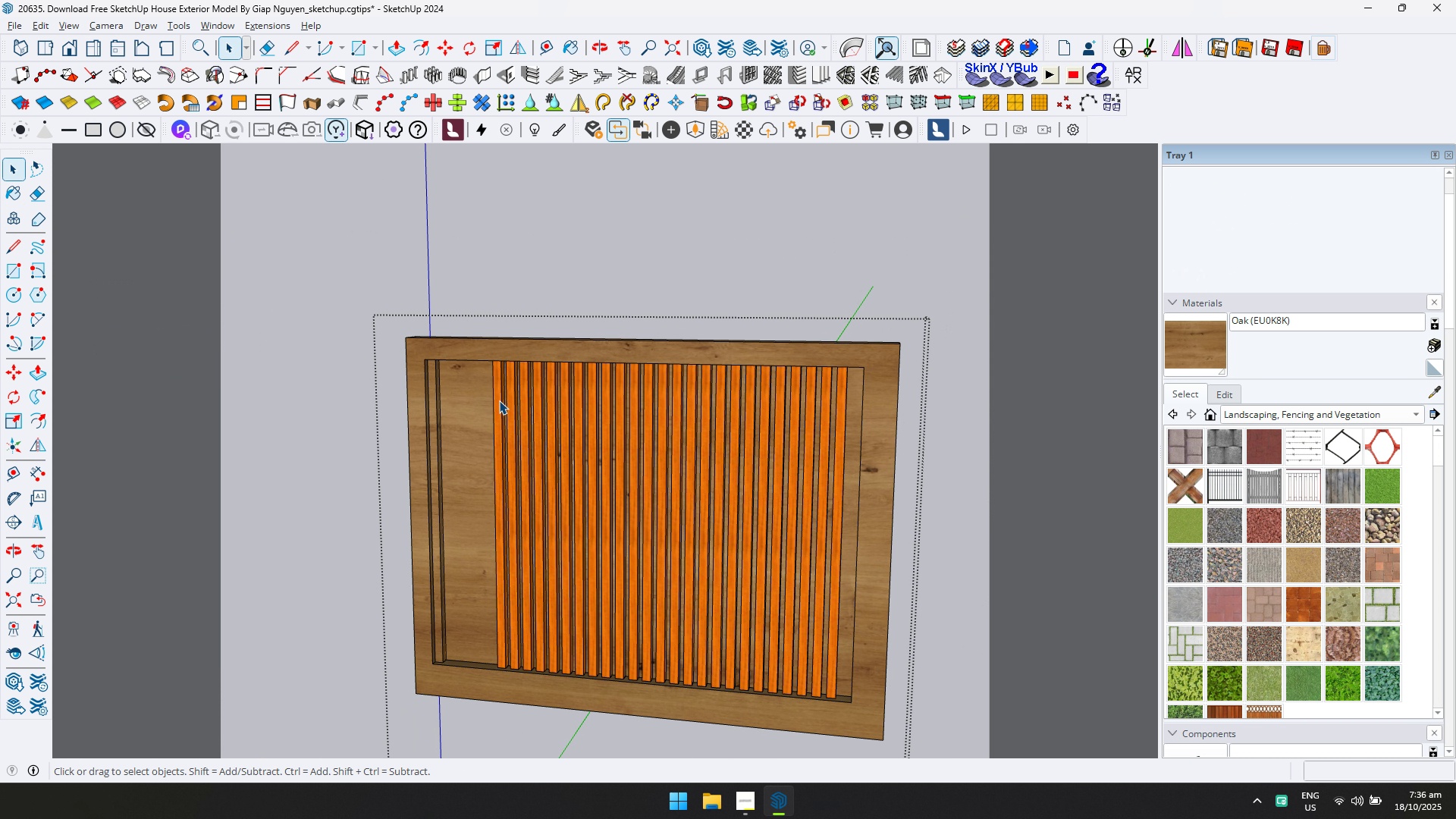 
left_click([499, 400])
 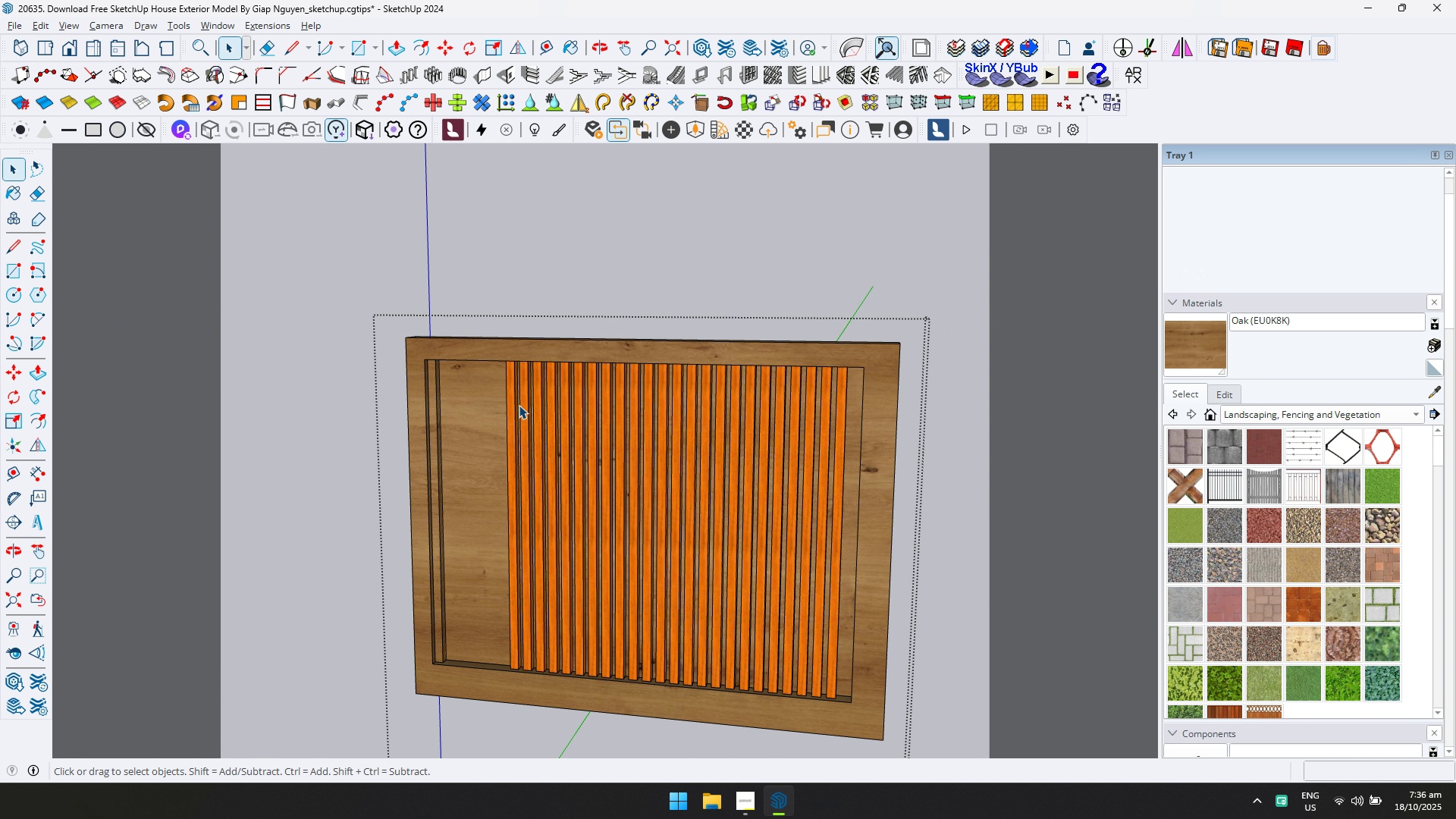 
key(Delete)
 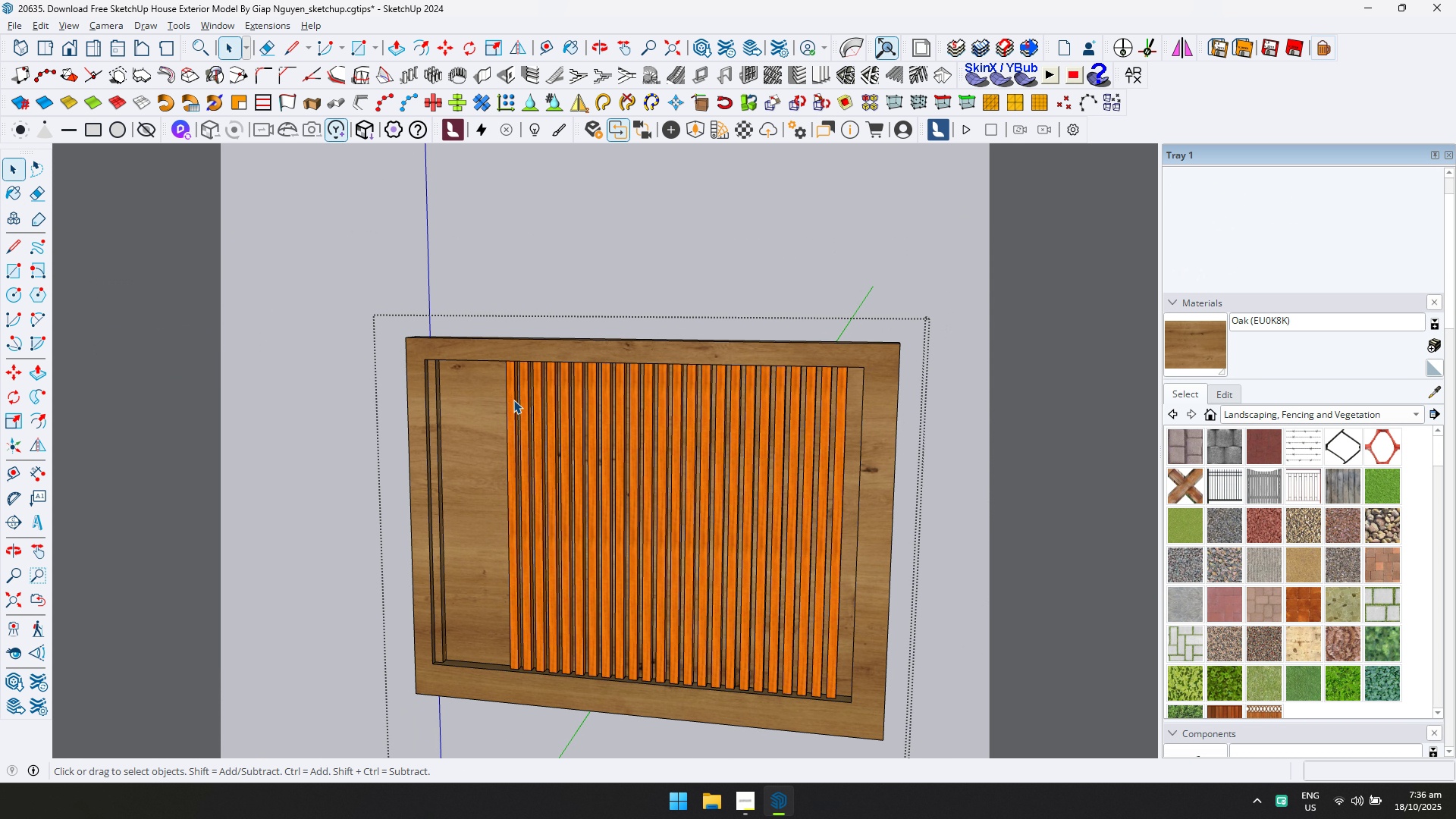 
left_click([513, 400])
 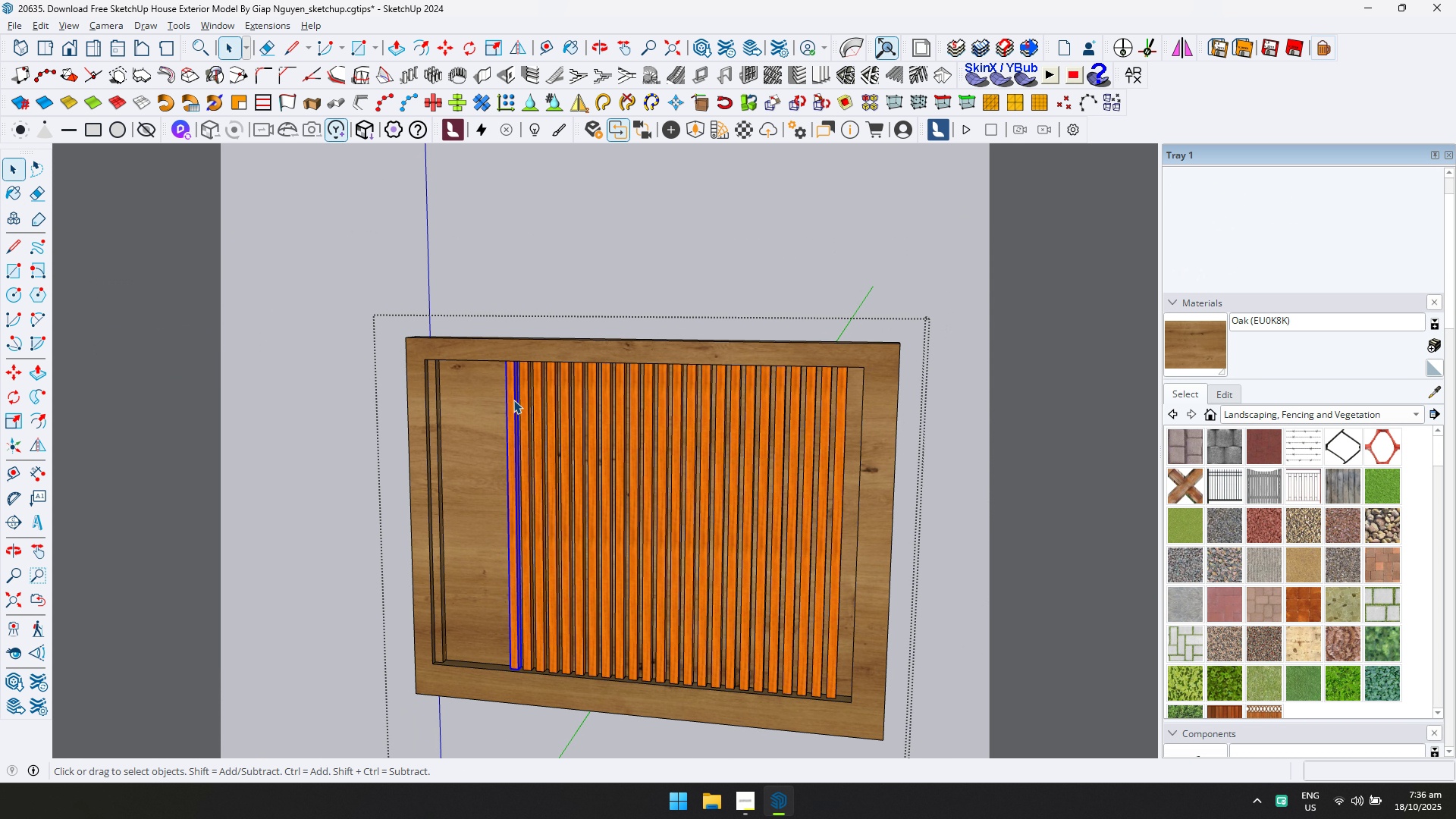 
key(Delete)
 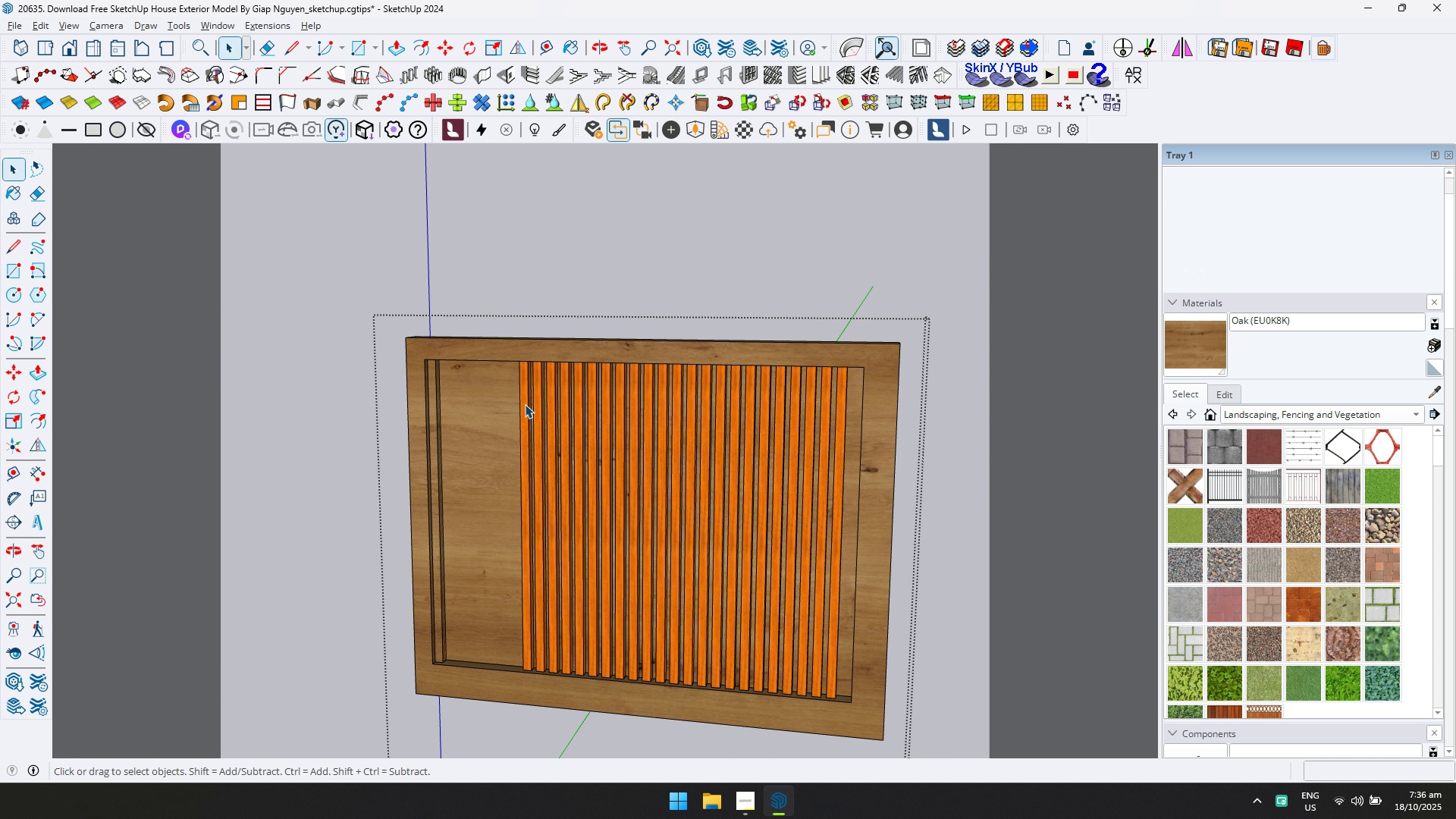 
double_click([525, 404])
 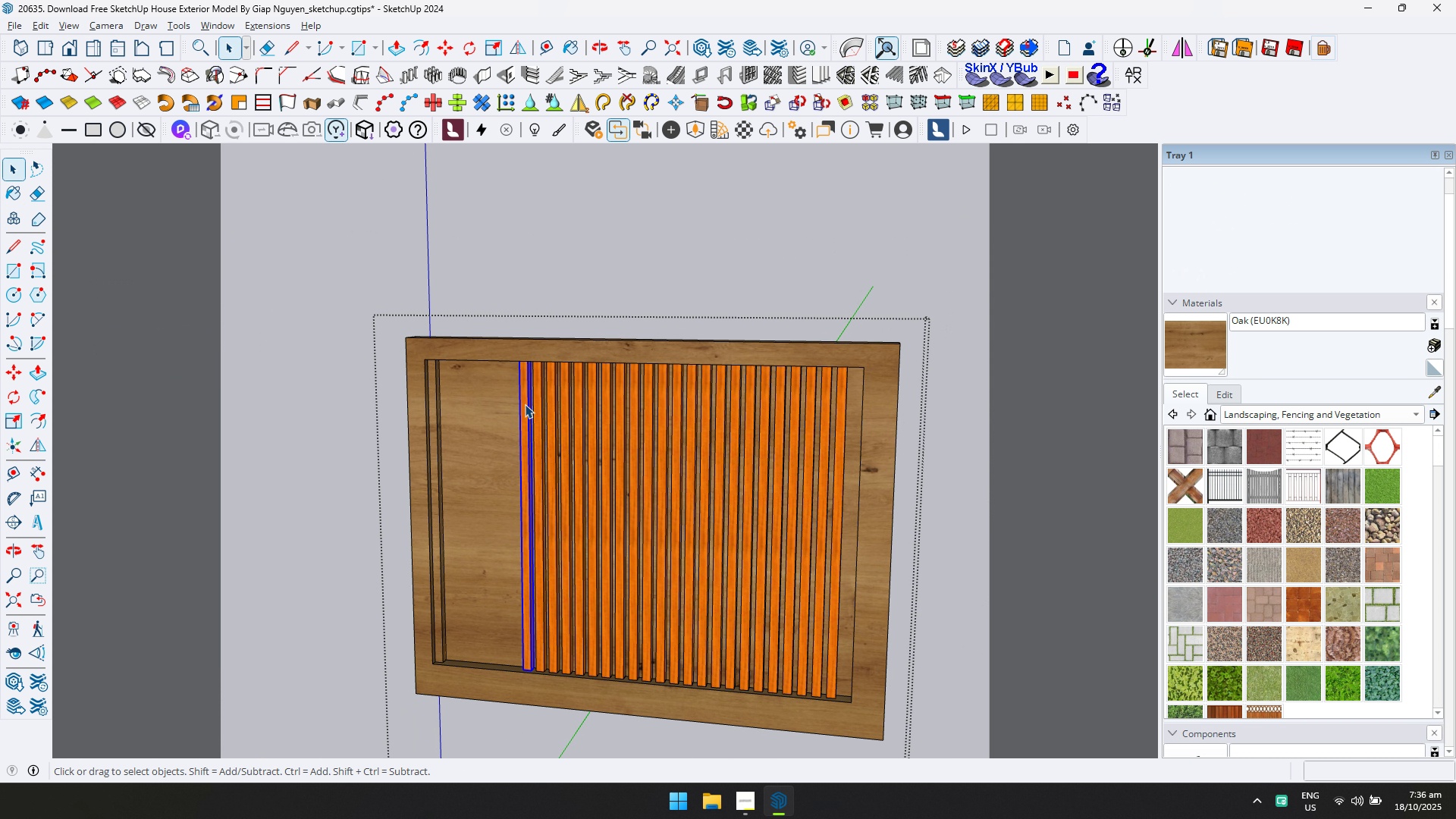 
key(Delete)
 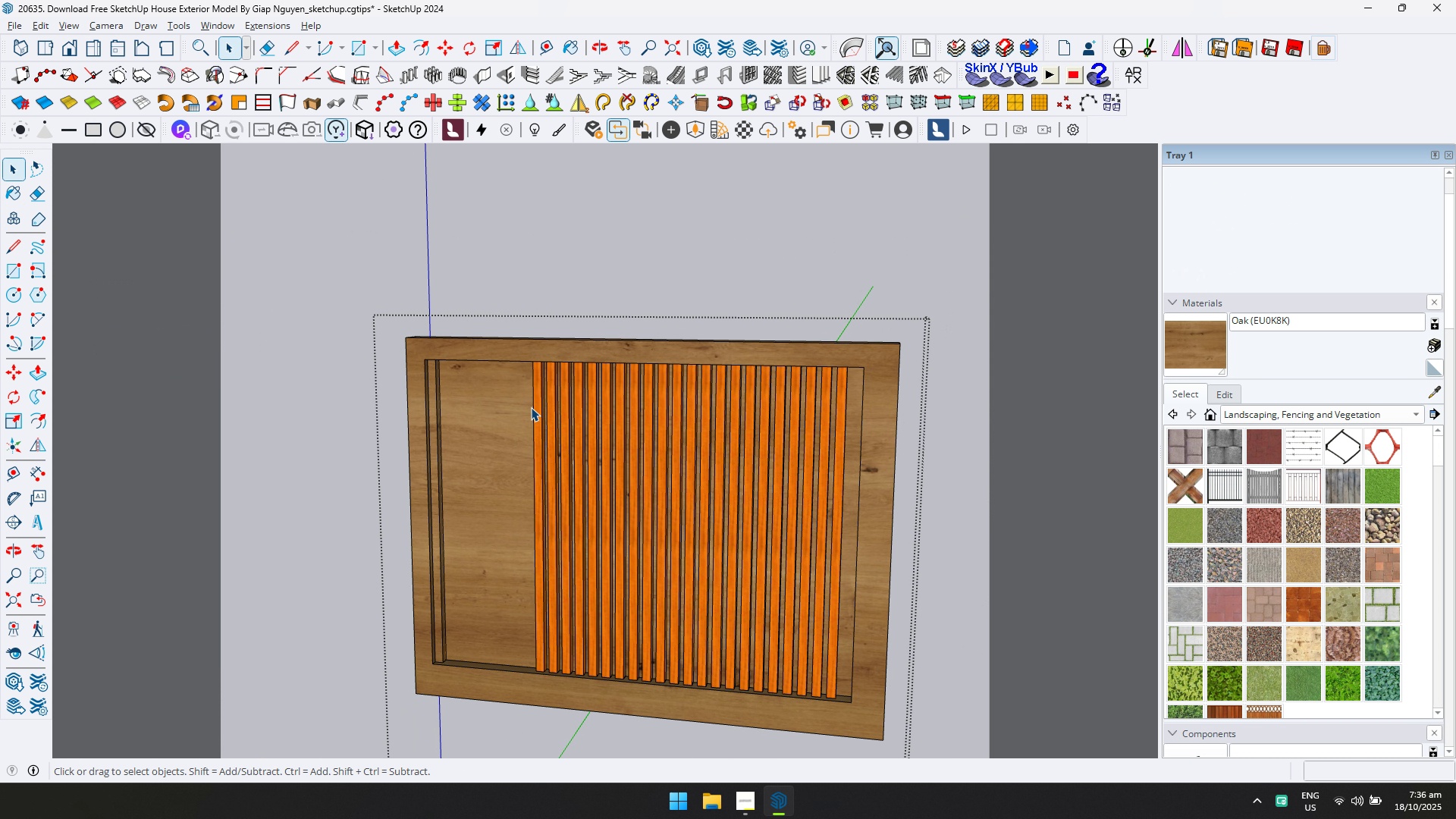 
left_click_drag(start_coordinate=[532, 407], to_coordinate=[536, 412])
 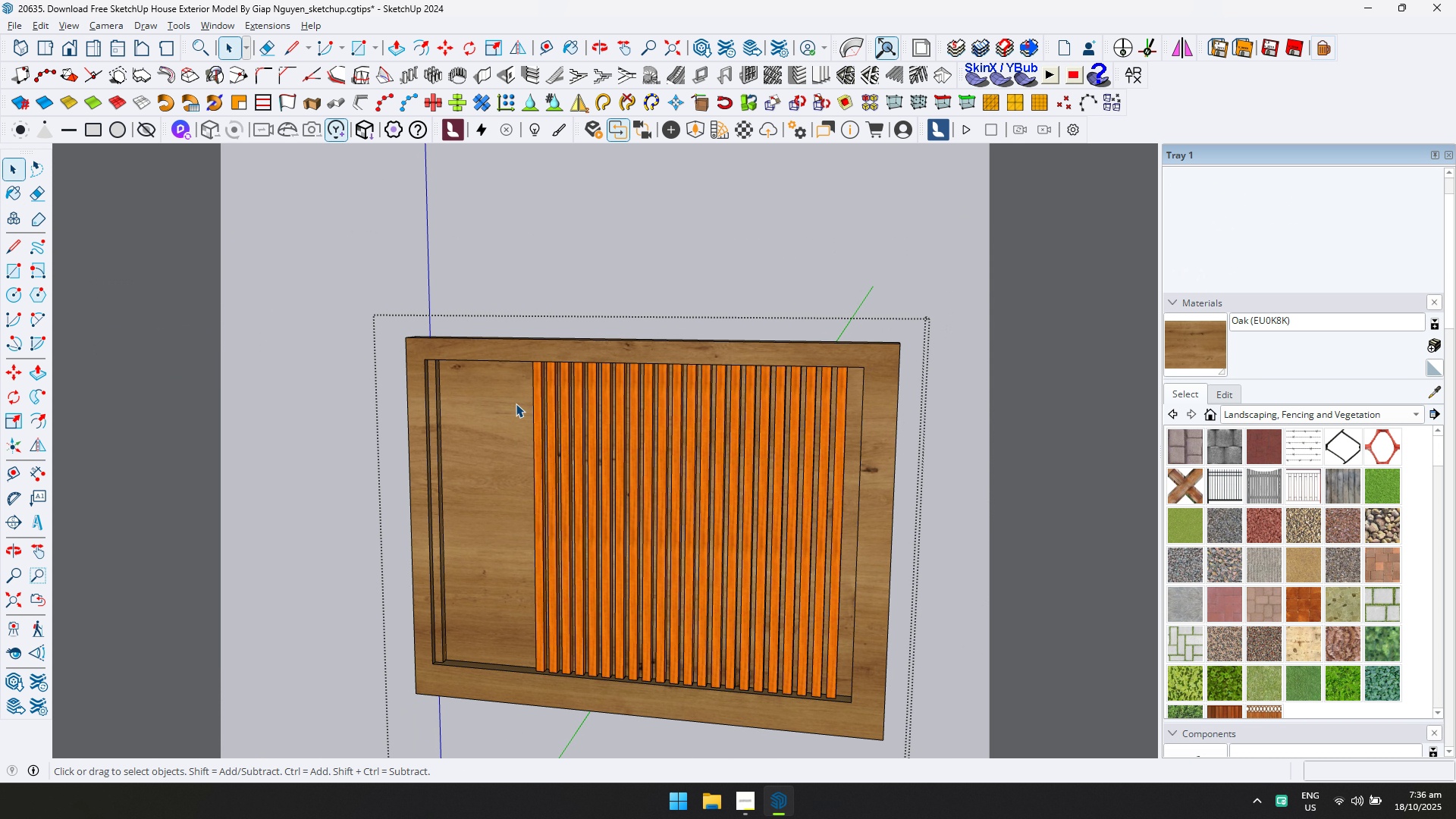 
left_click_drag(start_coordinate=[509, 400], to_coordinate=[882, 634])
 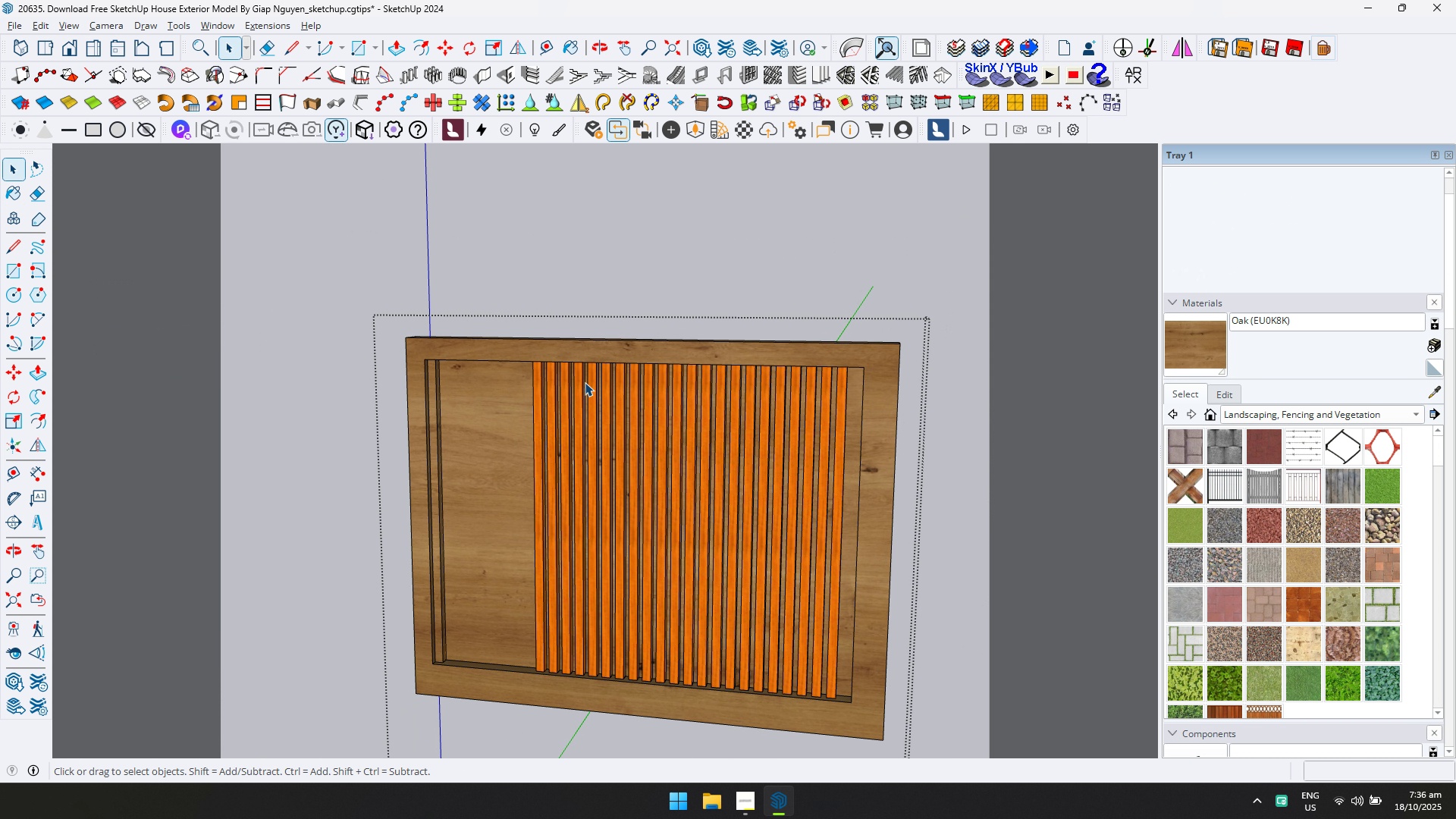 
left_click_drag(start_coordinate=[488, 291], to_coordinate=[849, 730])
 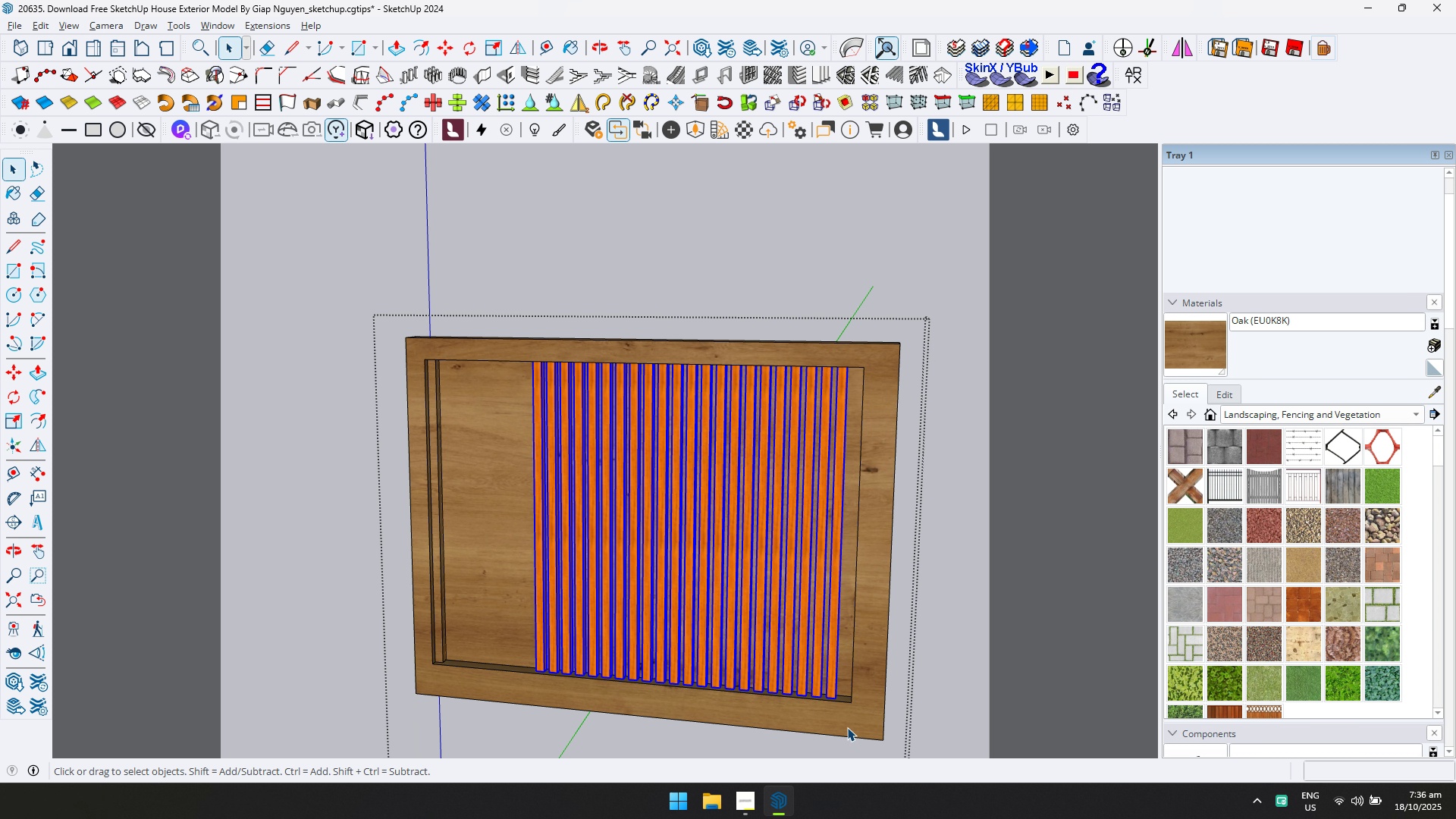 
key(Delete)
 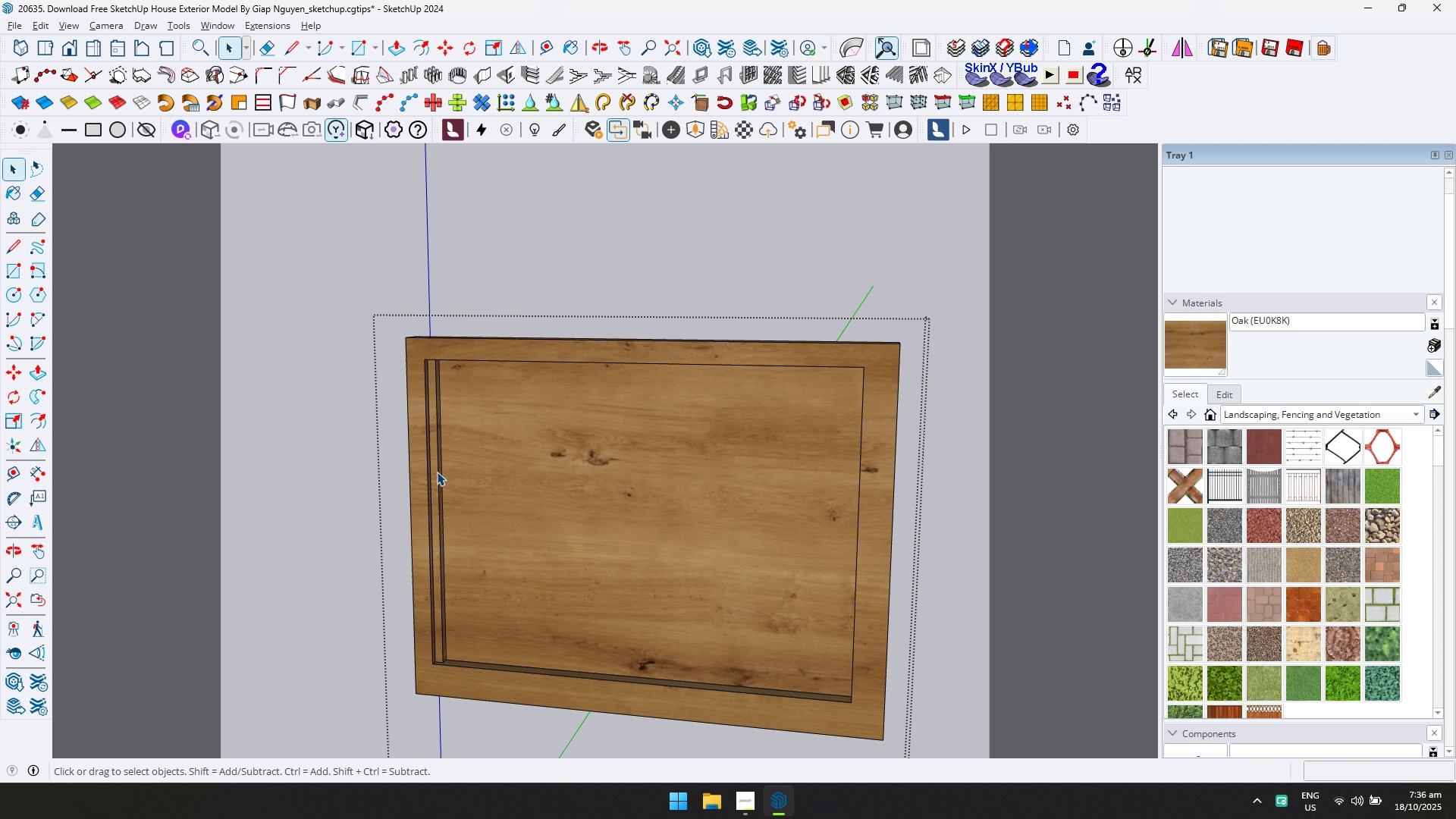 
left_click([435, 471])
 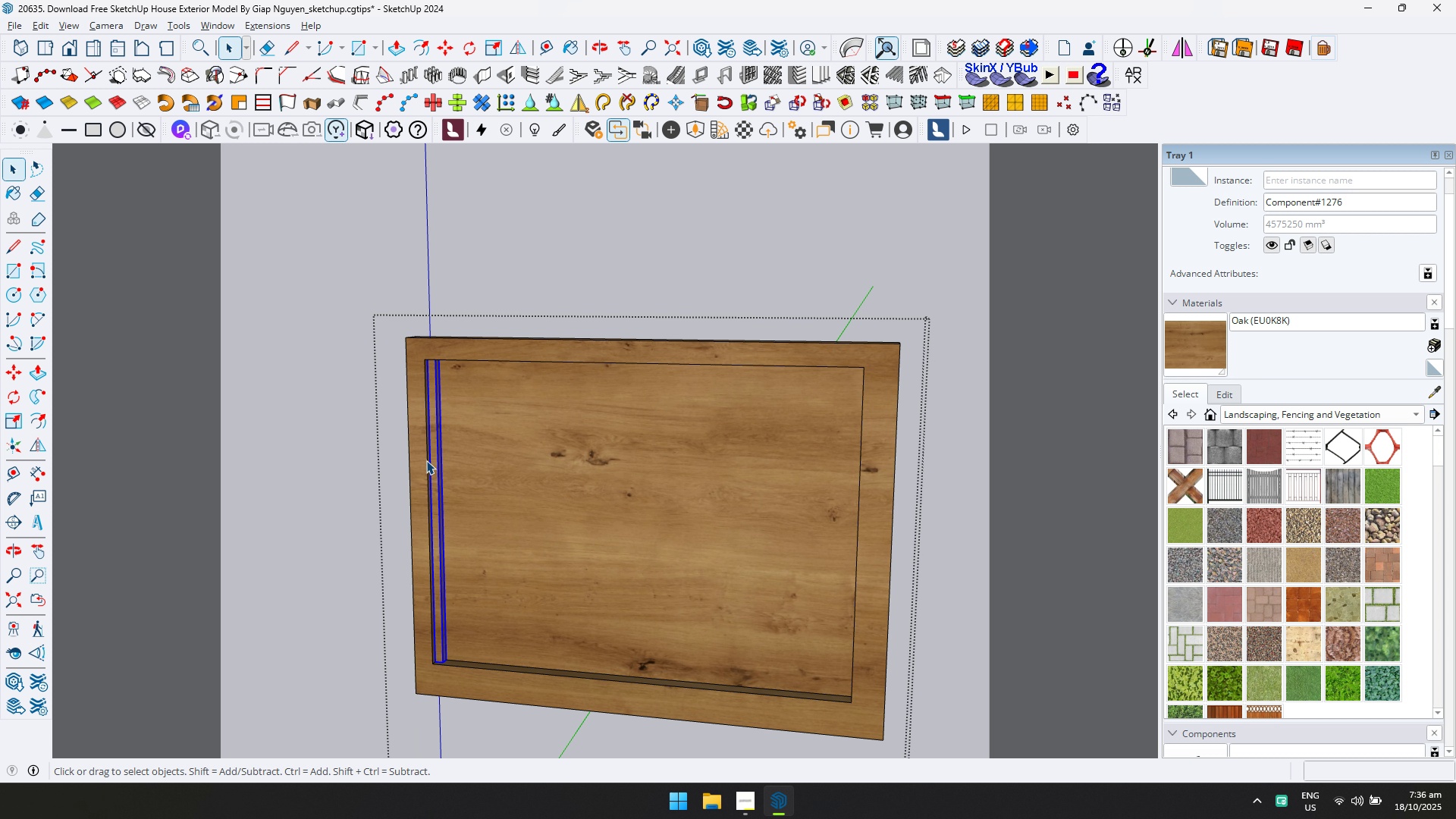 
key(M)
 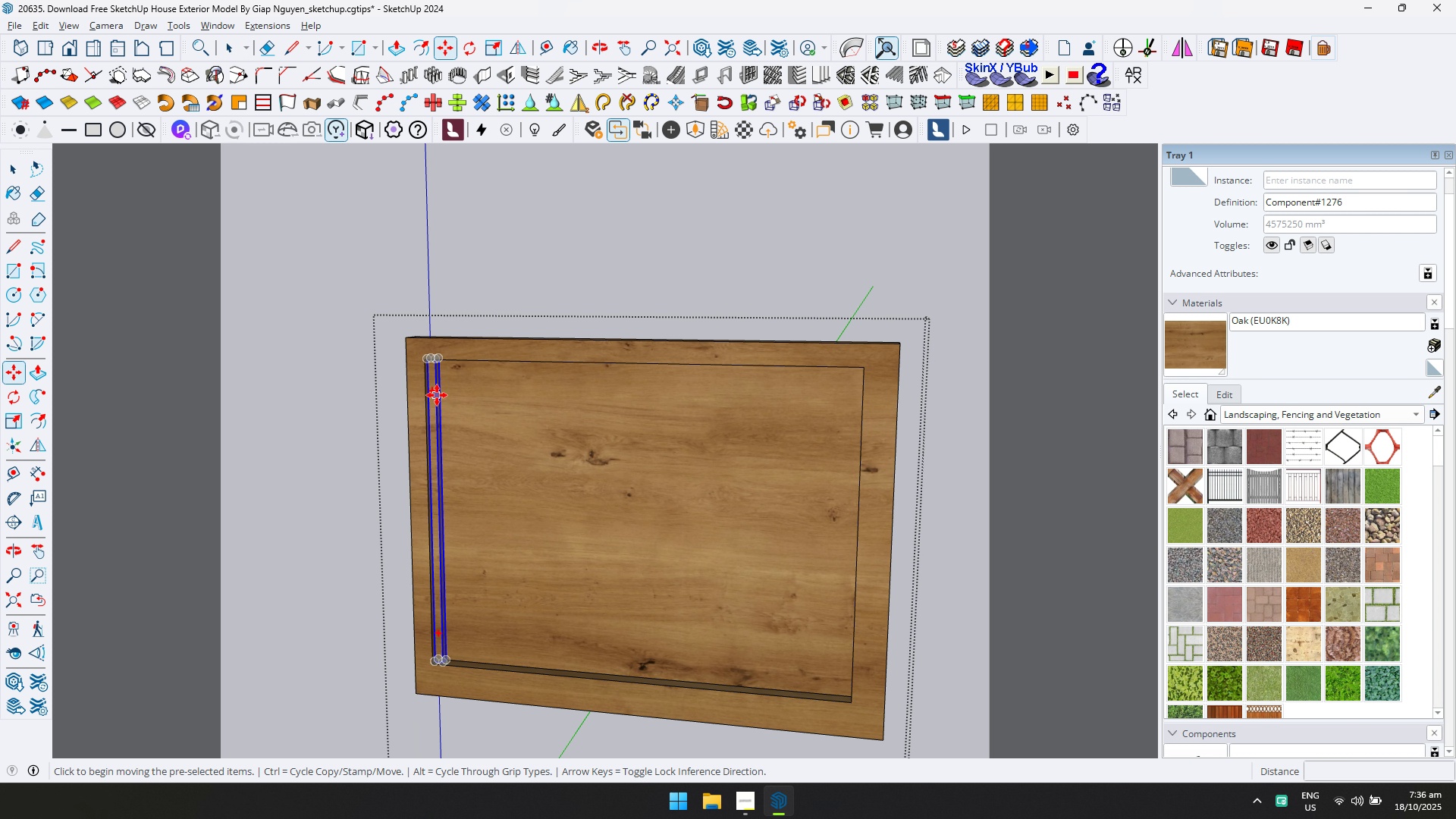 
right_click([437, 394])
 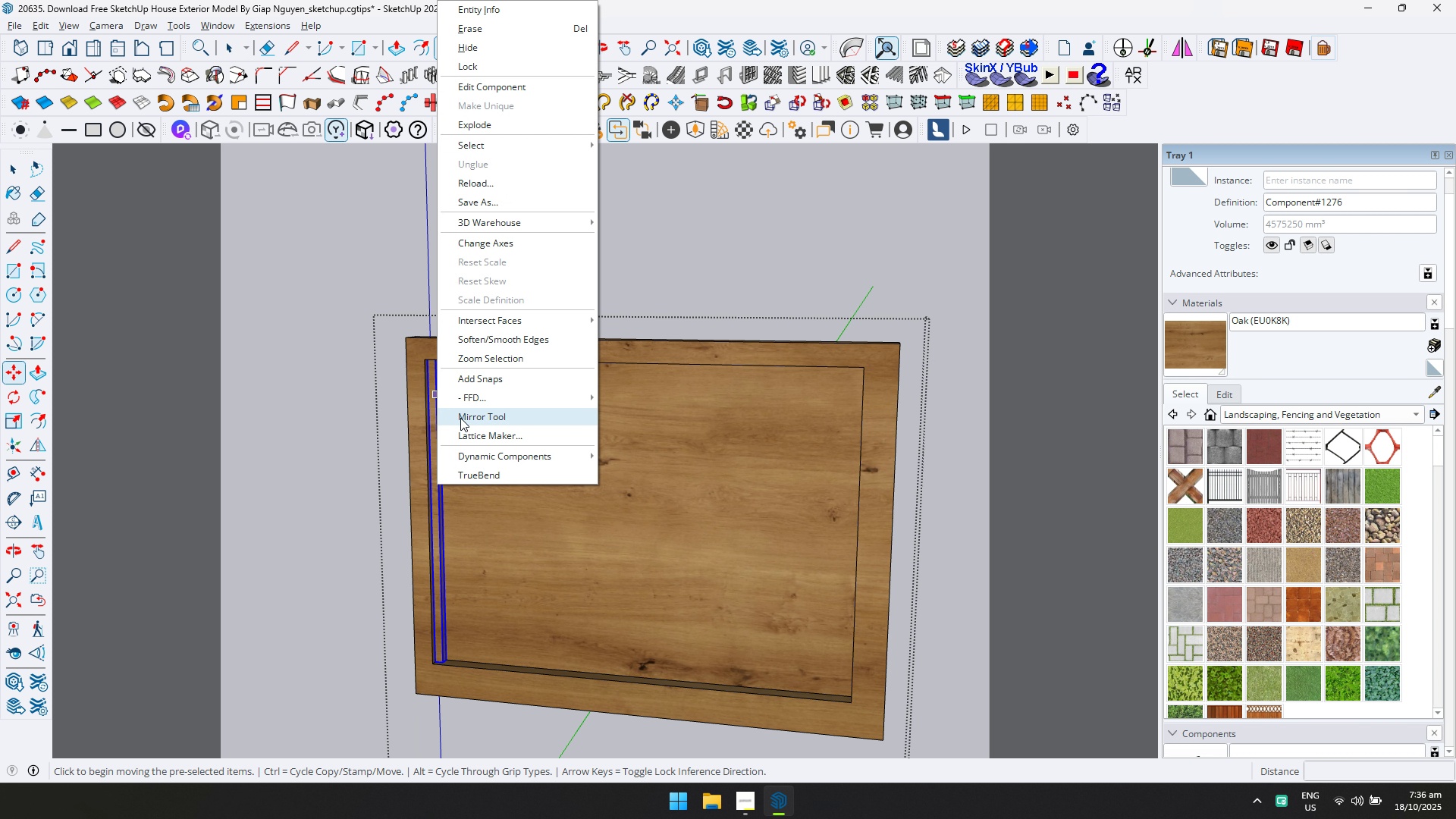 
key(Escape)
 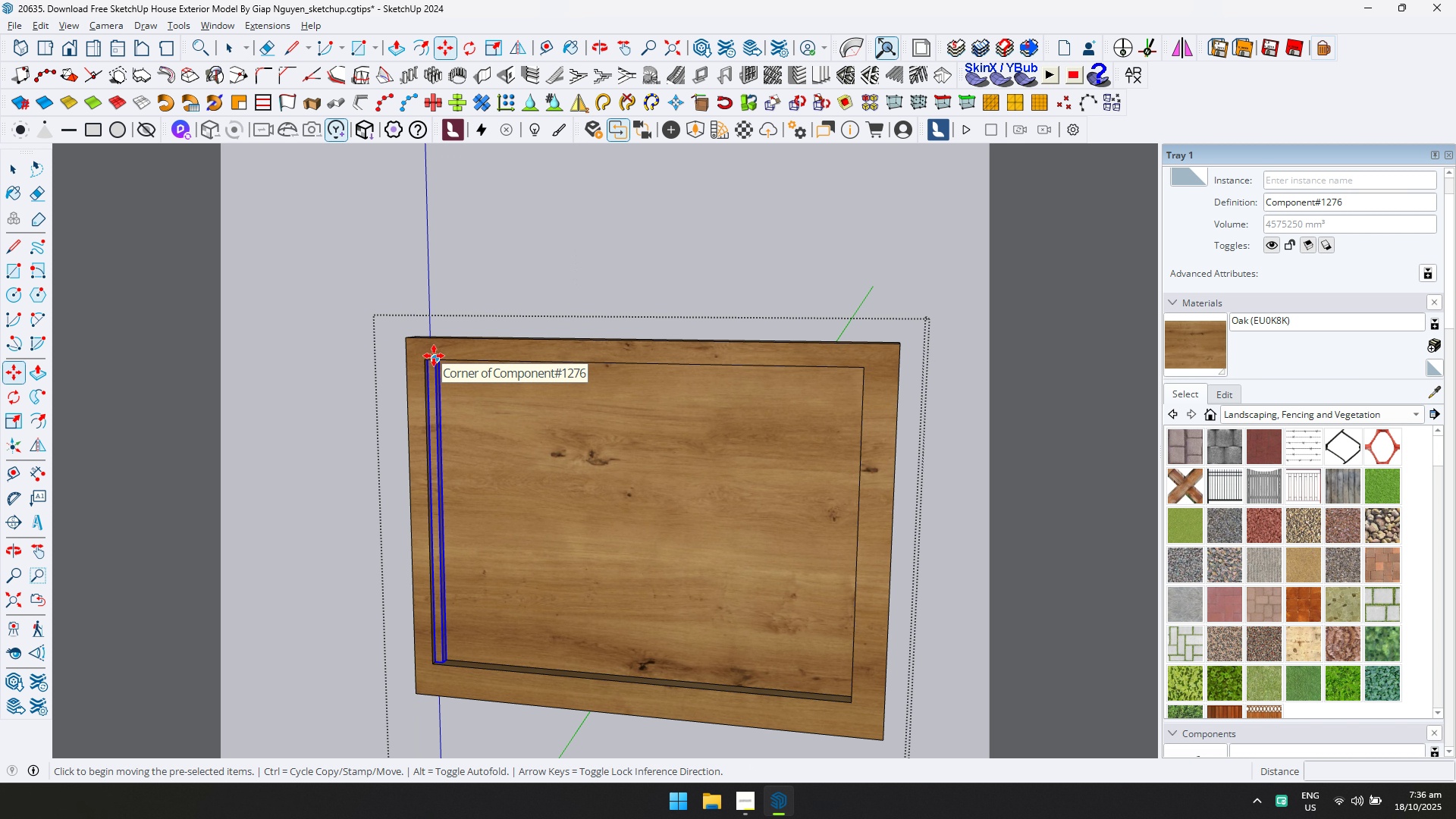 
key(Control+ControlLeft)
 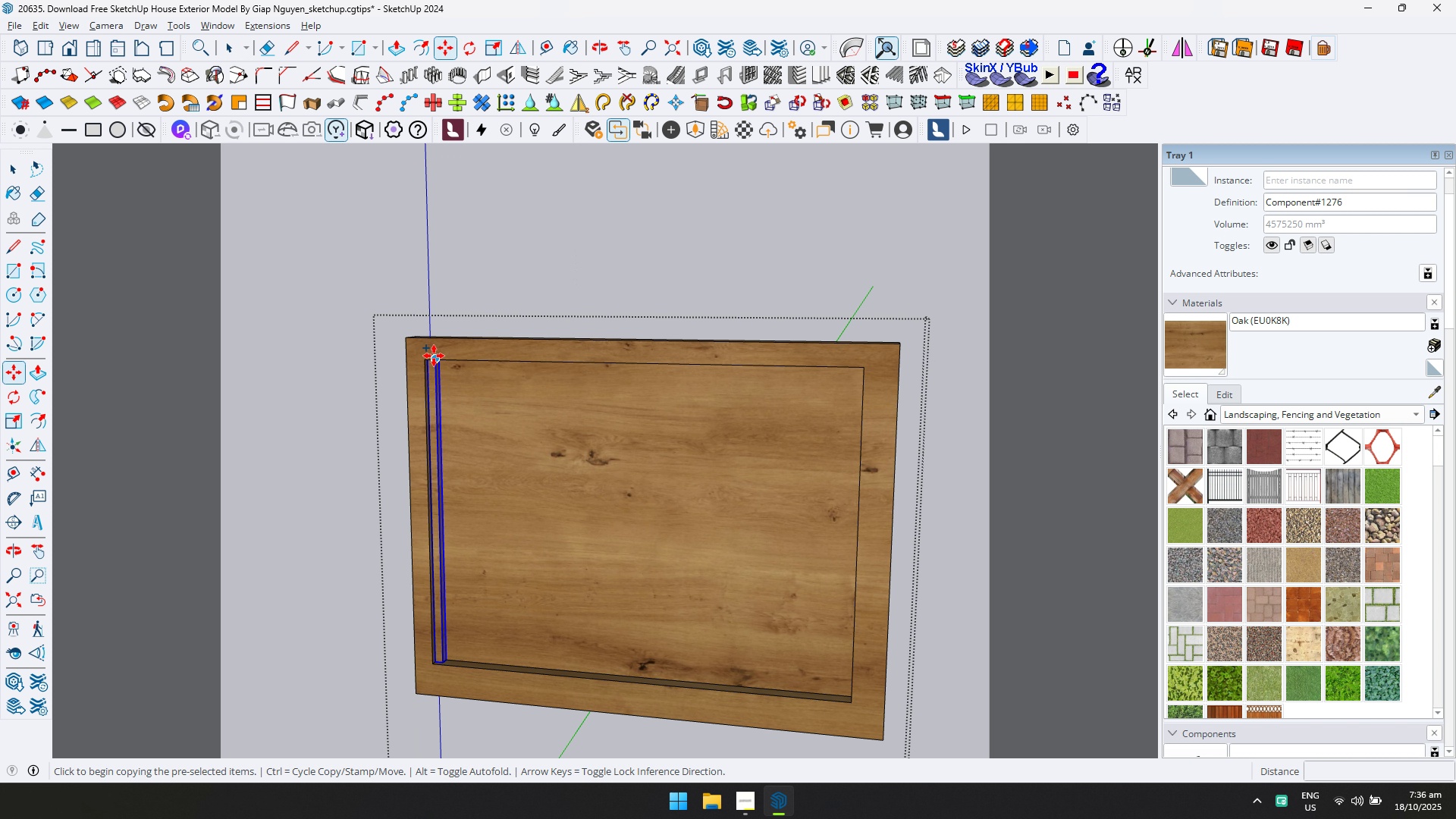 
left_click([434, 356])
 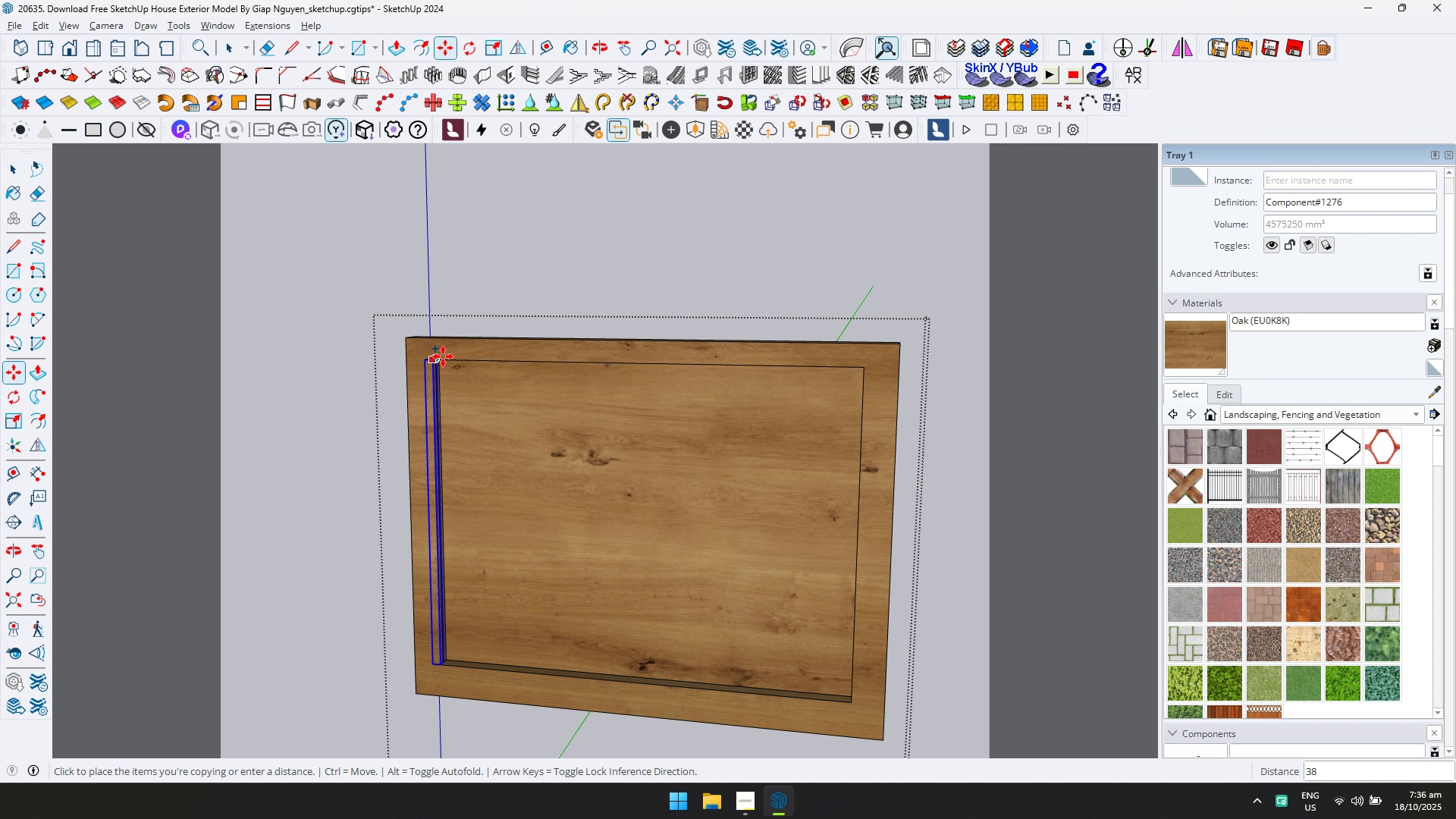 
key(ArrowLeft)
 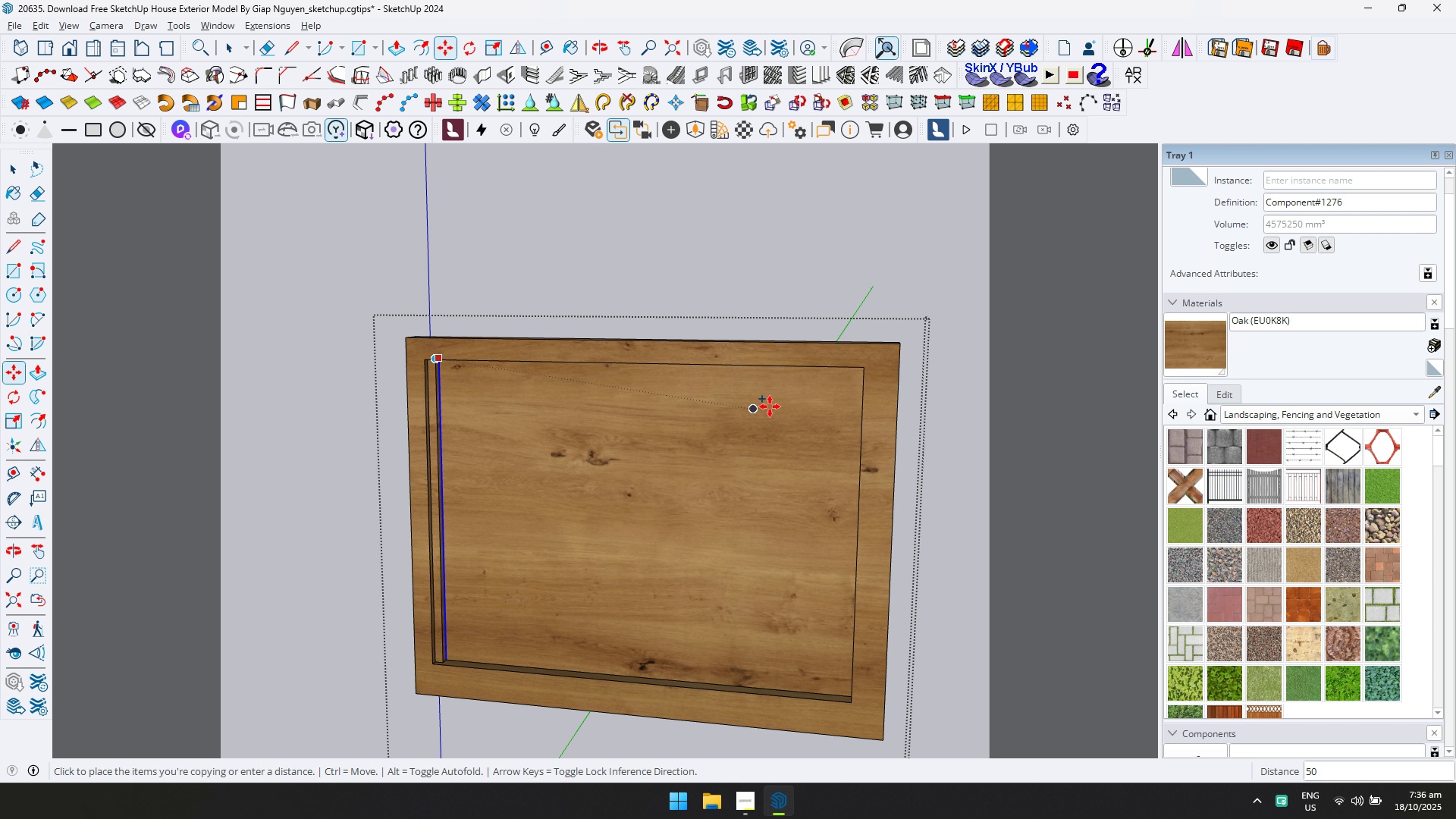 
key(ArrowRight)
 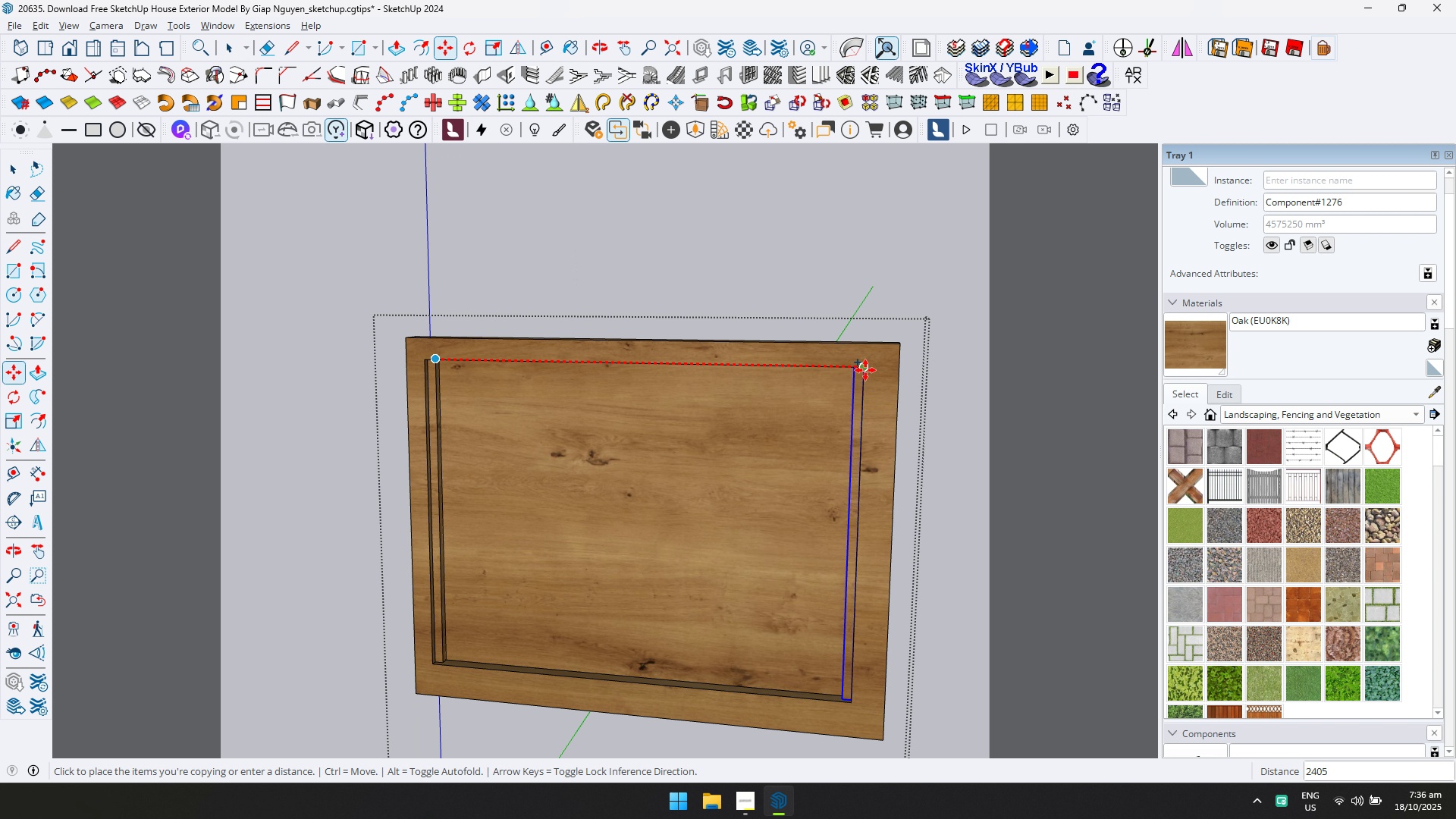 
left_click([865, 370])
 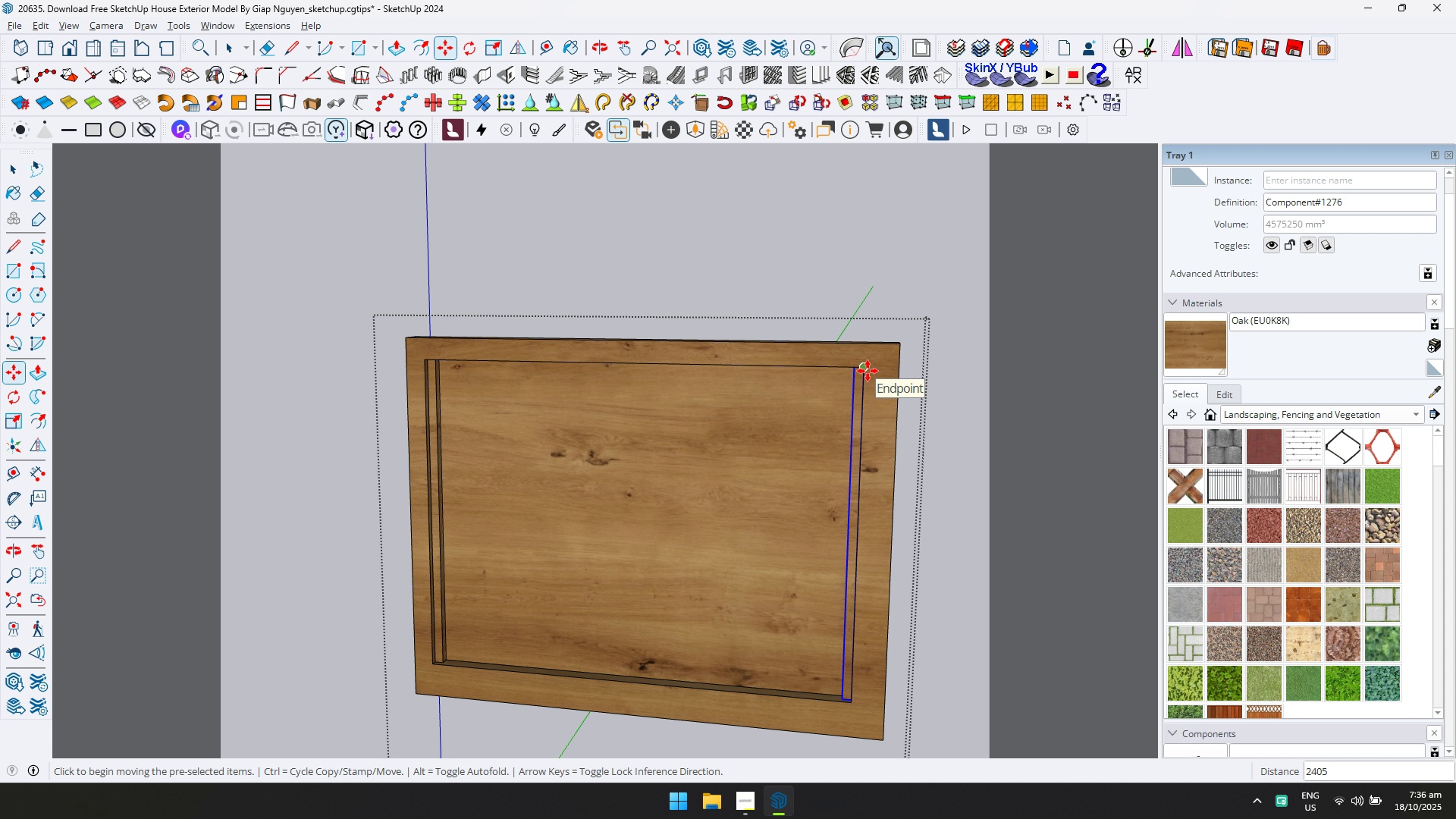 
key(Slash)
 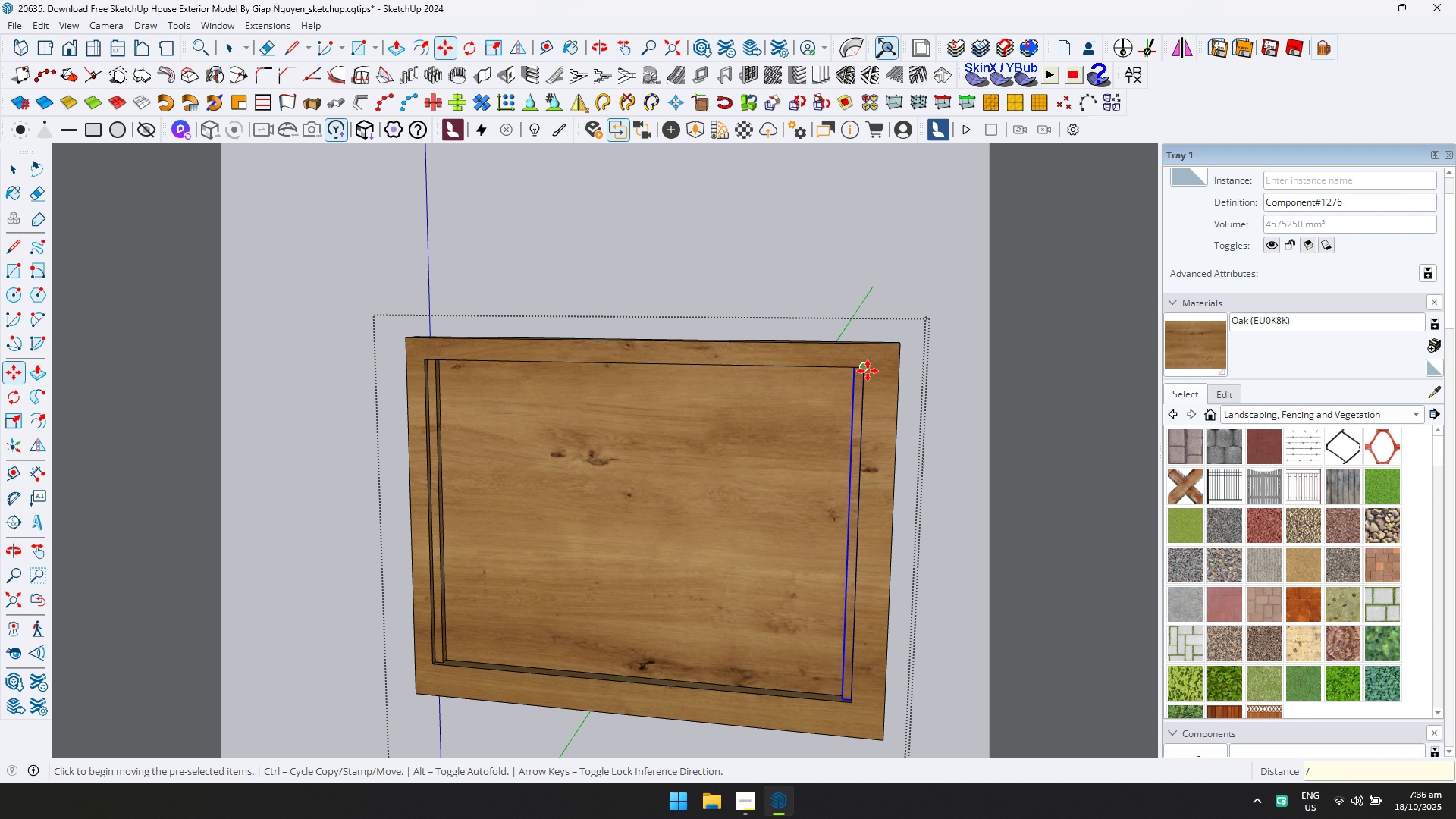 
key(ArrowUp)
 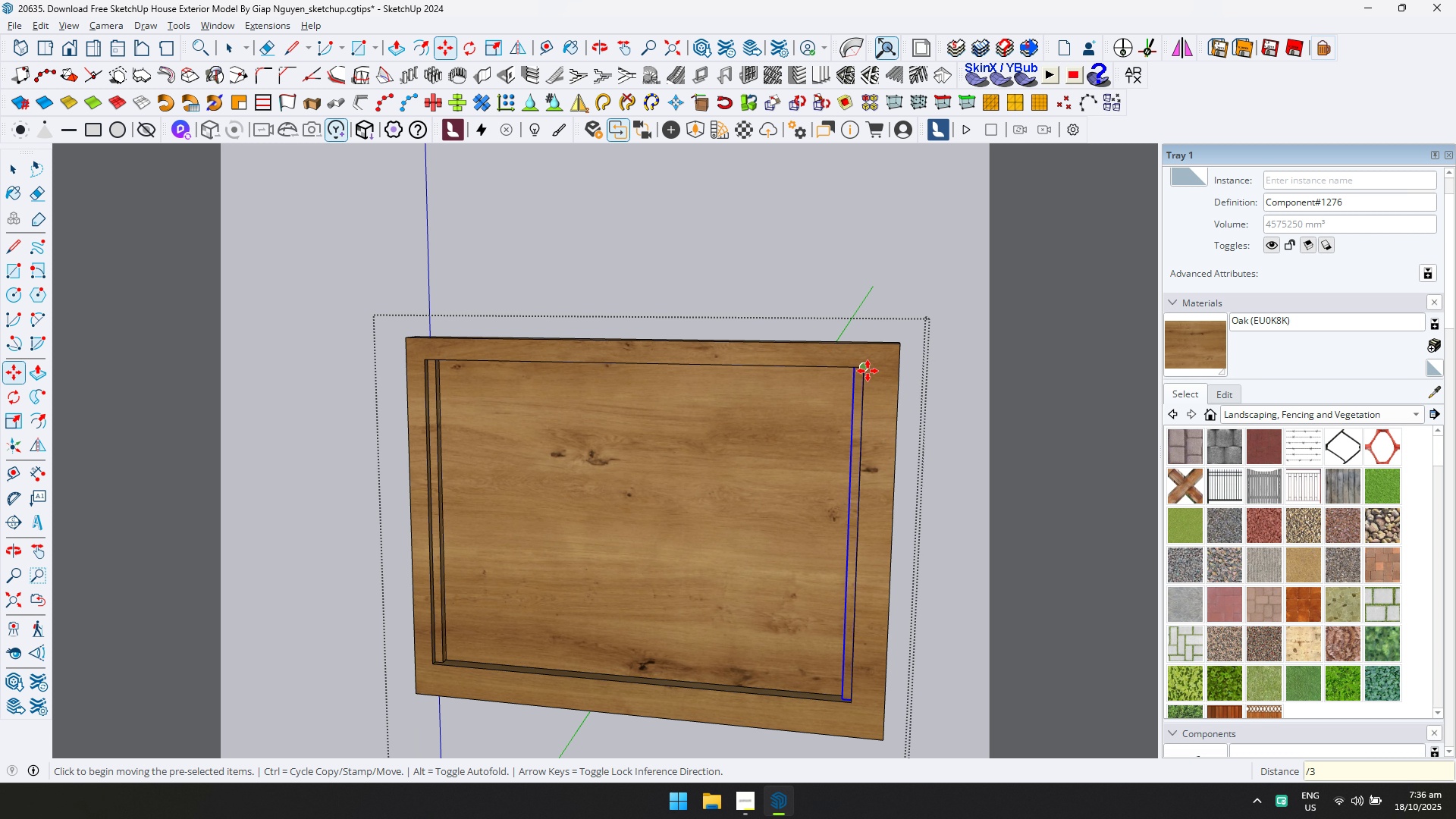 
type(30)
 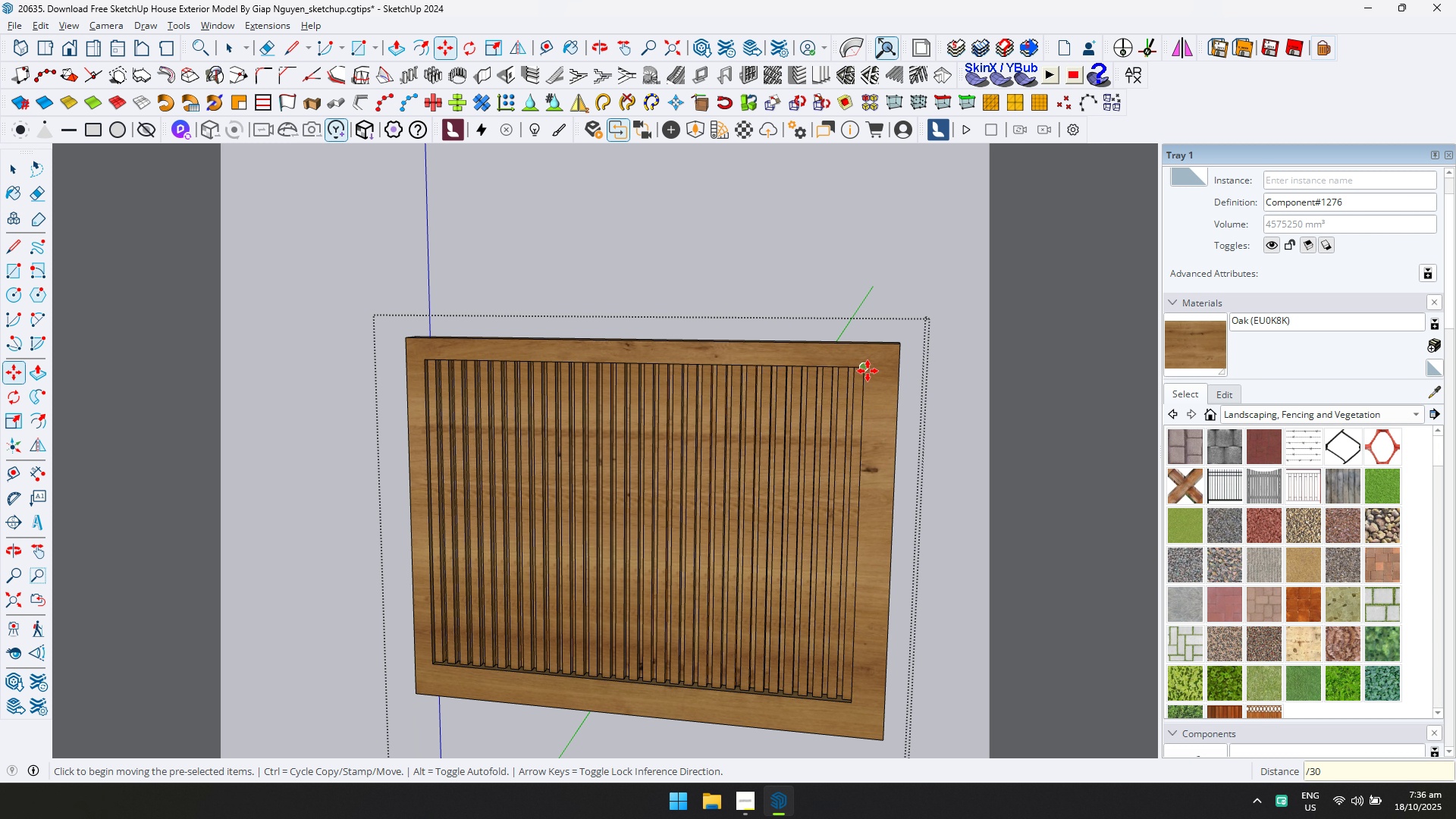 
key(Enter)
 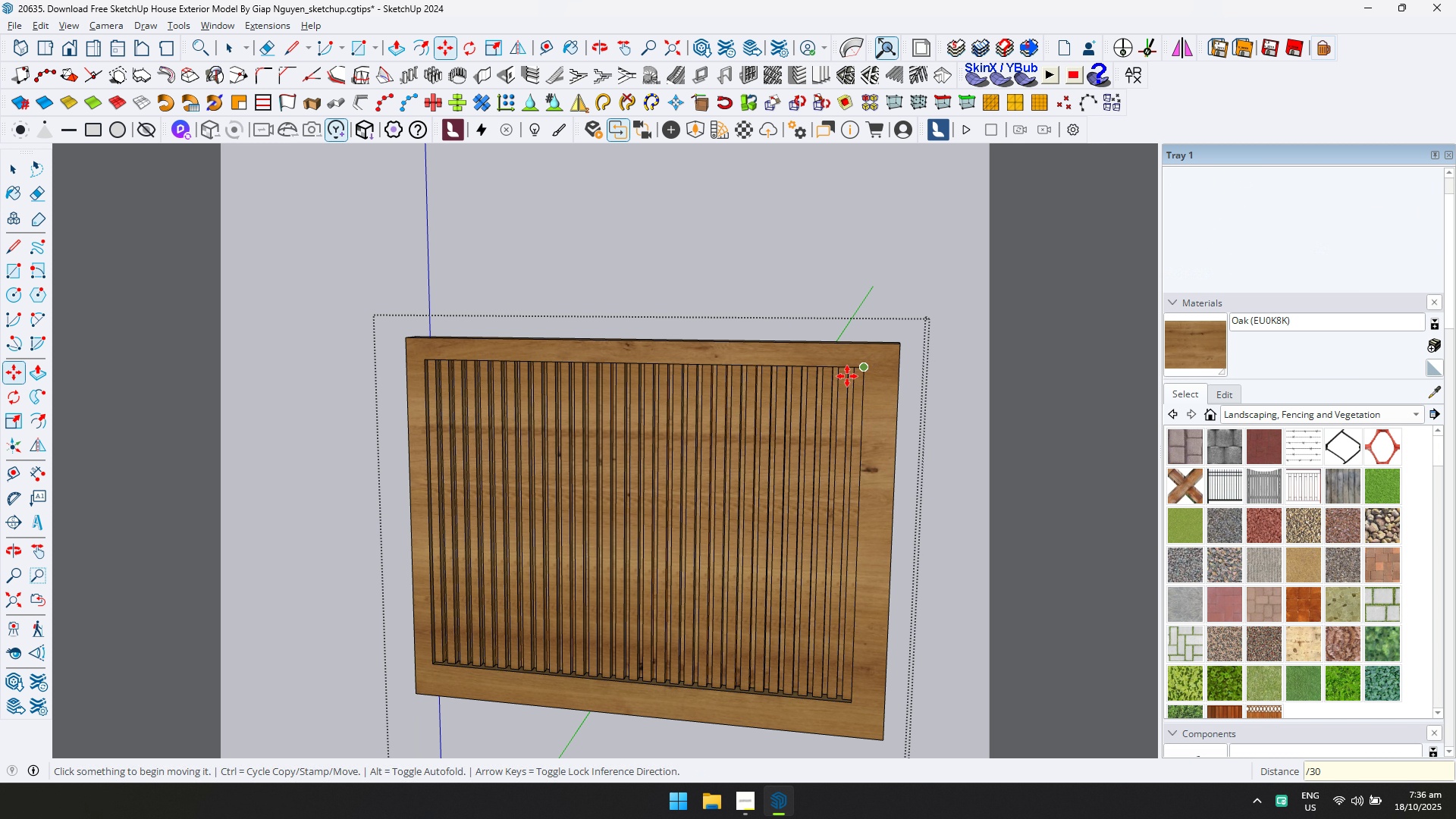 
scroll: coordinate [792, 443], scroll_direction: down, amount: 16.0
 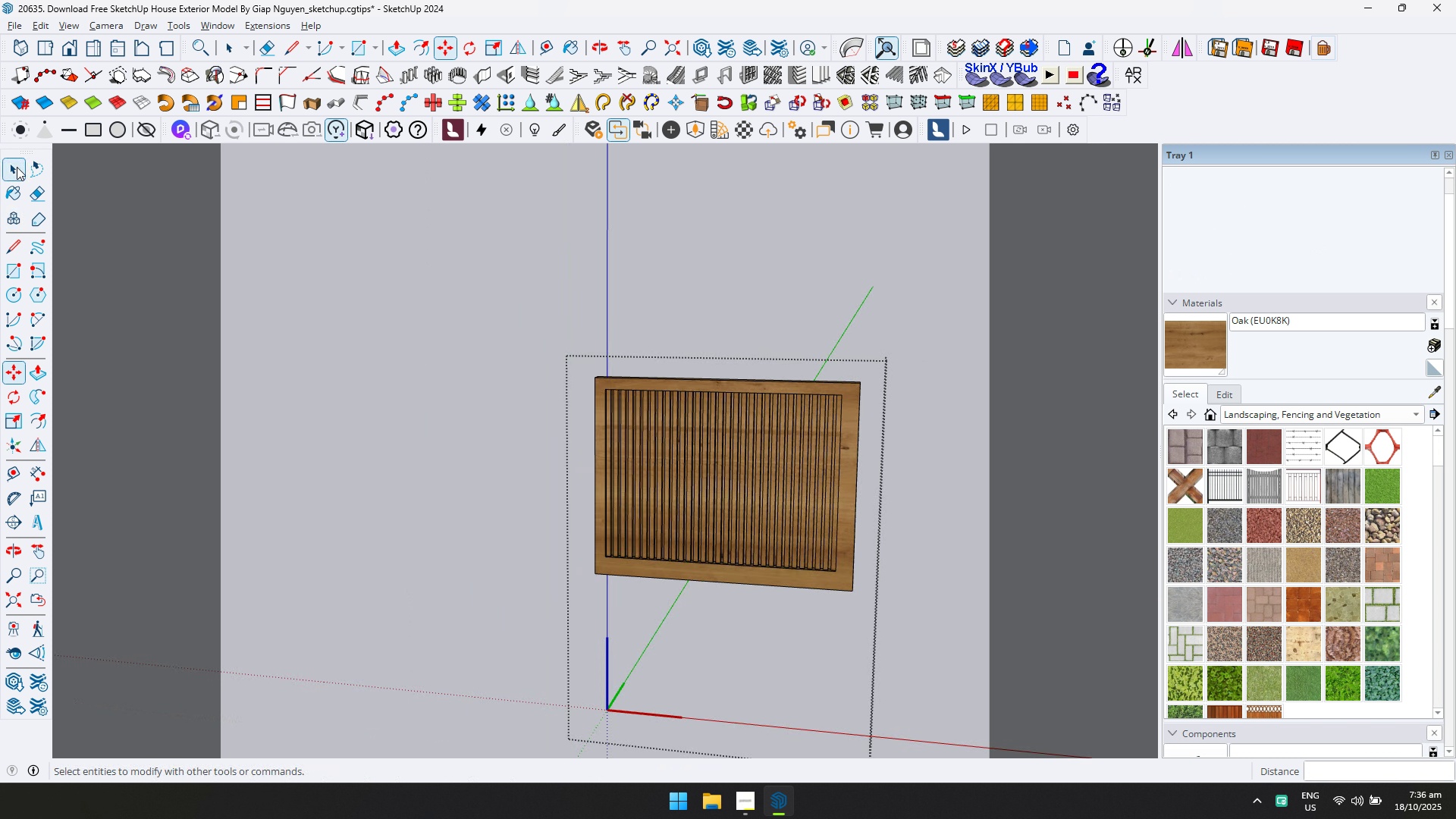 
left_click([17, 167])
 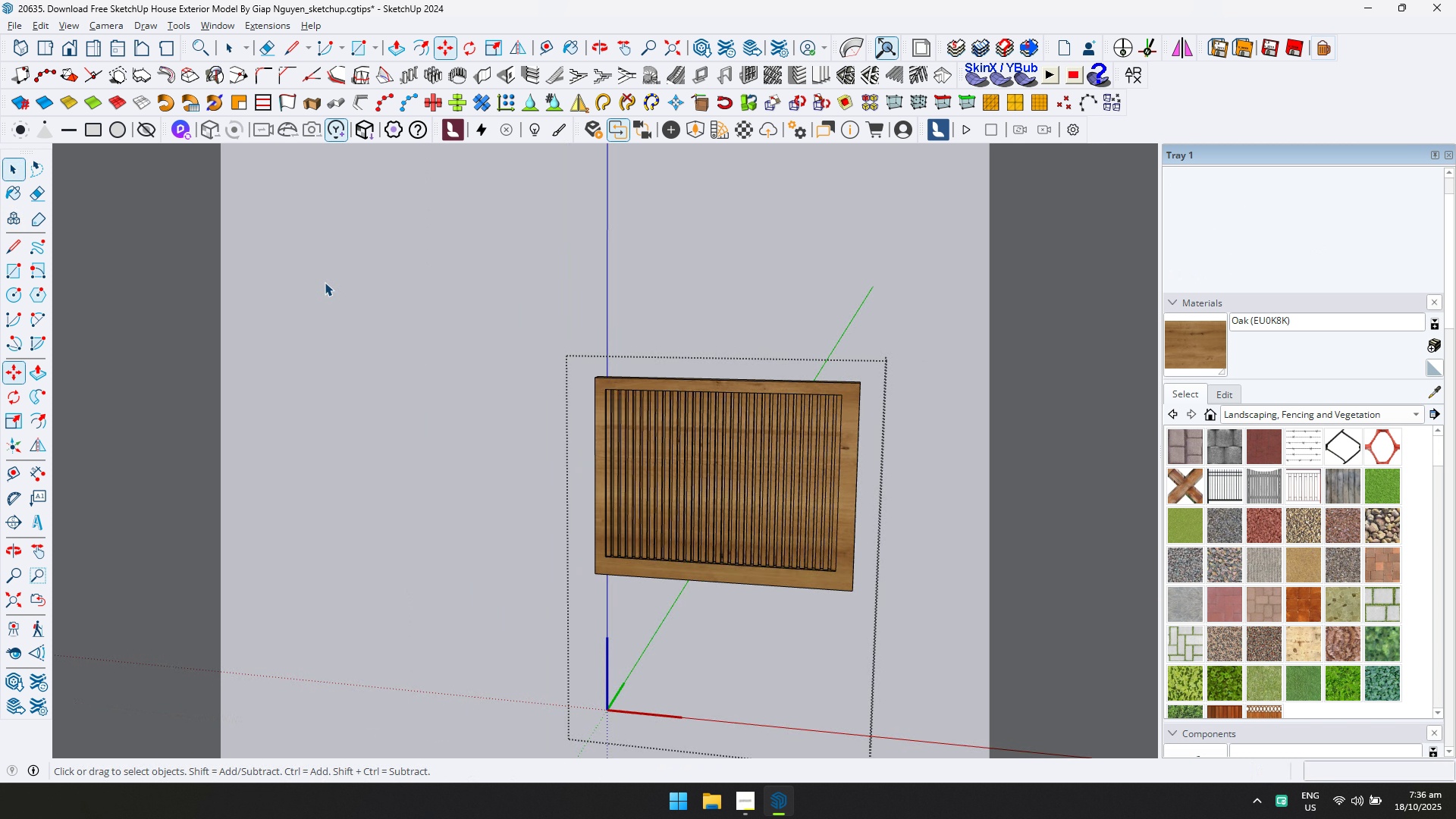 
key(Escape)
 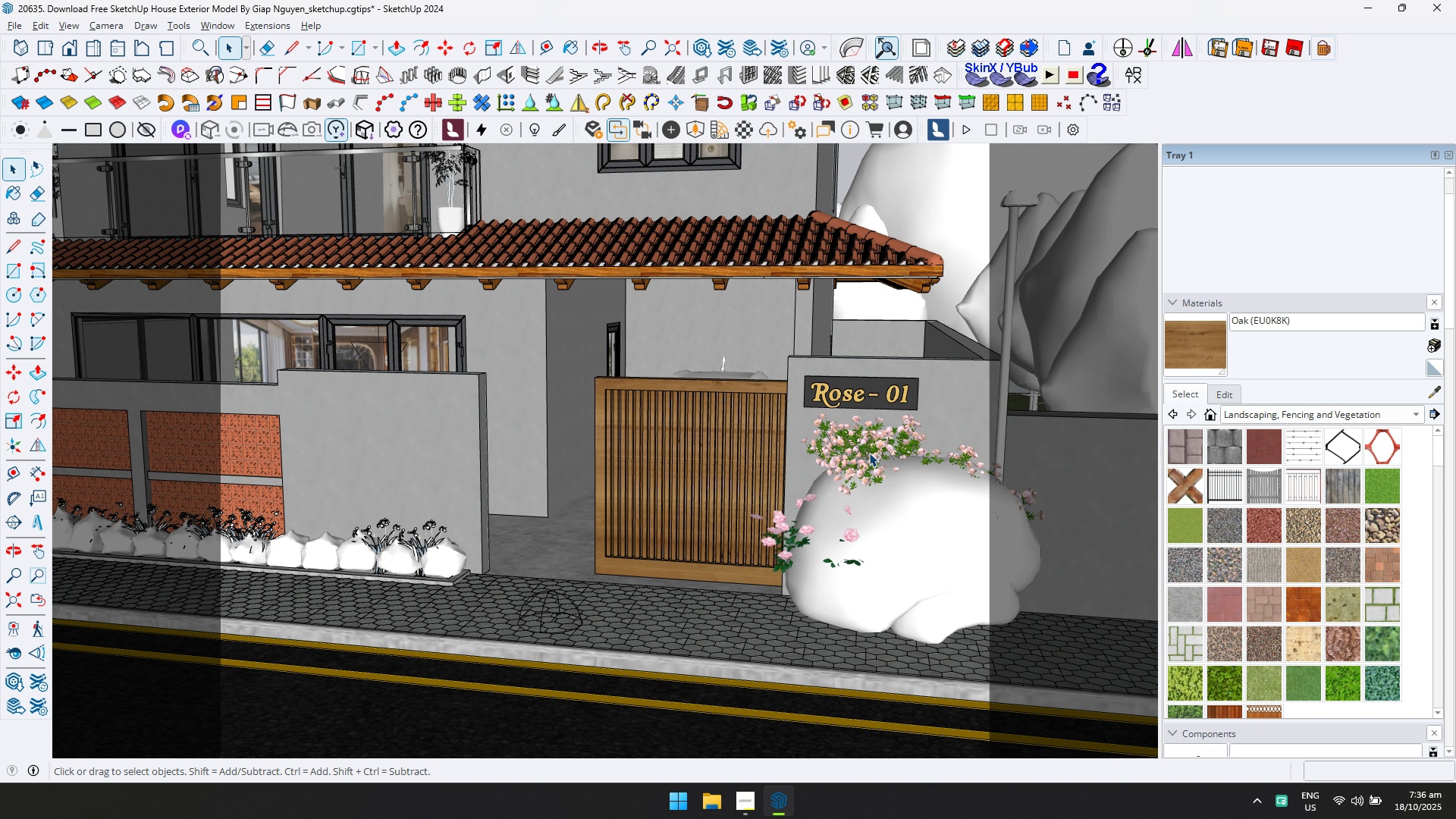 
scroll: coordinate [868, 453], scroll_direction: down, amount: 5.0
 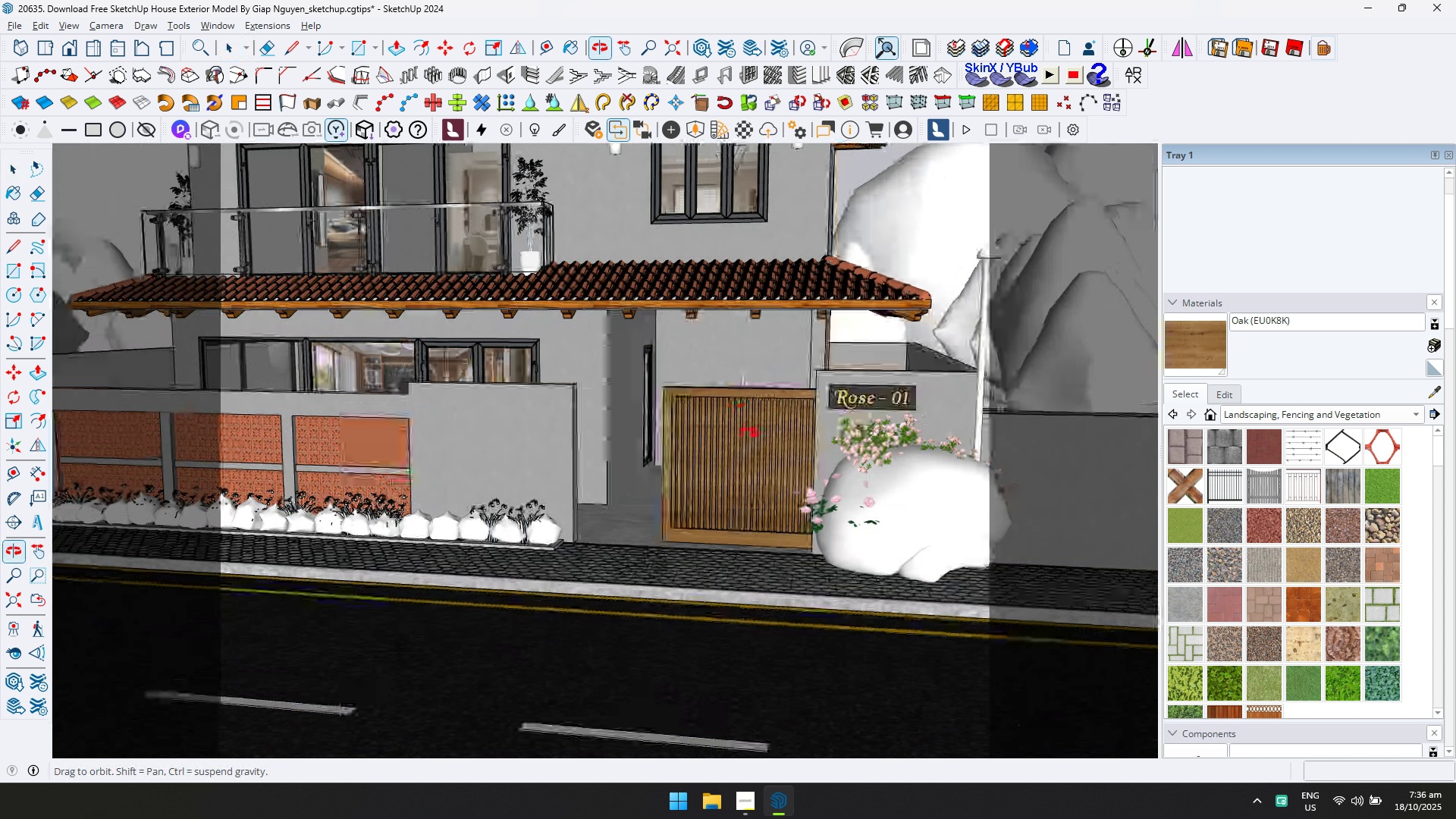 
scroll: coordinate [421, 440], scroll_direction: up, amount: 18.0
 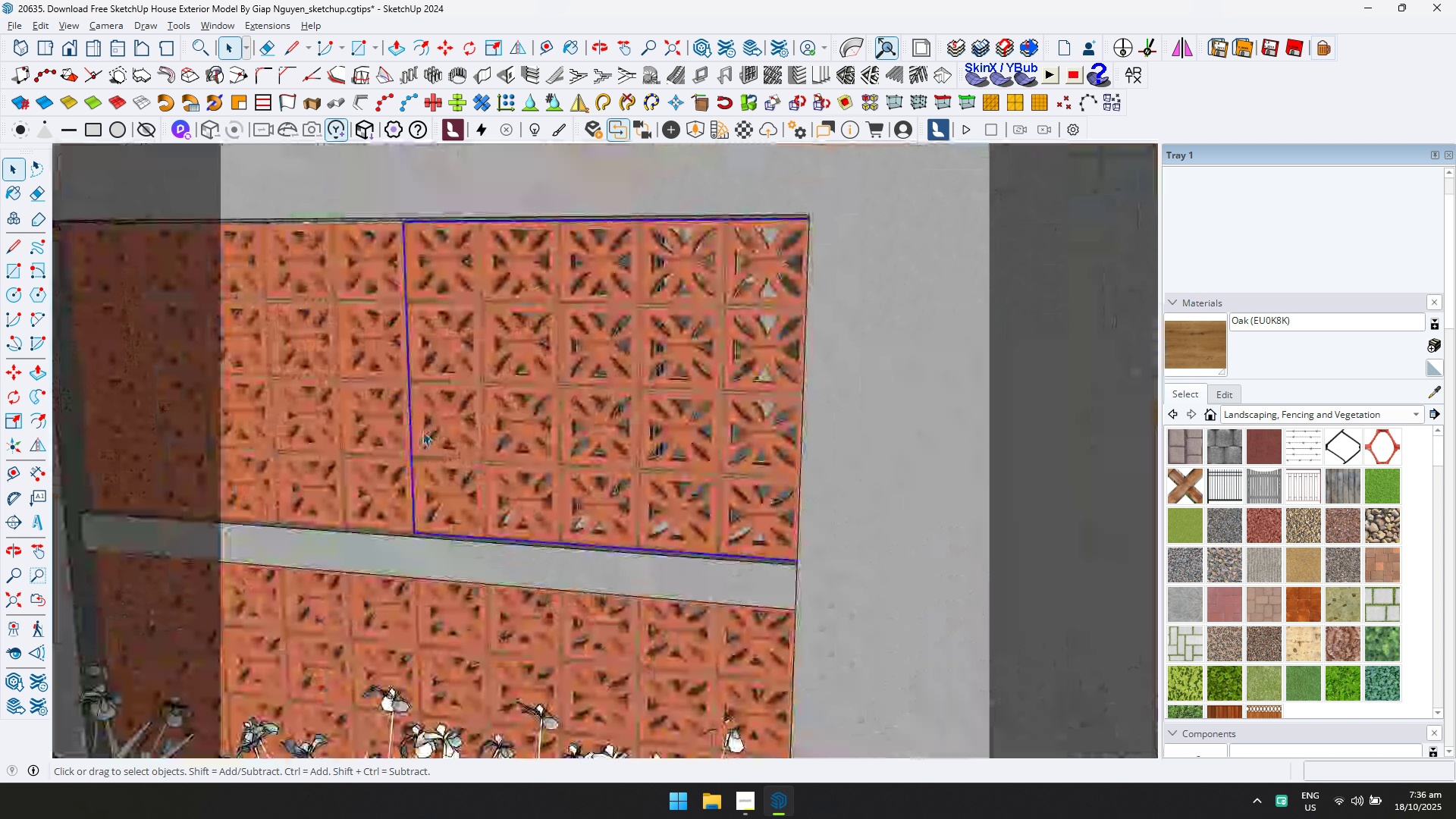 
double_click([422, 431])
 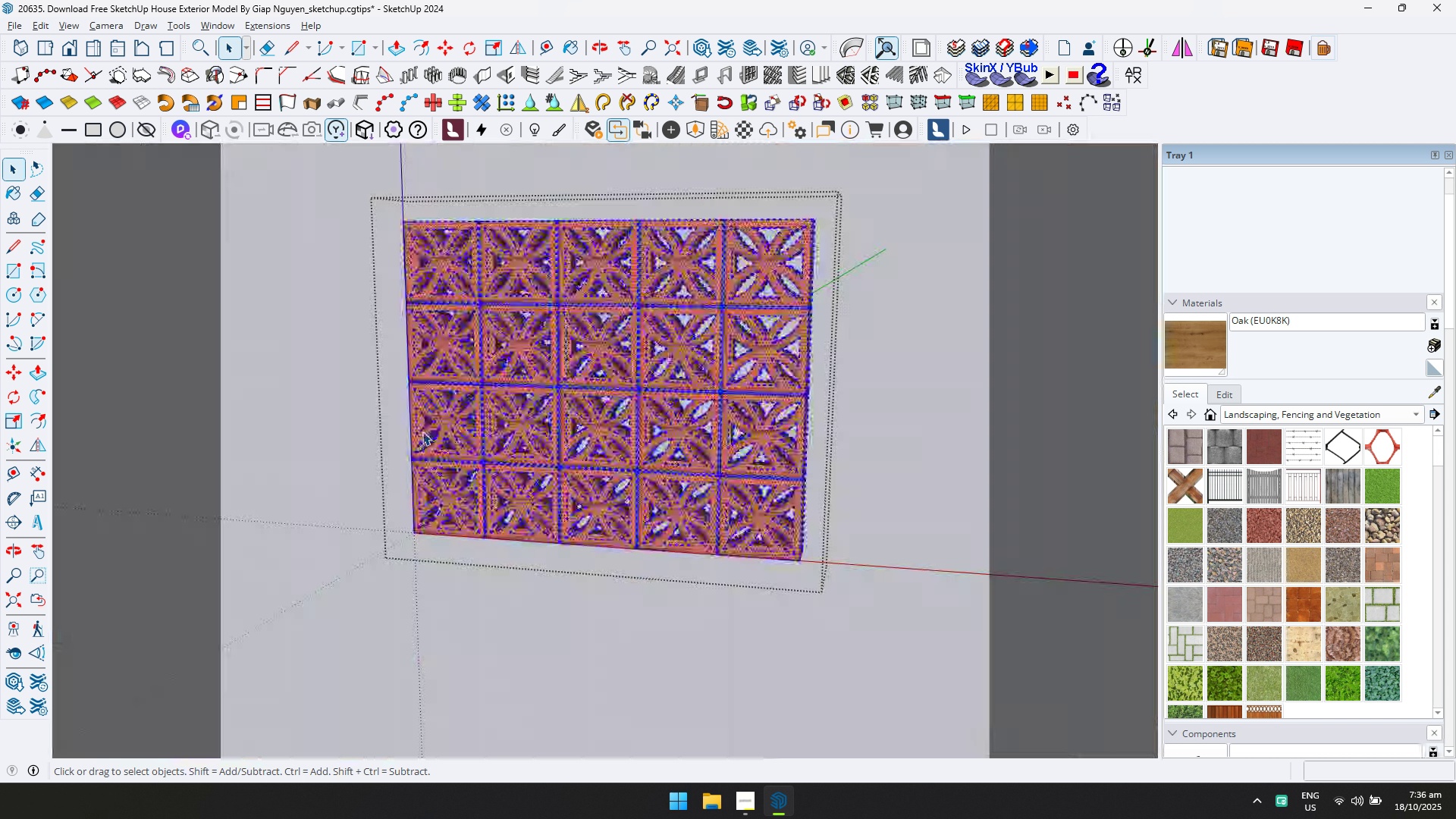 
triple_click([422, 431])
 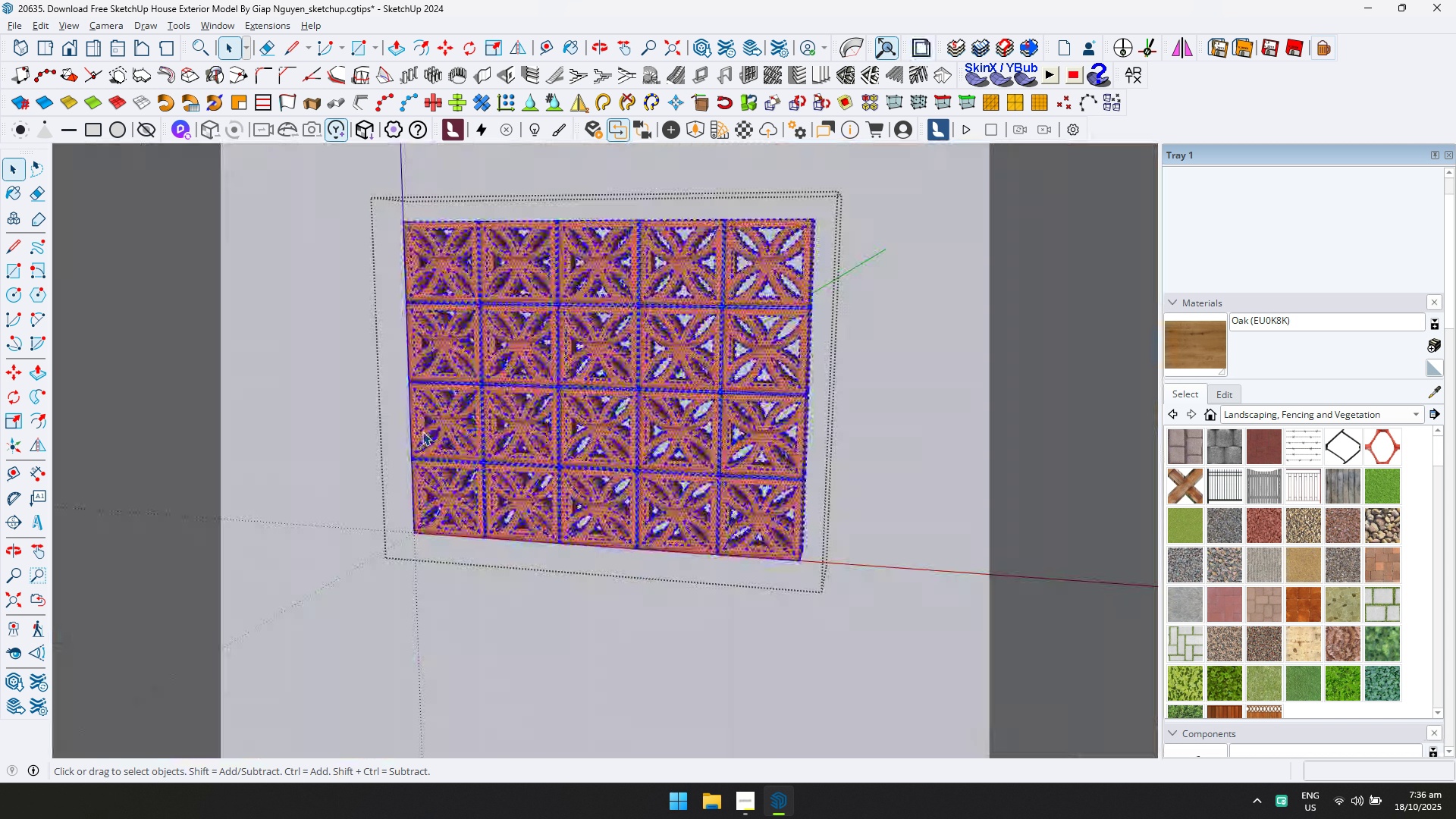 
scroll: coordinate [422, 431], scroll_direction: down, amount: 6.0
 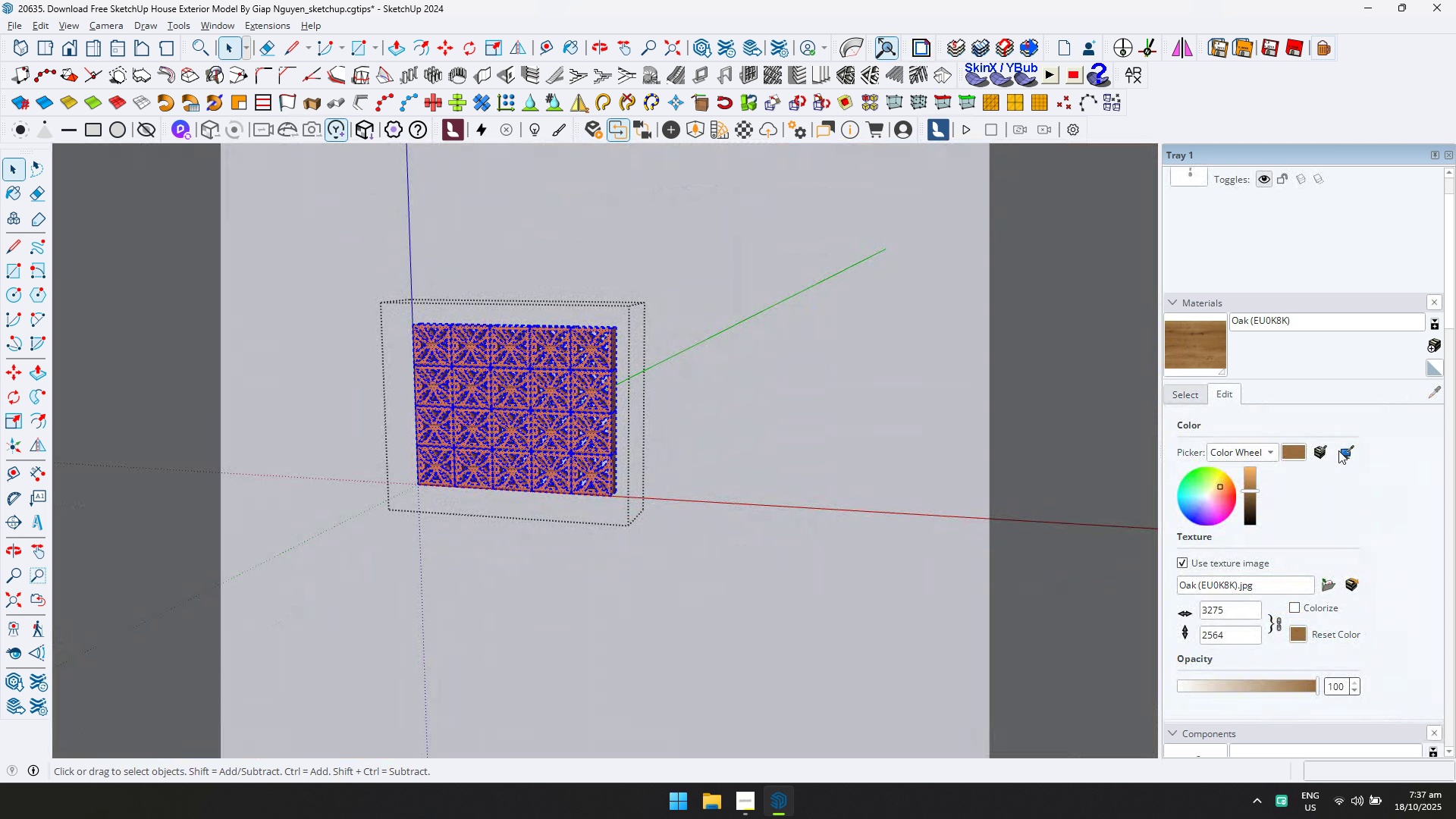 
left_click([1344, 452])
 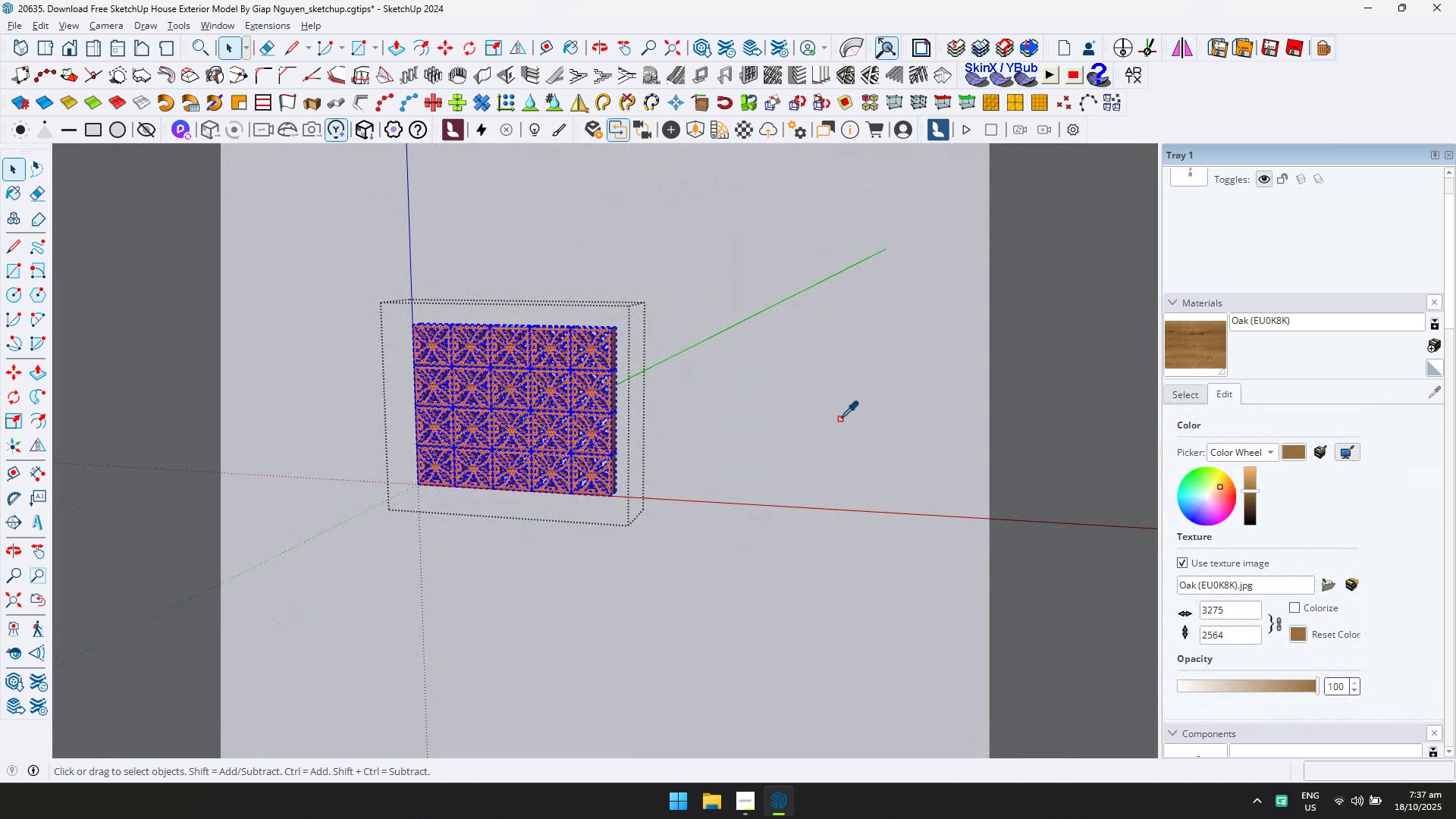 
type(dd)
 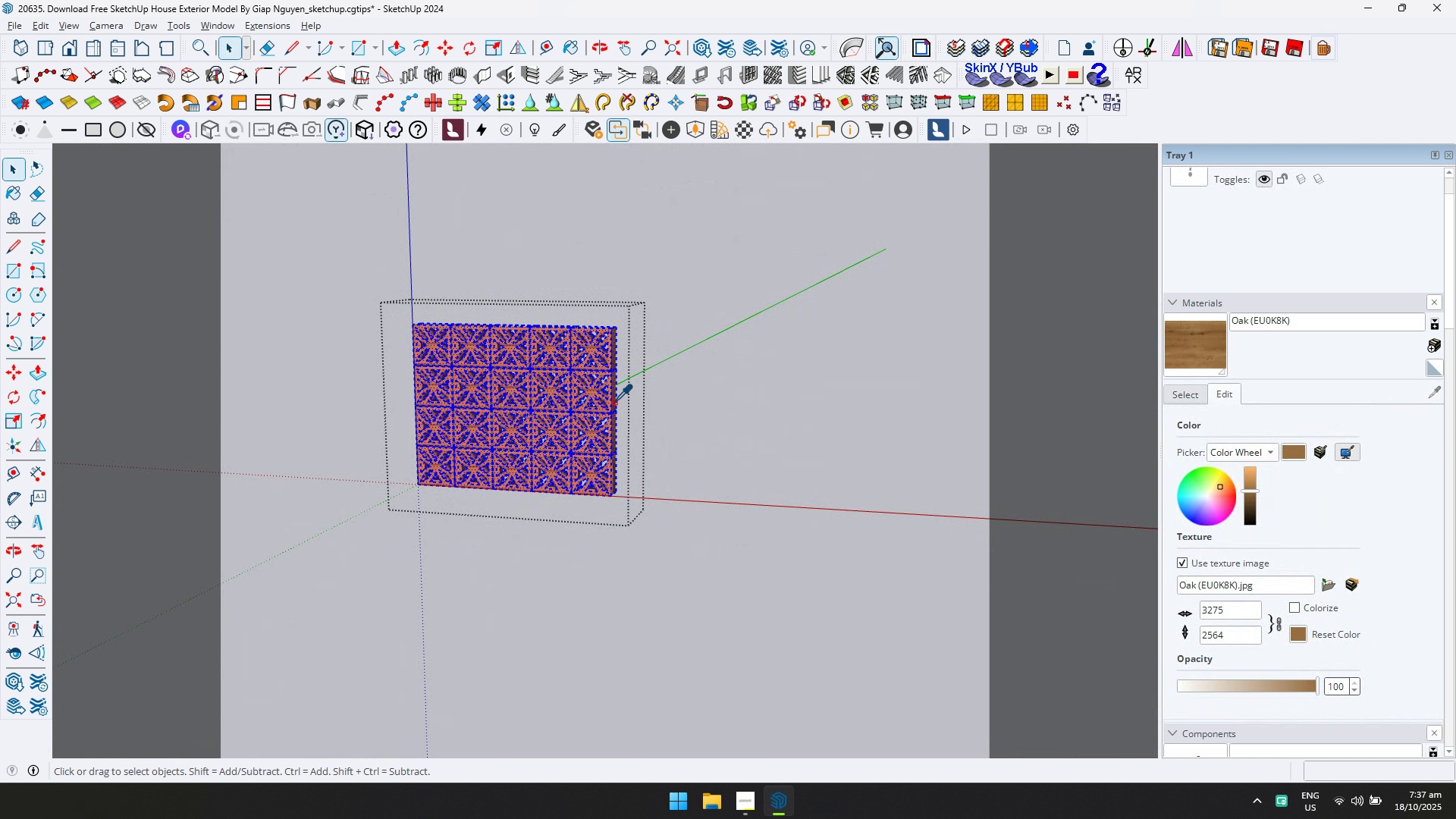 
scroll: coordinate [608, 404], scroll_direction: down, amount: 12.0
 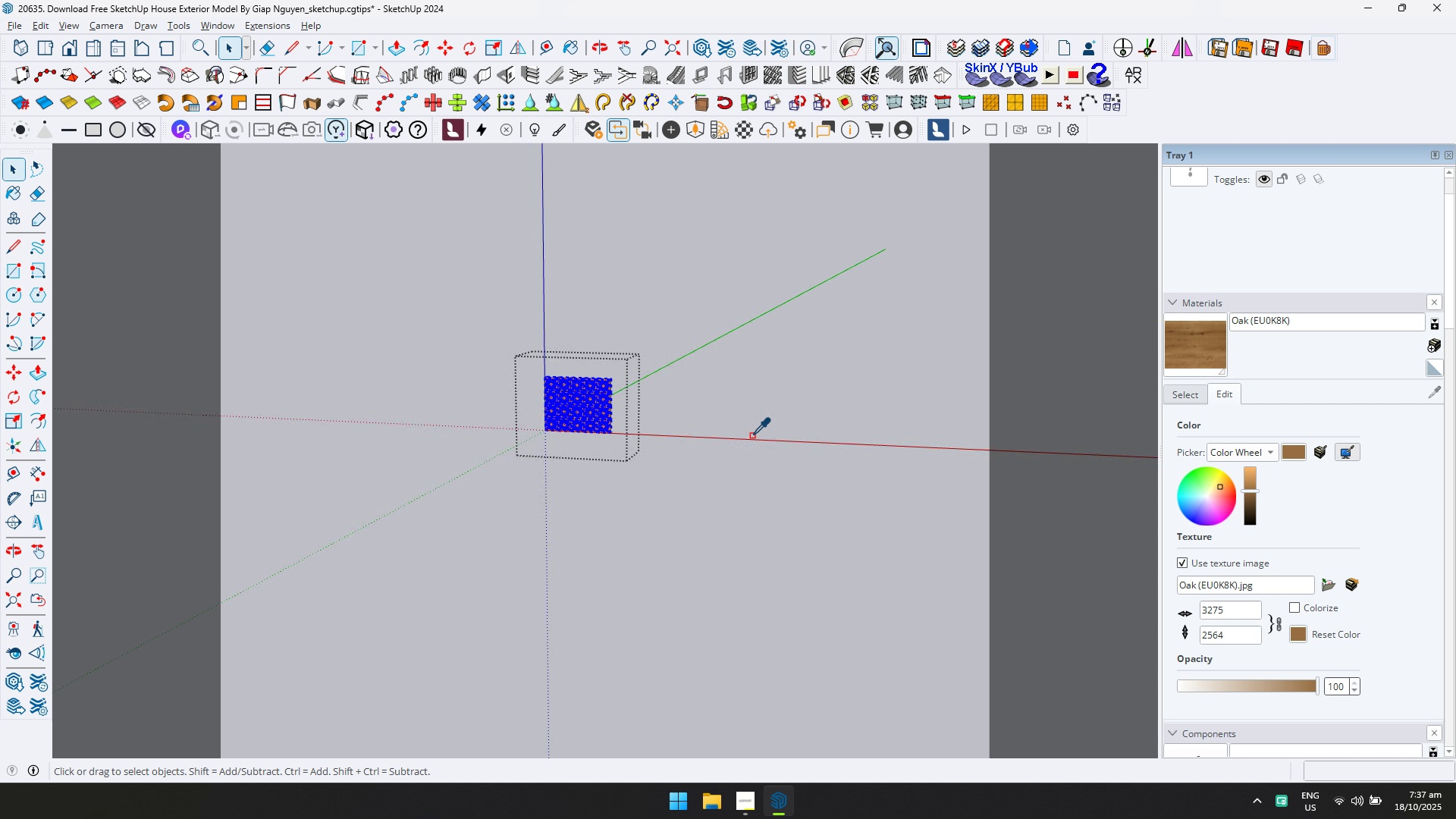 
scroll: coordinate [569, 391], scroll_direction: up, amount: 9.0
 